 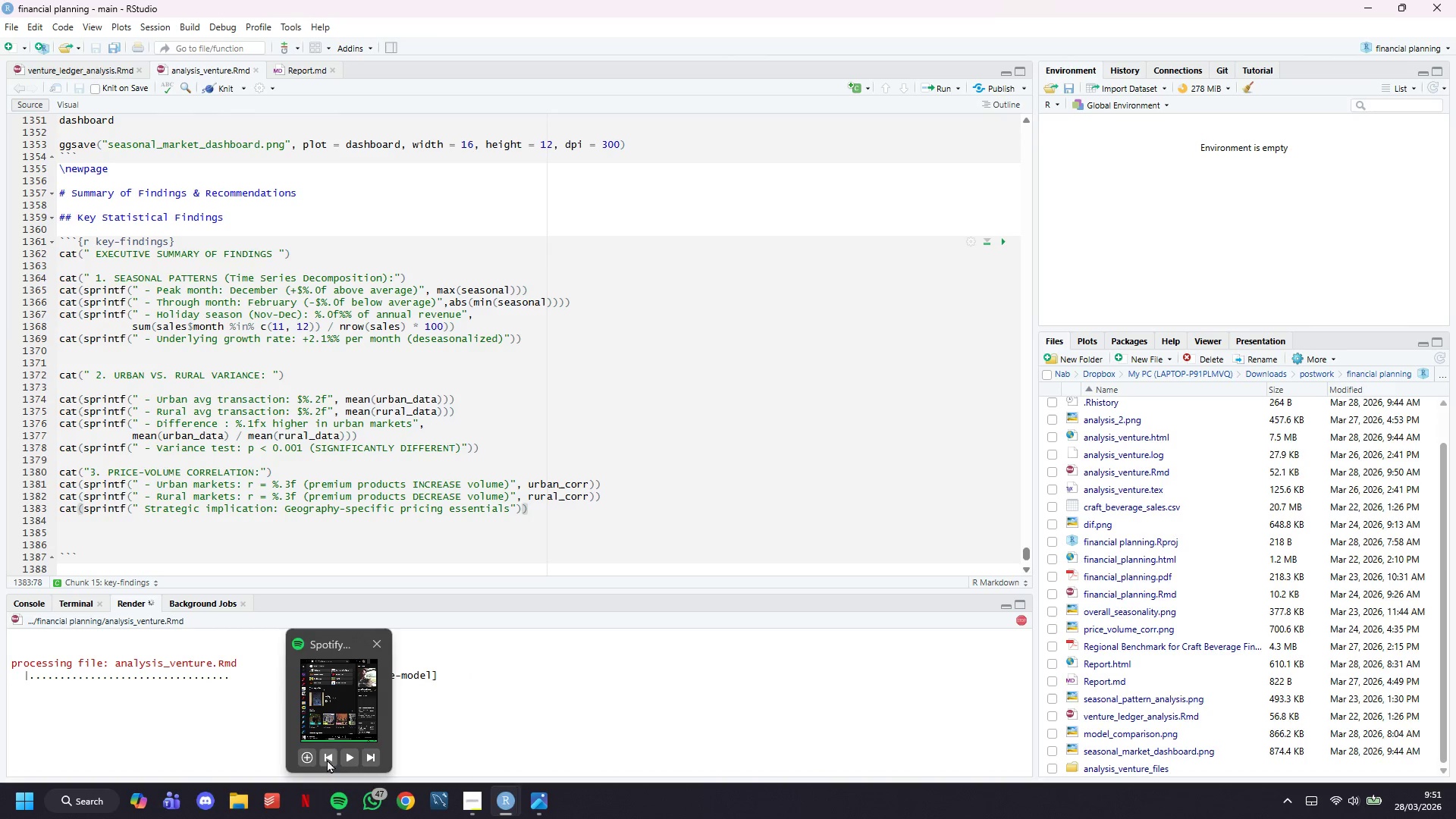 
left_click([327, 759])
 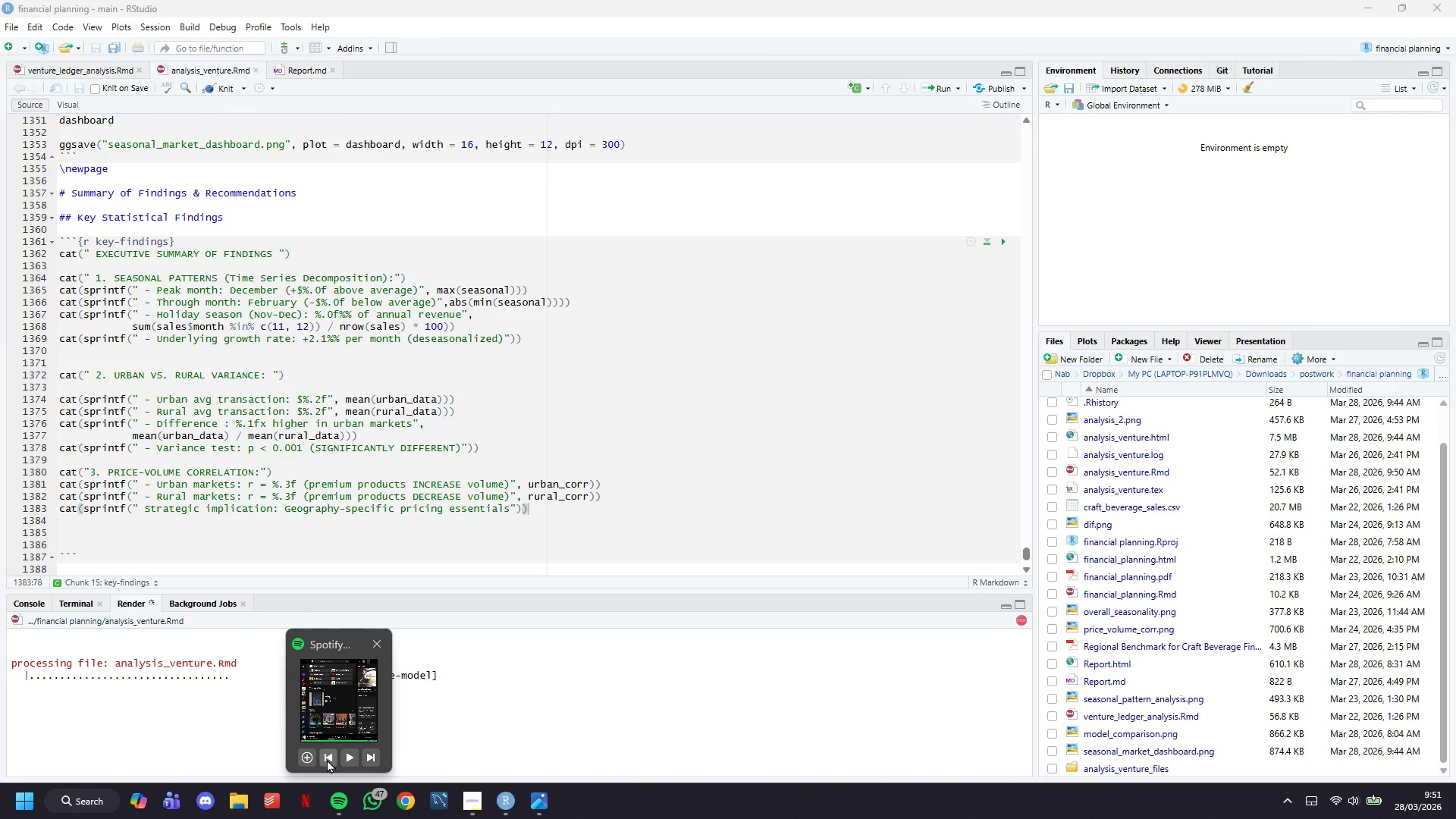 
left_click([327, 759])
 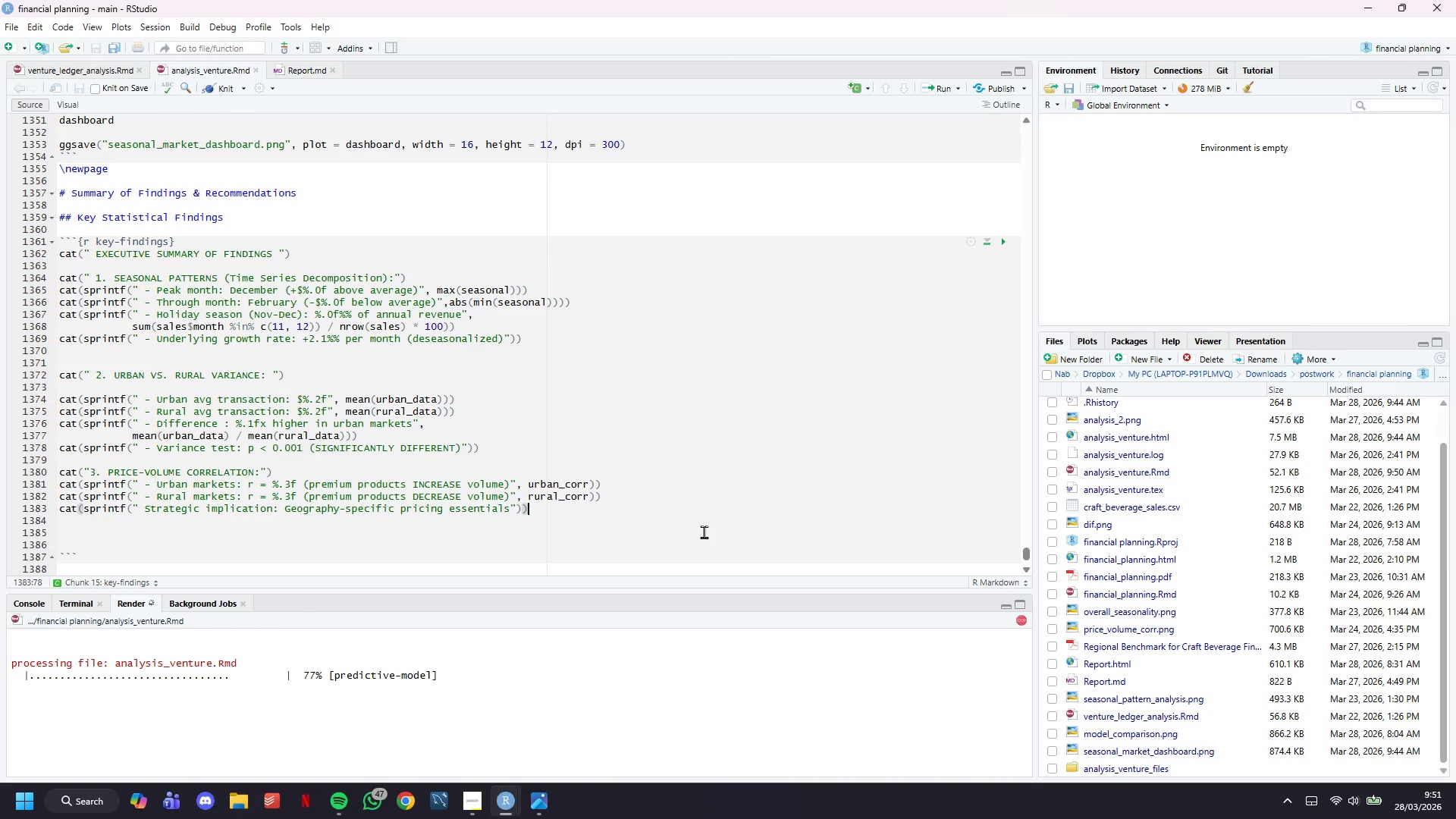 
wait(8.14)
 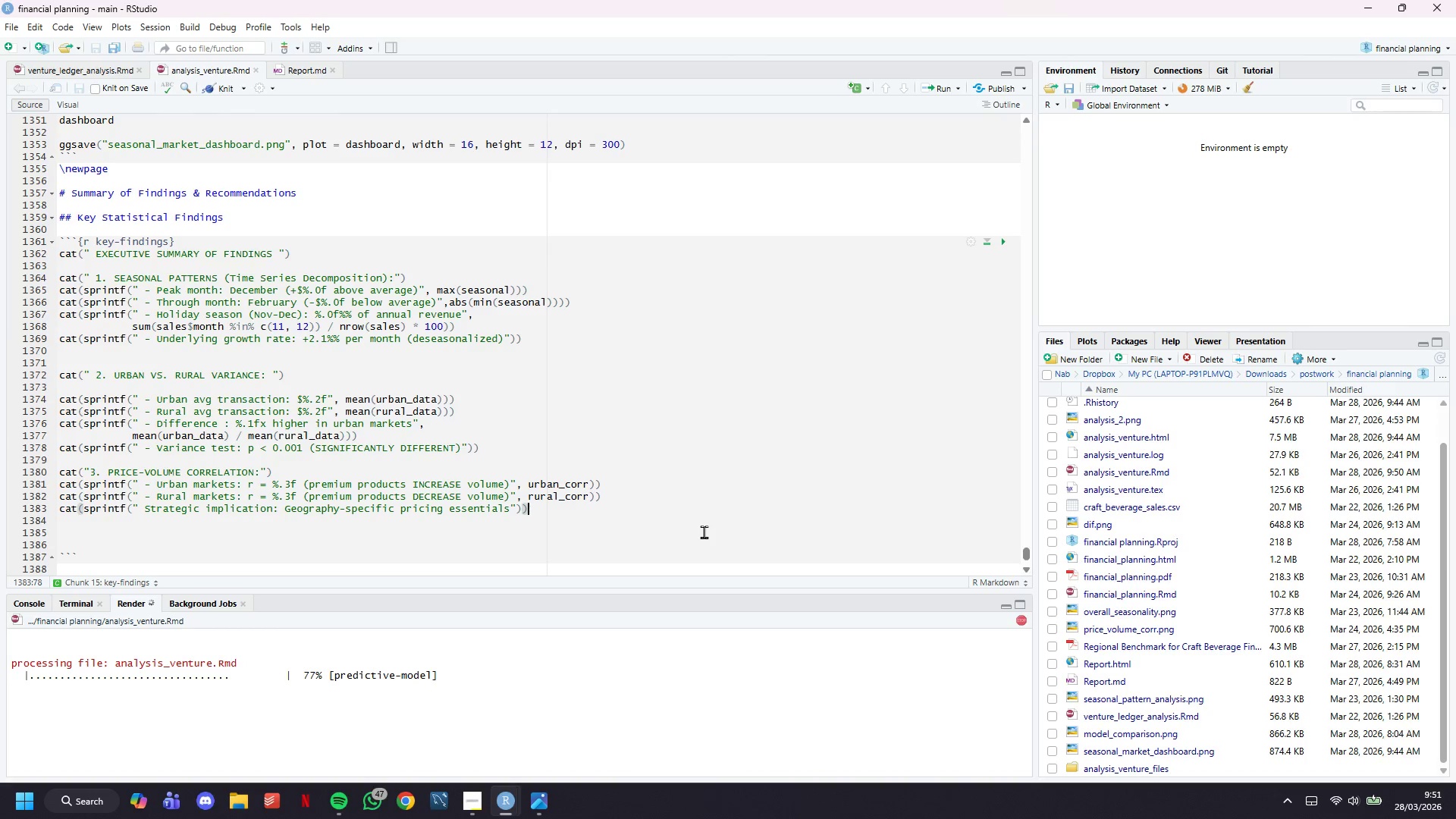 
key(Enter)
 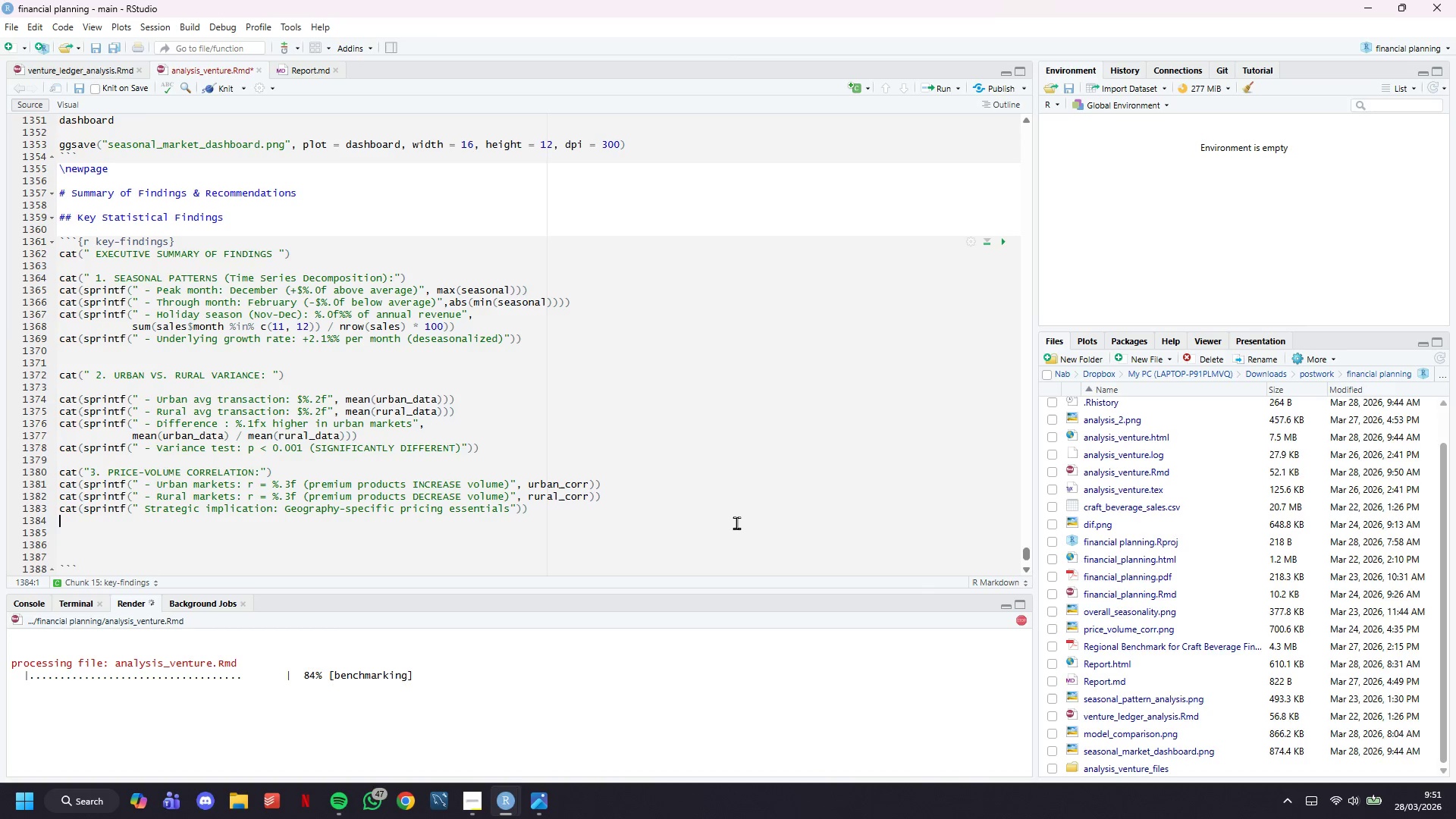 
key(Enter)
 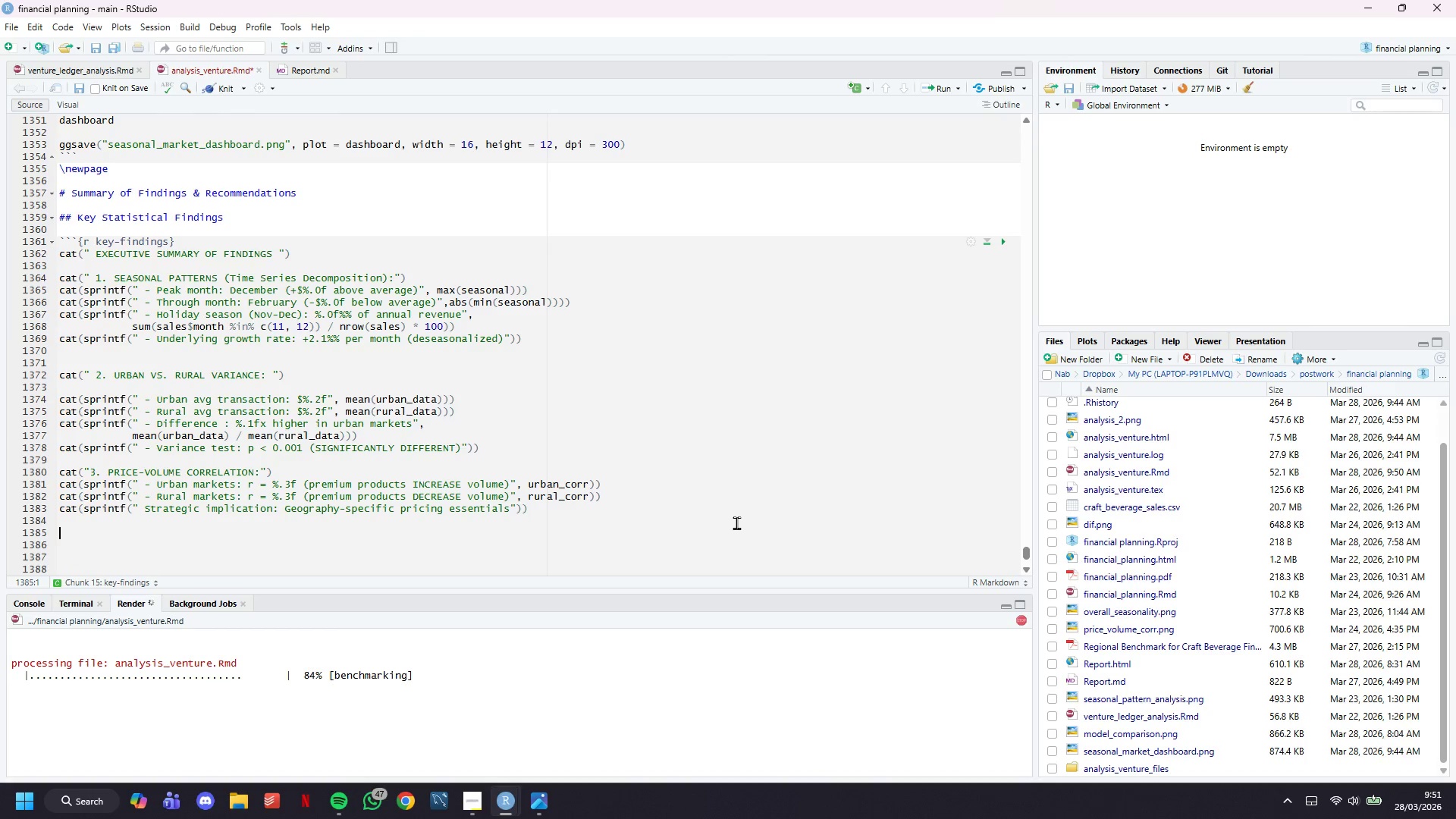 
type(cat("4. PREDIT)
key(Backspace)
type(CIVE MODEL PERFORMANCE: )
 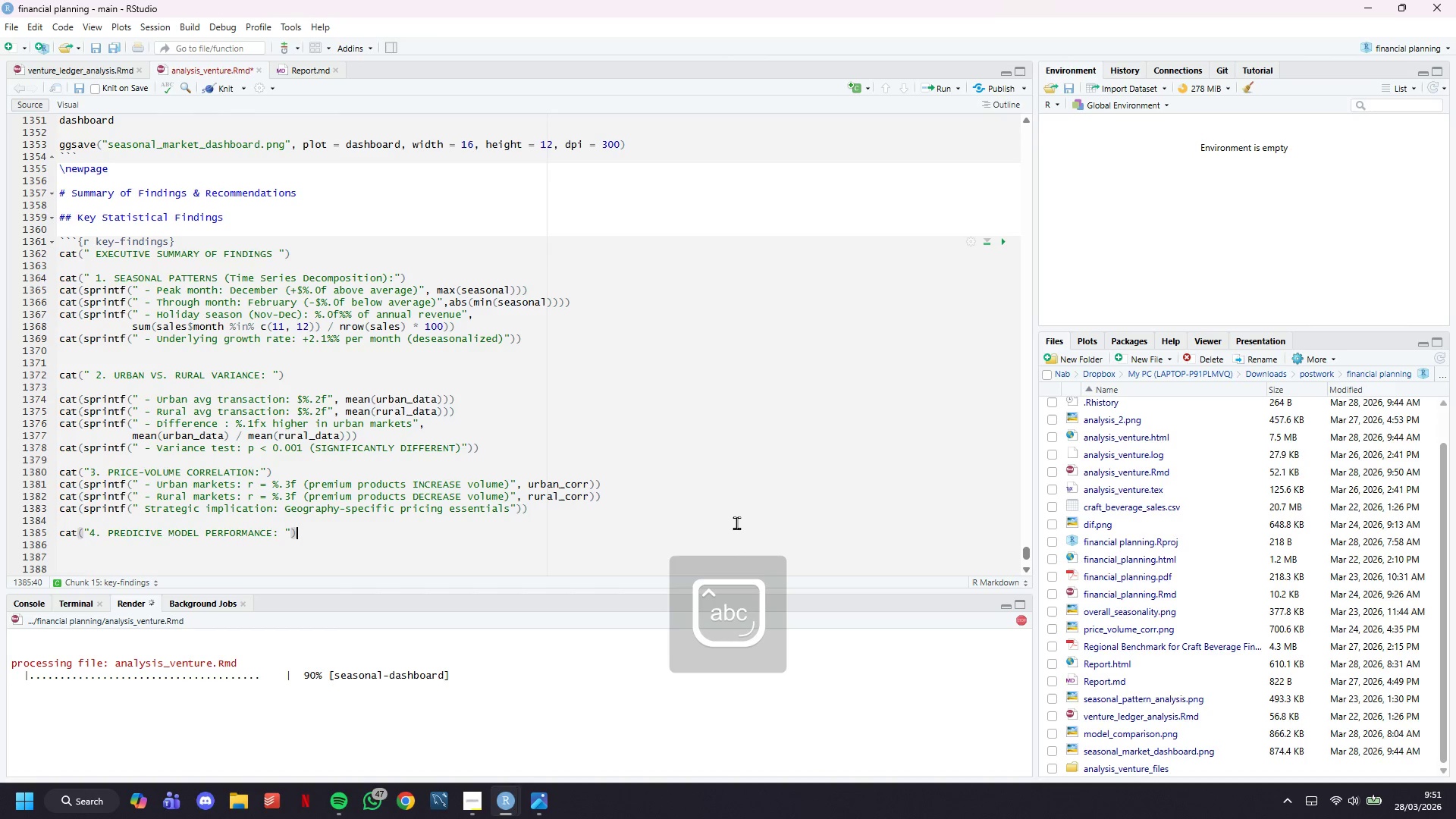 
 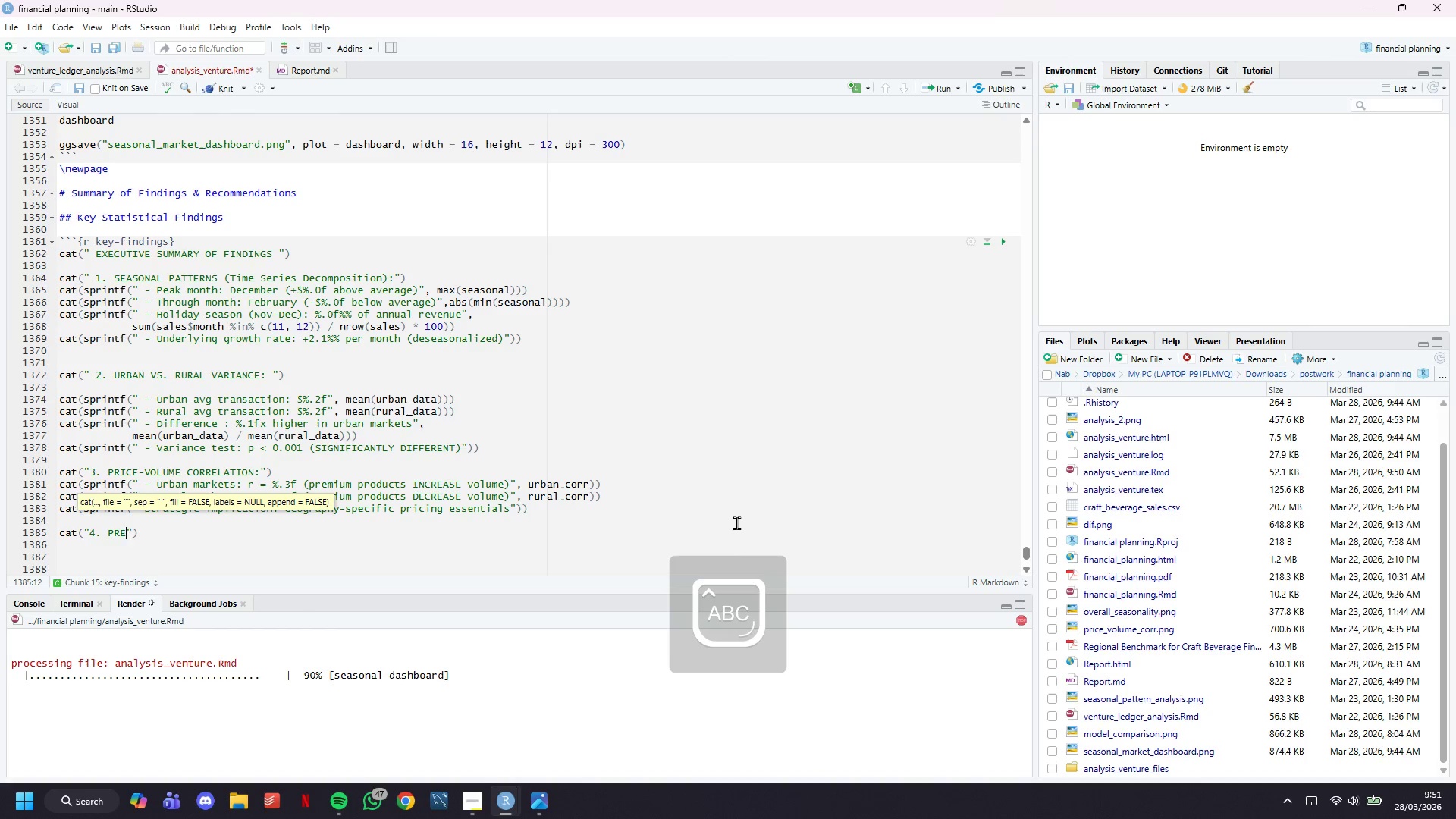 
key(ArrowRight)
 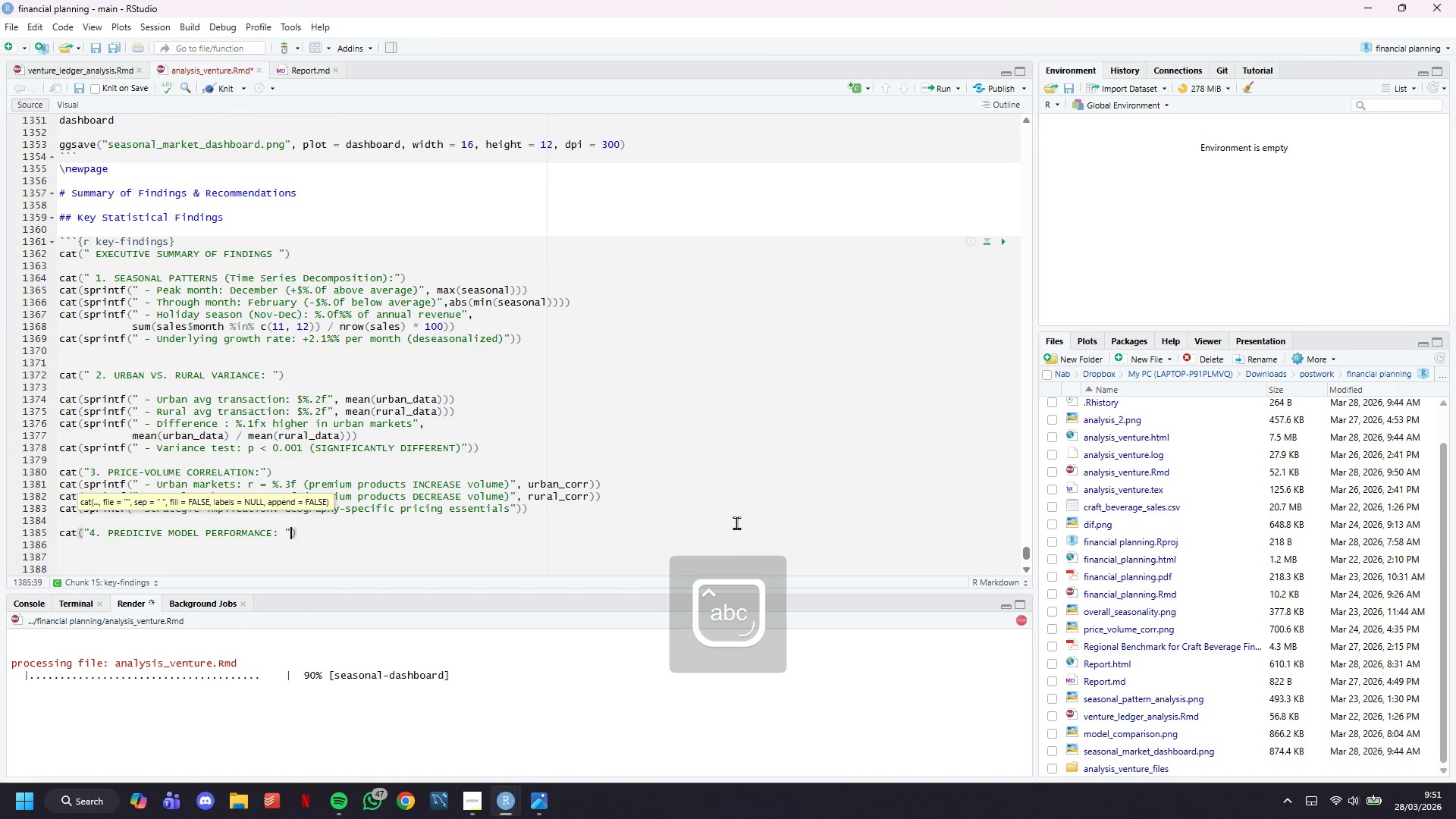 
key(ArrowRight)
 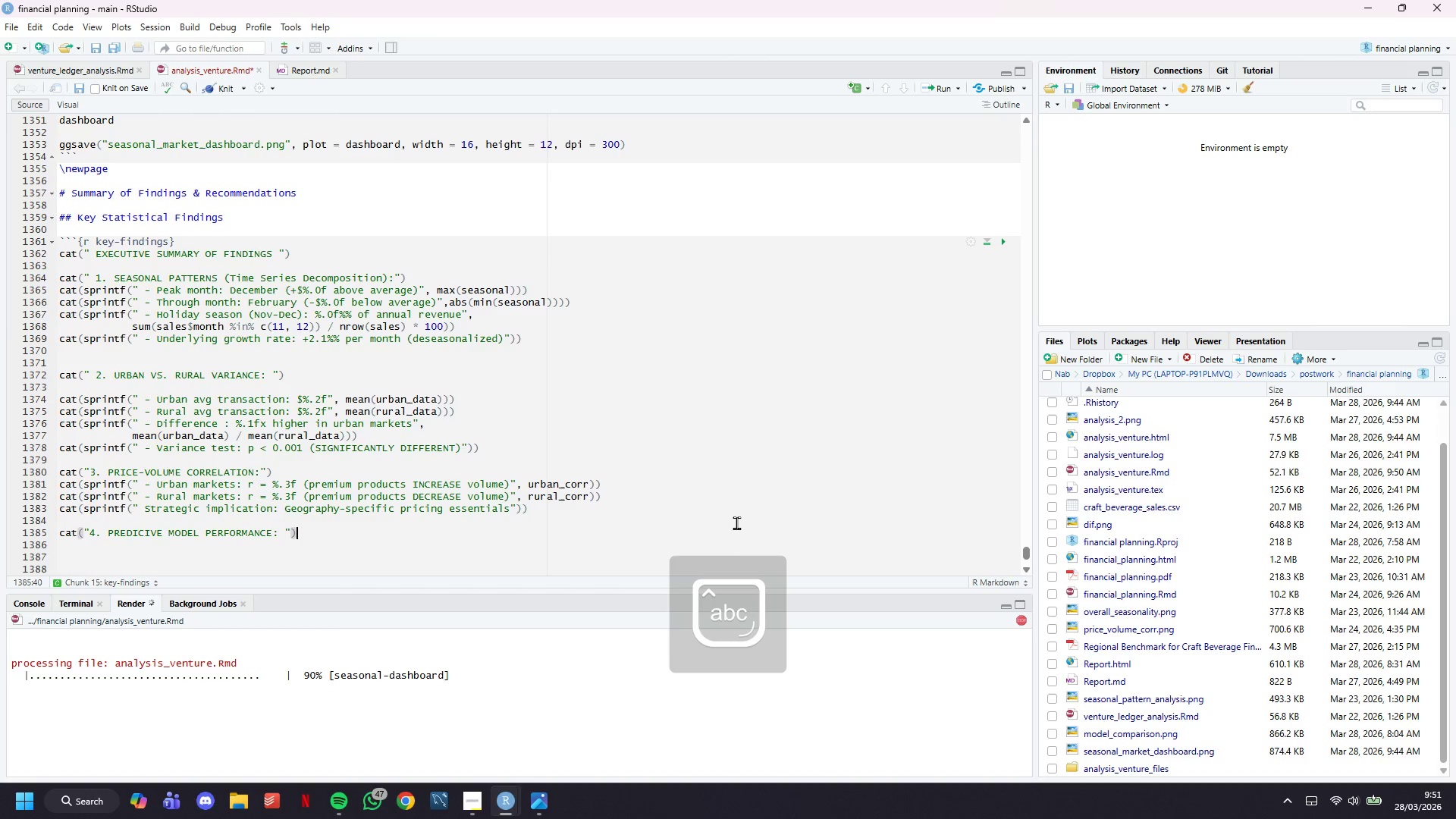 
key(Enter)
 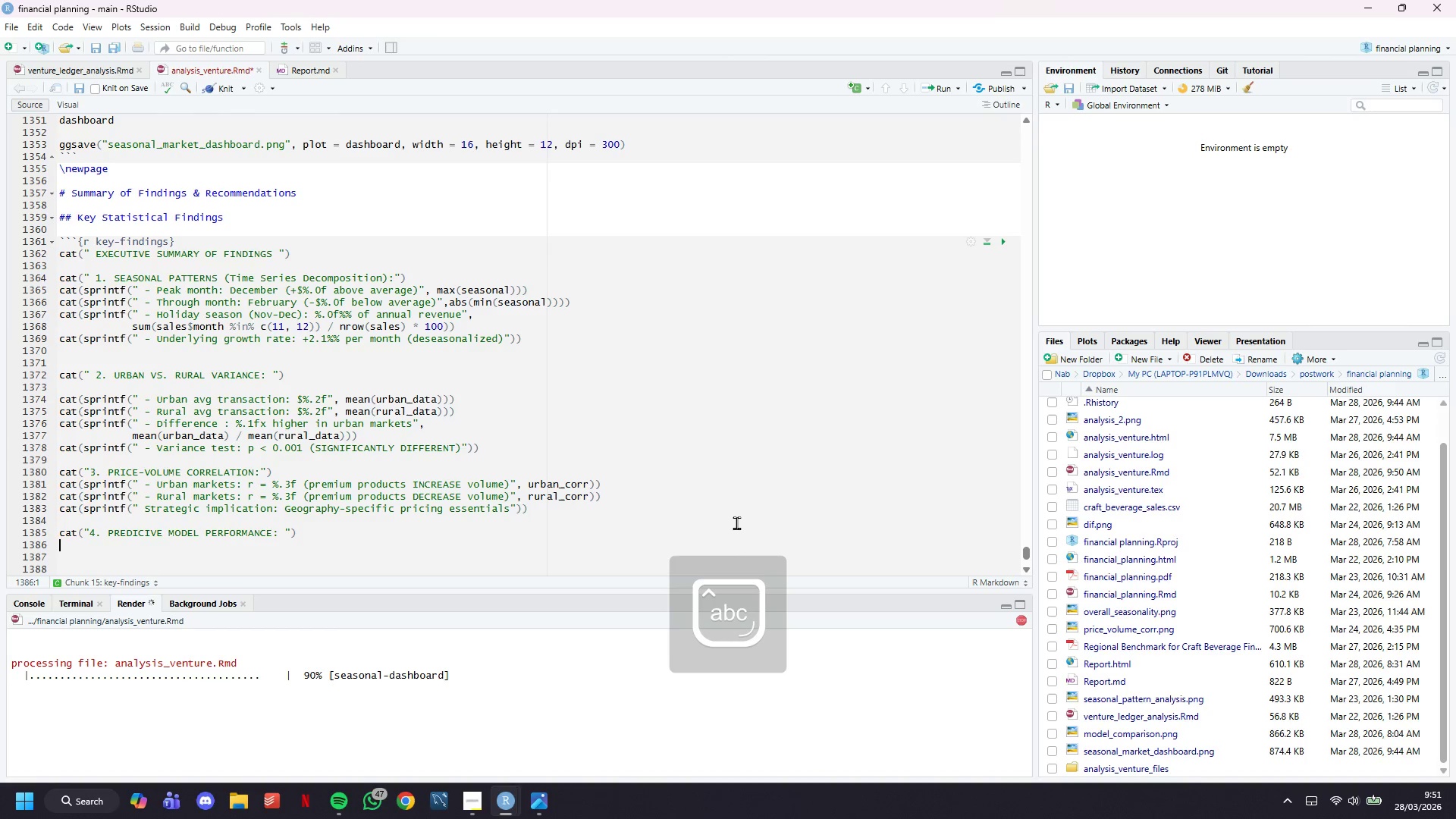 
type(cat(sprintf(" R-Squared: %.3f ())
 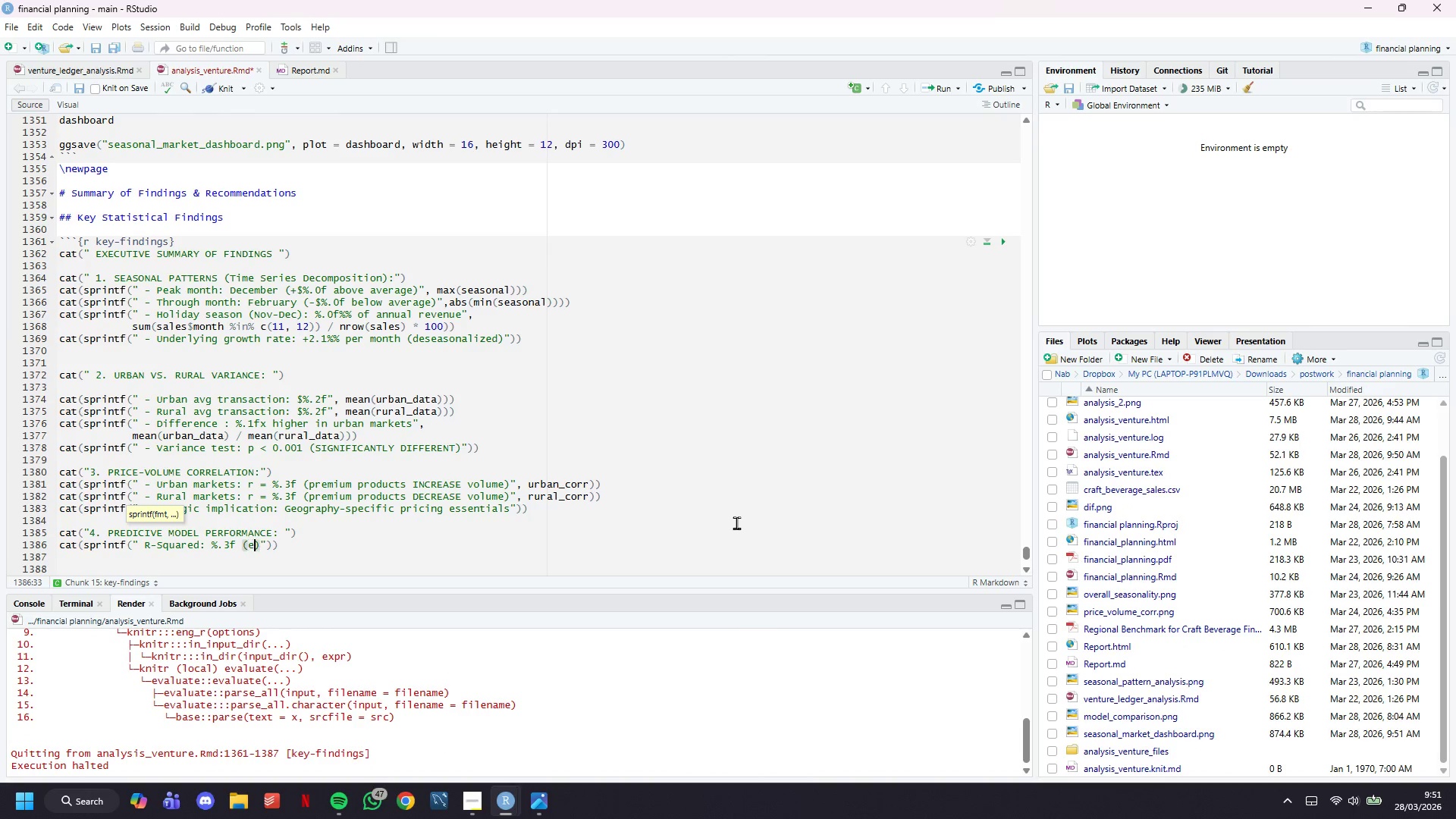 
 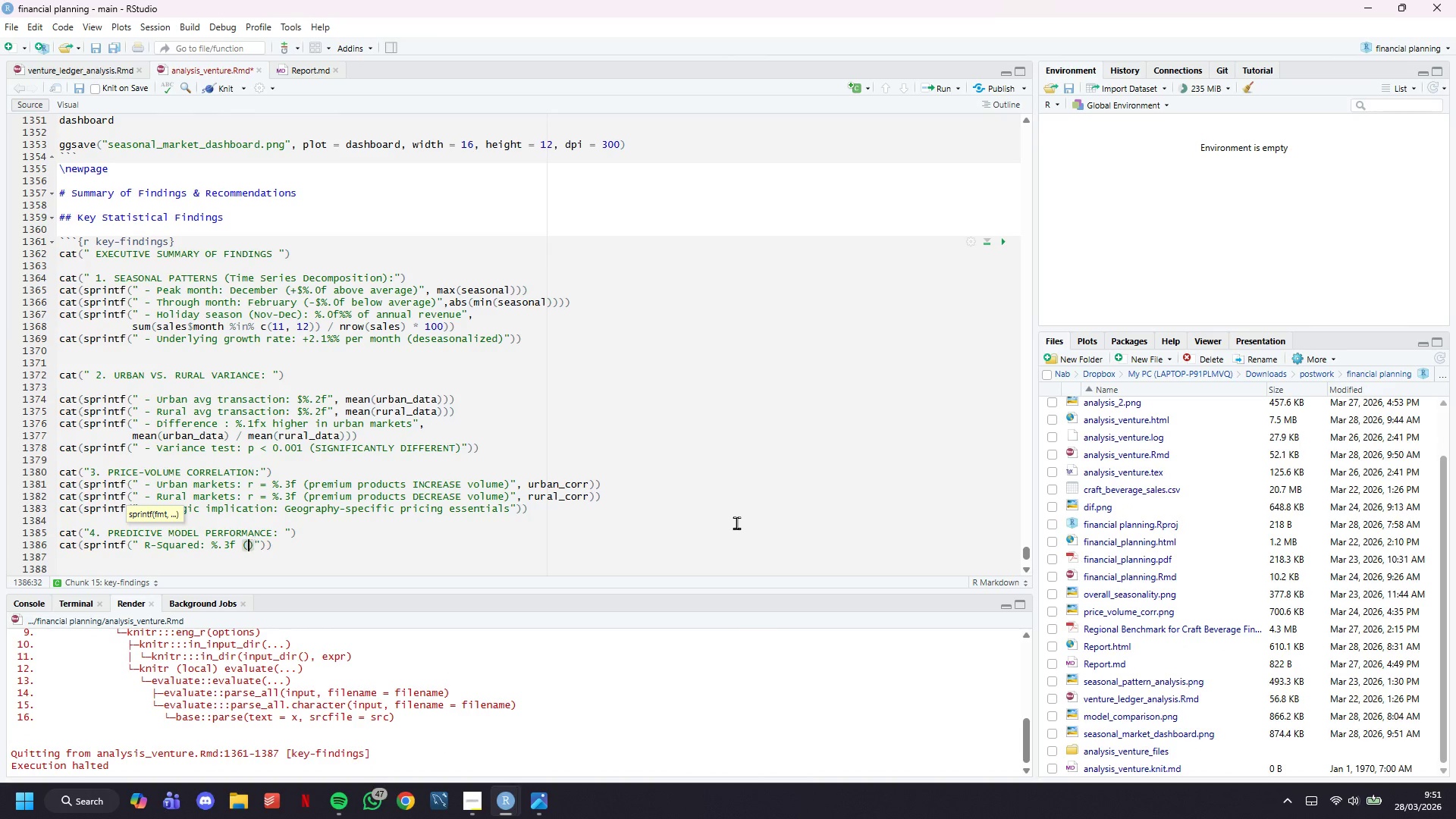 
key(ArrowLeft)
 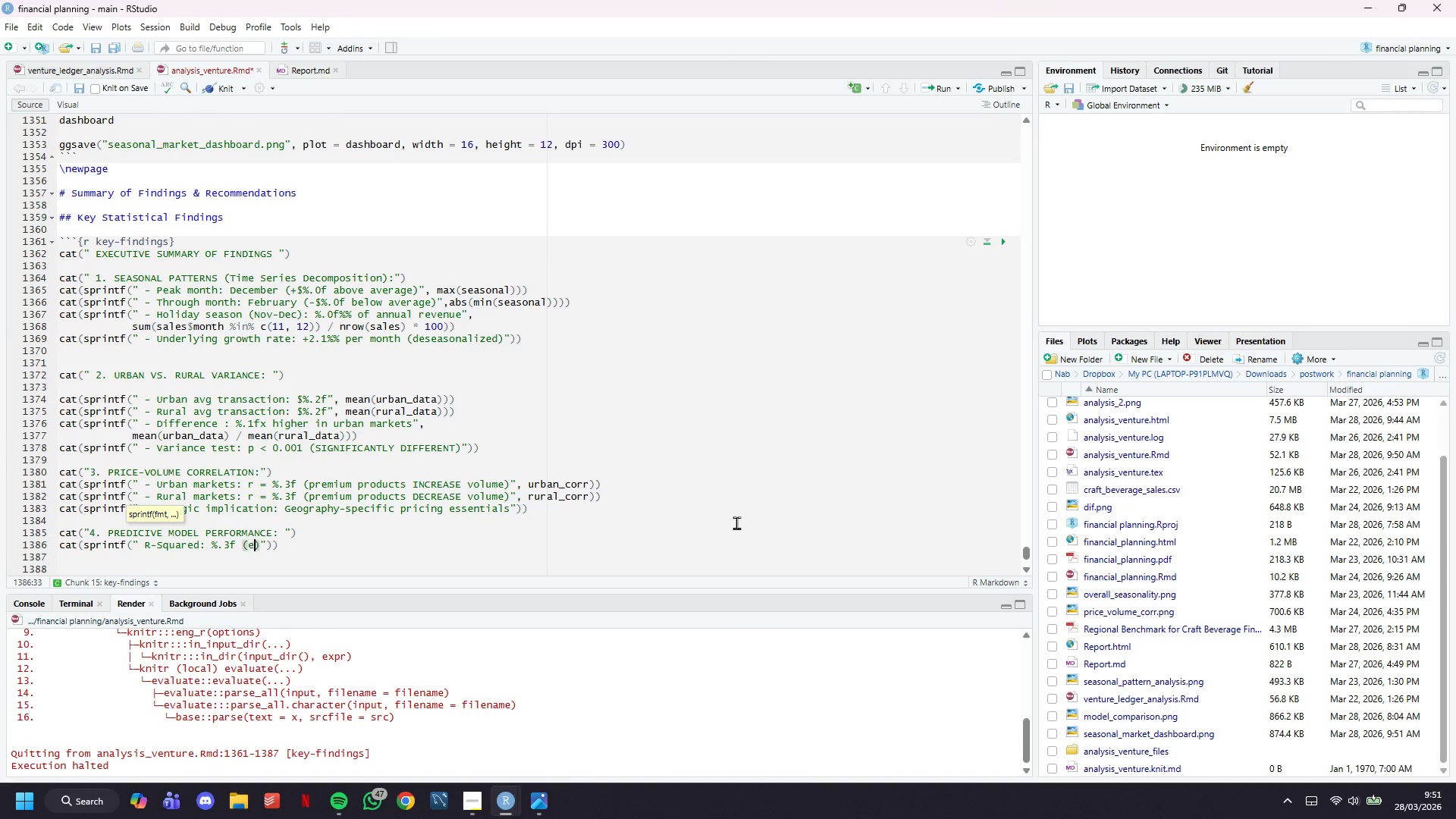 
type(esplains %.1f%% of variance)
 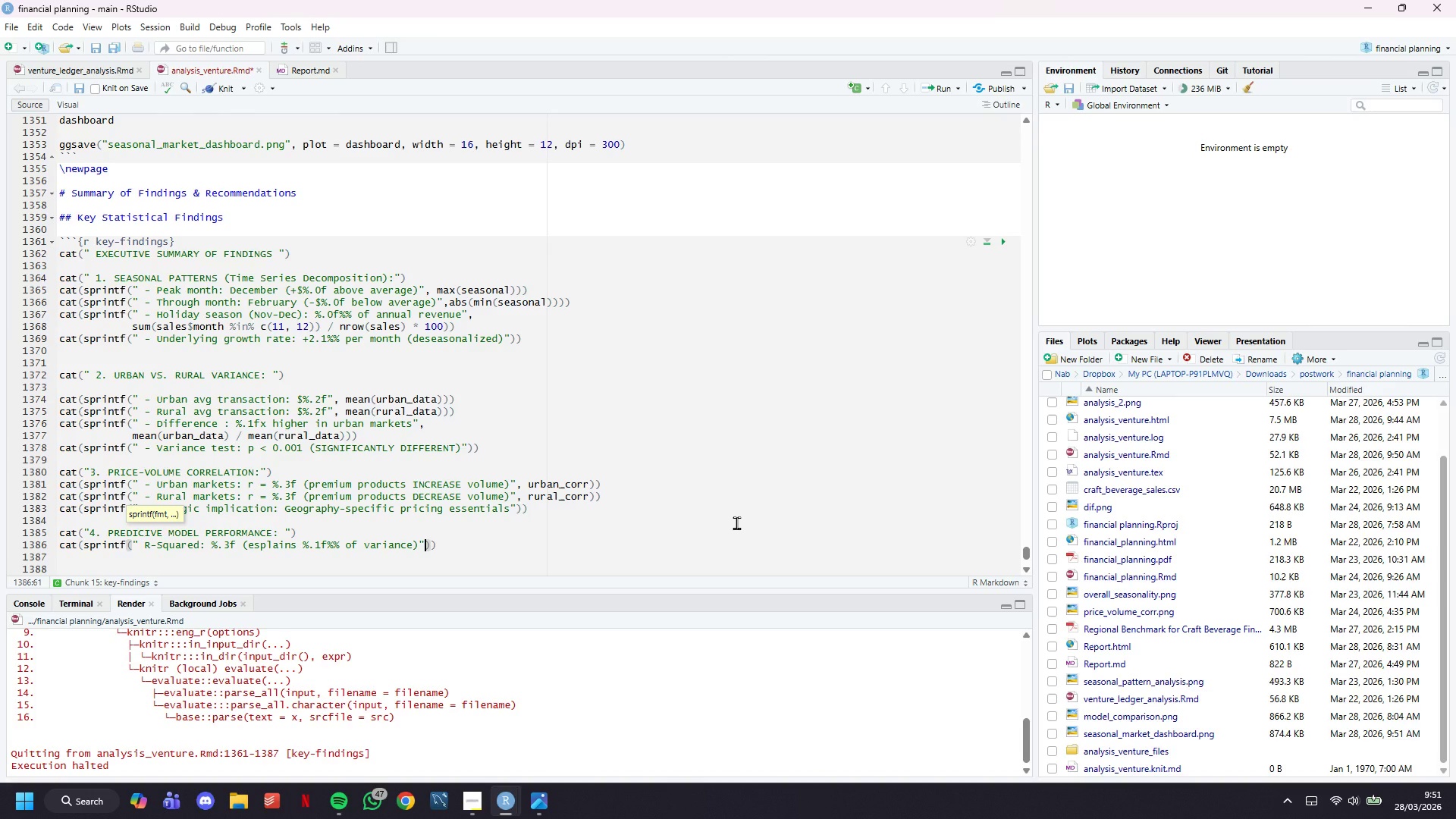 
 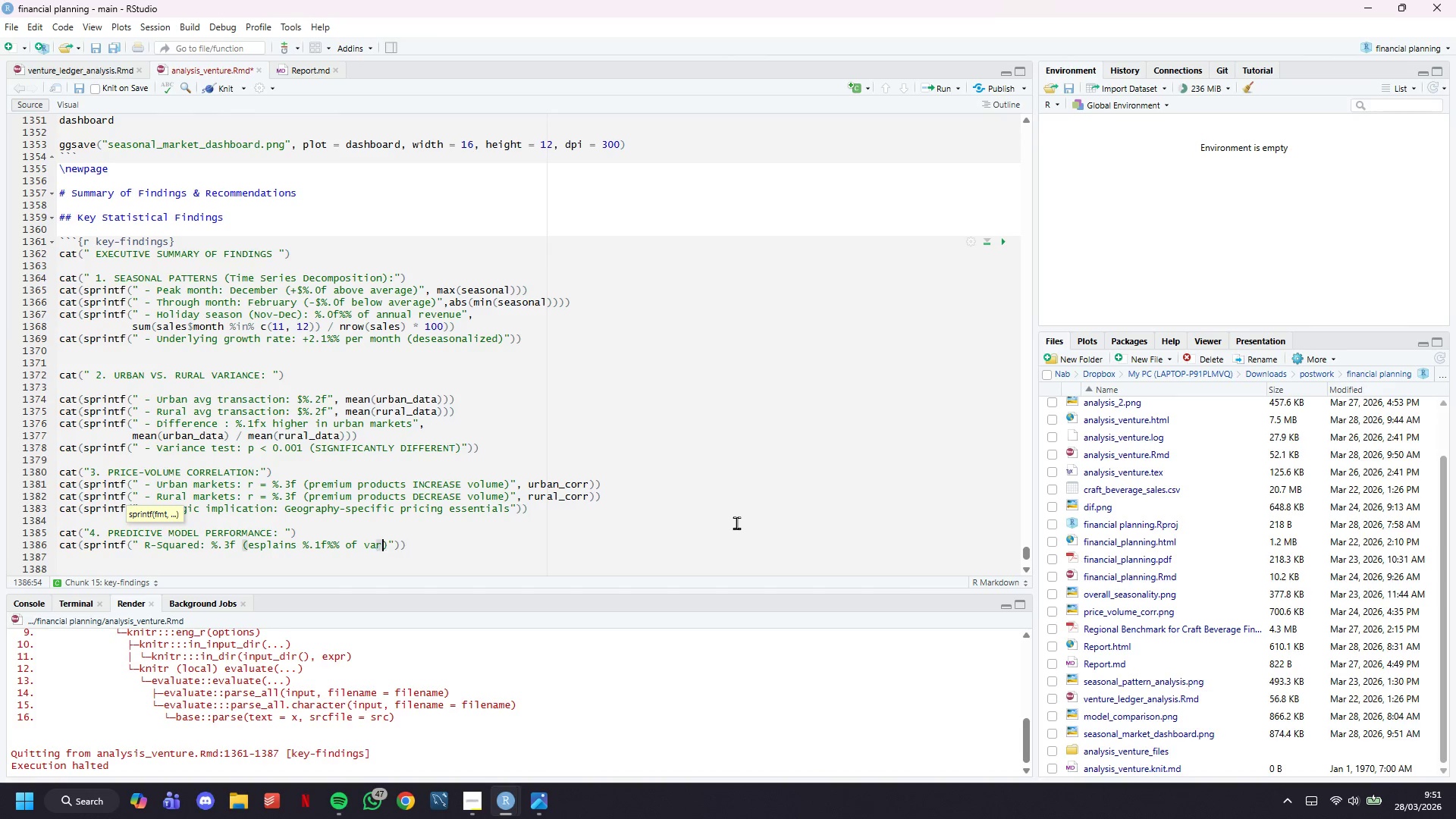 
key(ArrowRight)
 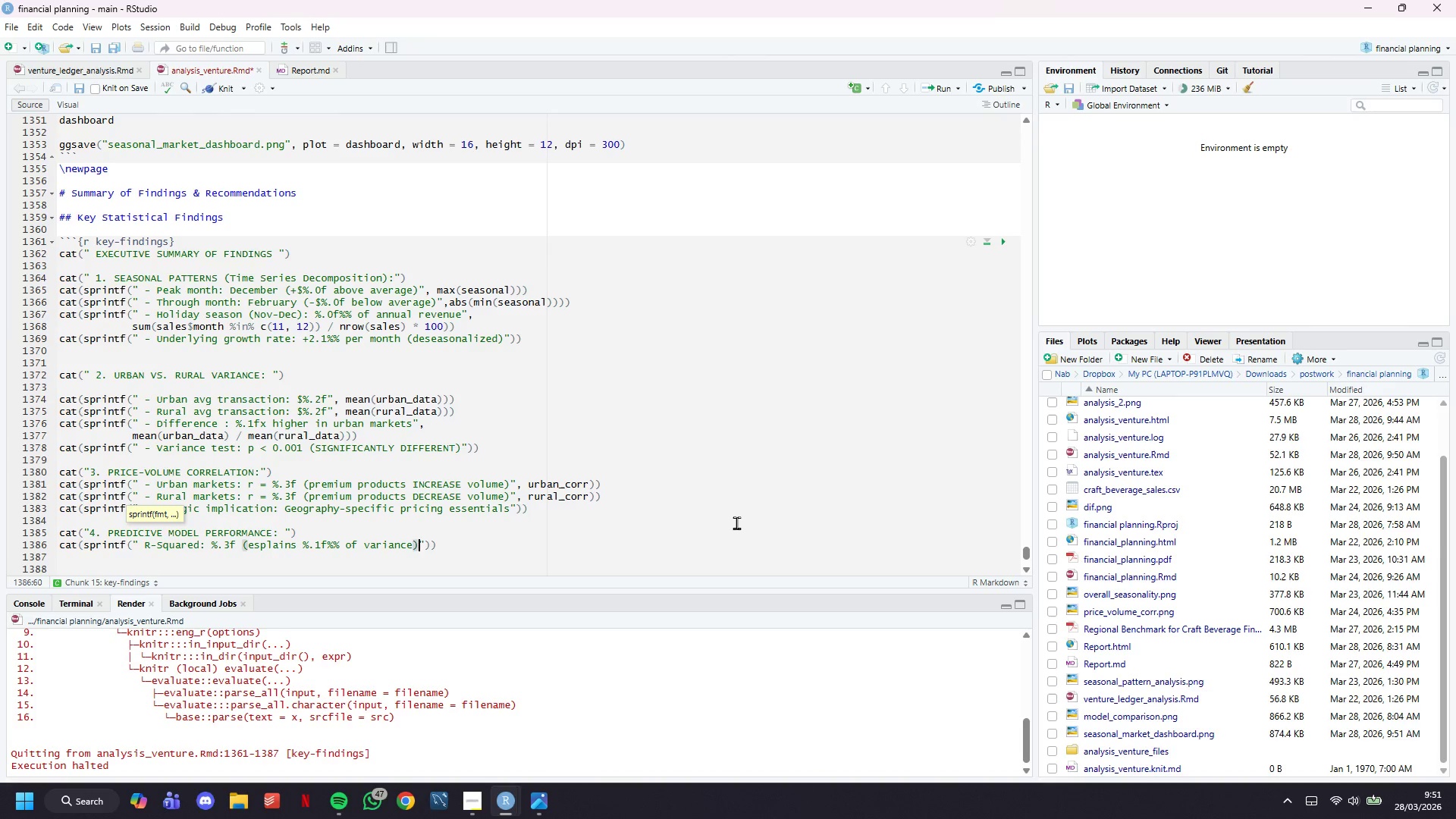 
key(ArrowRight)
 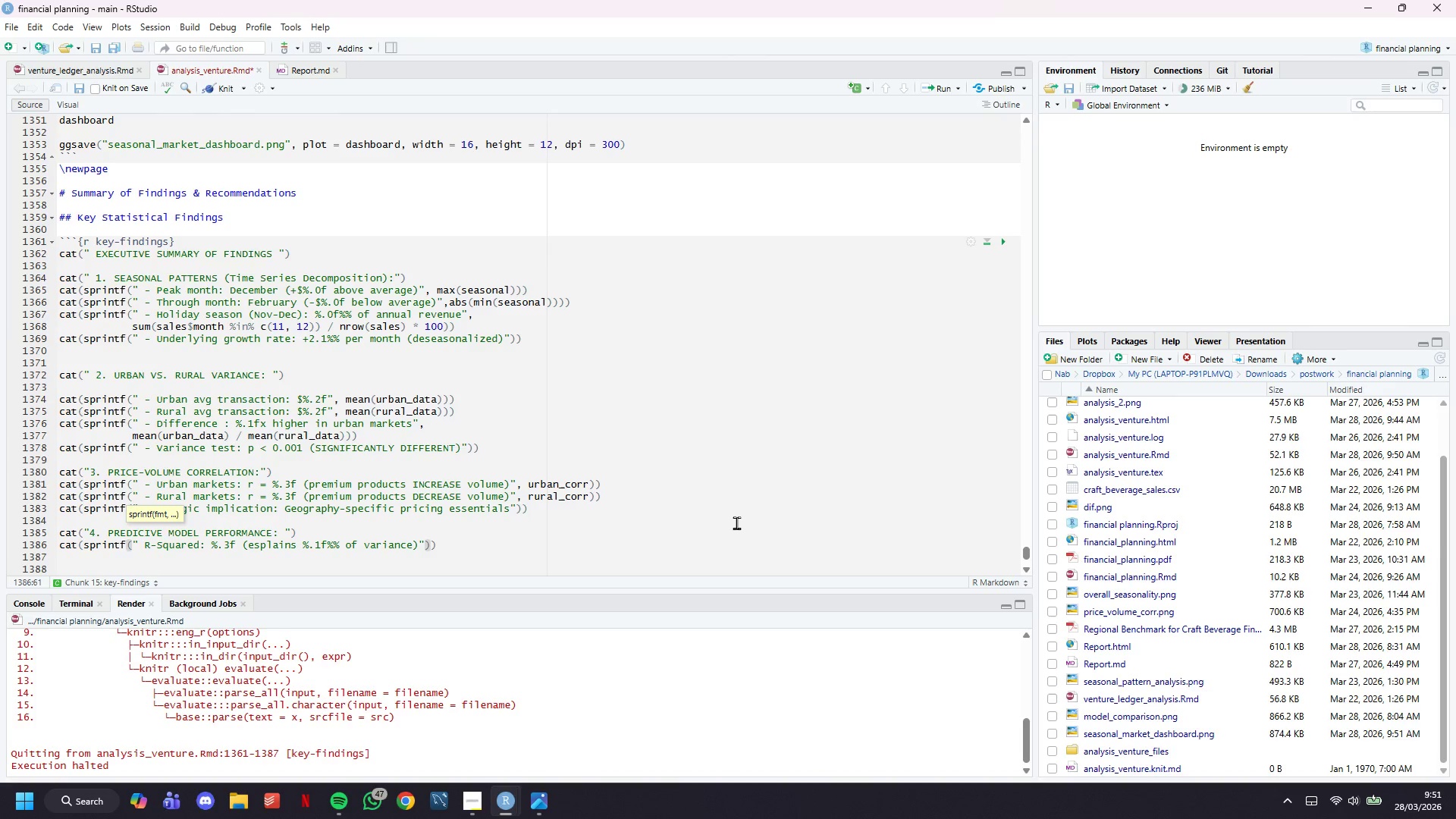 
key(ArrowRight)
 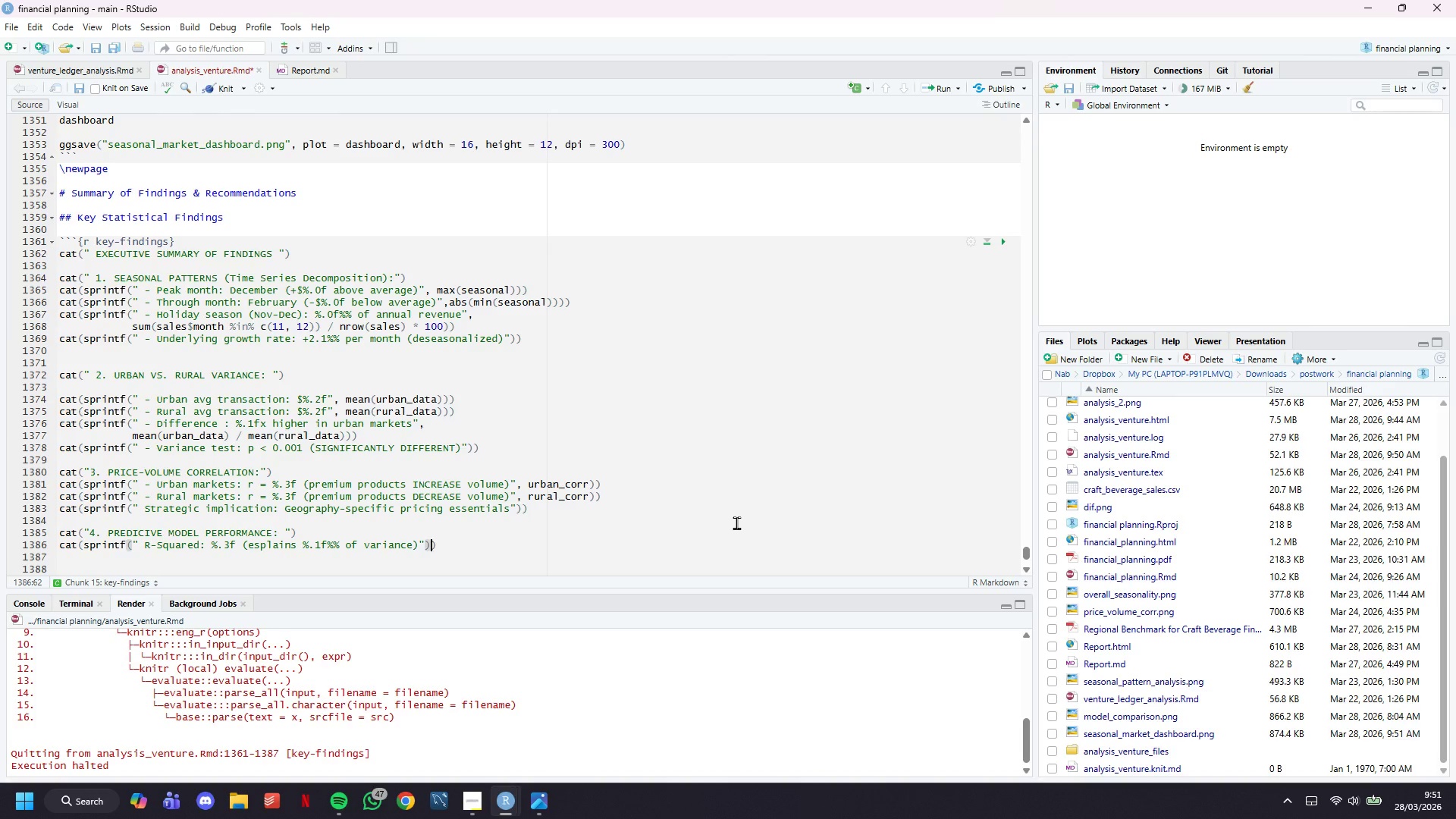 
key(ArrowLeft)
 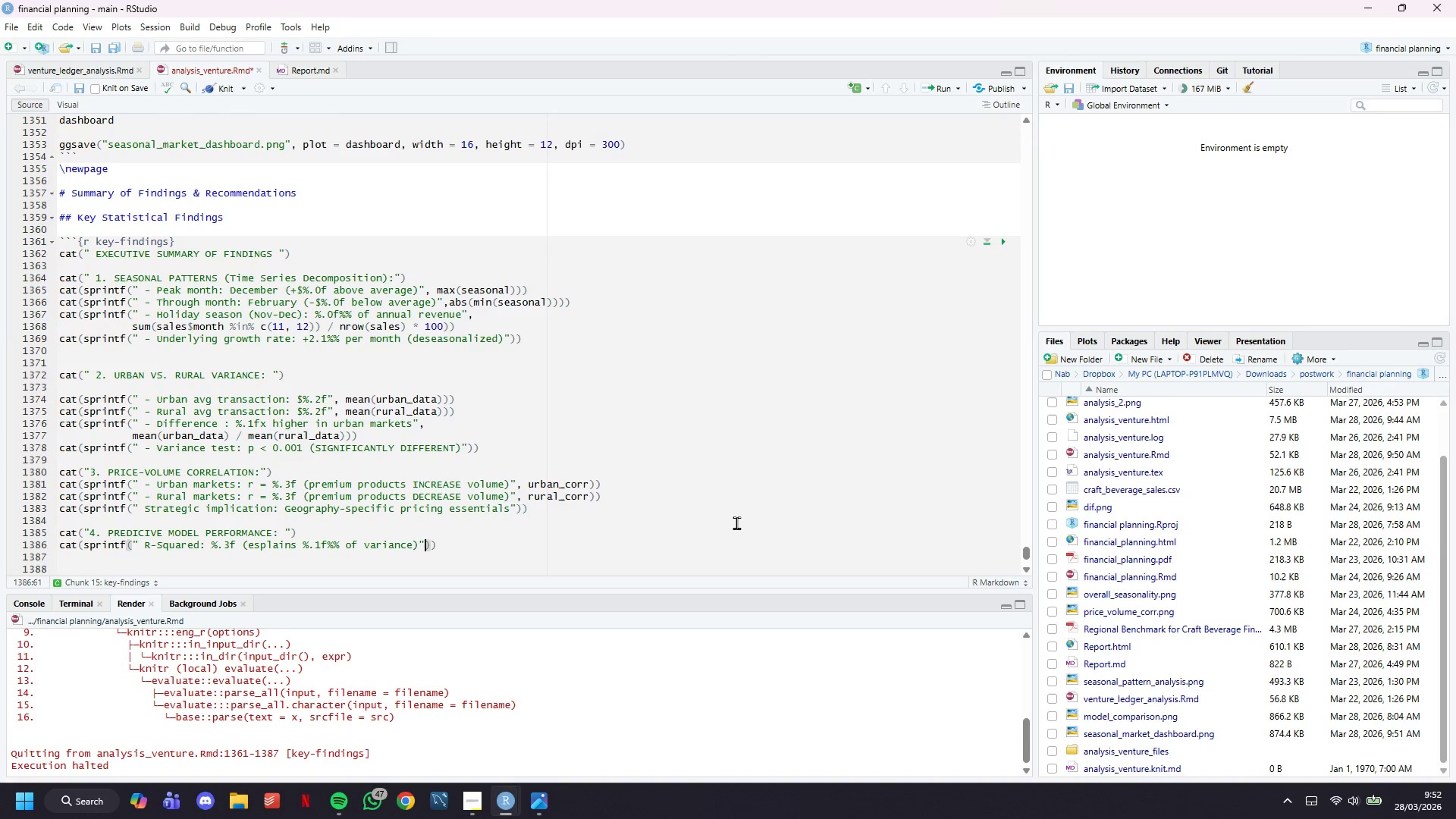 
key(Comma)
 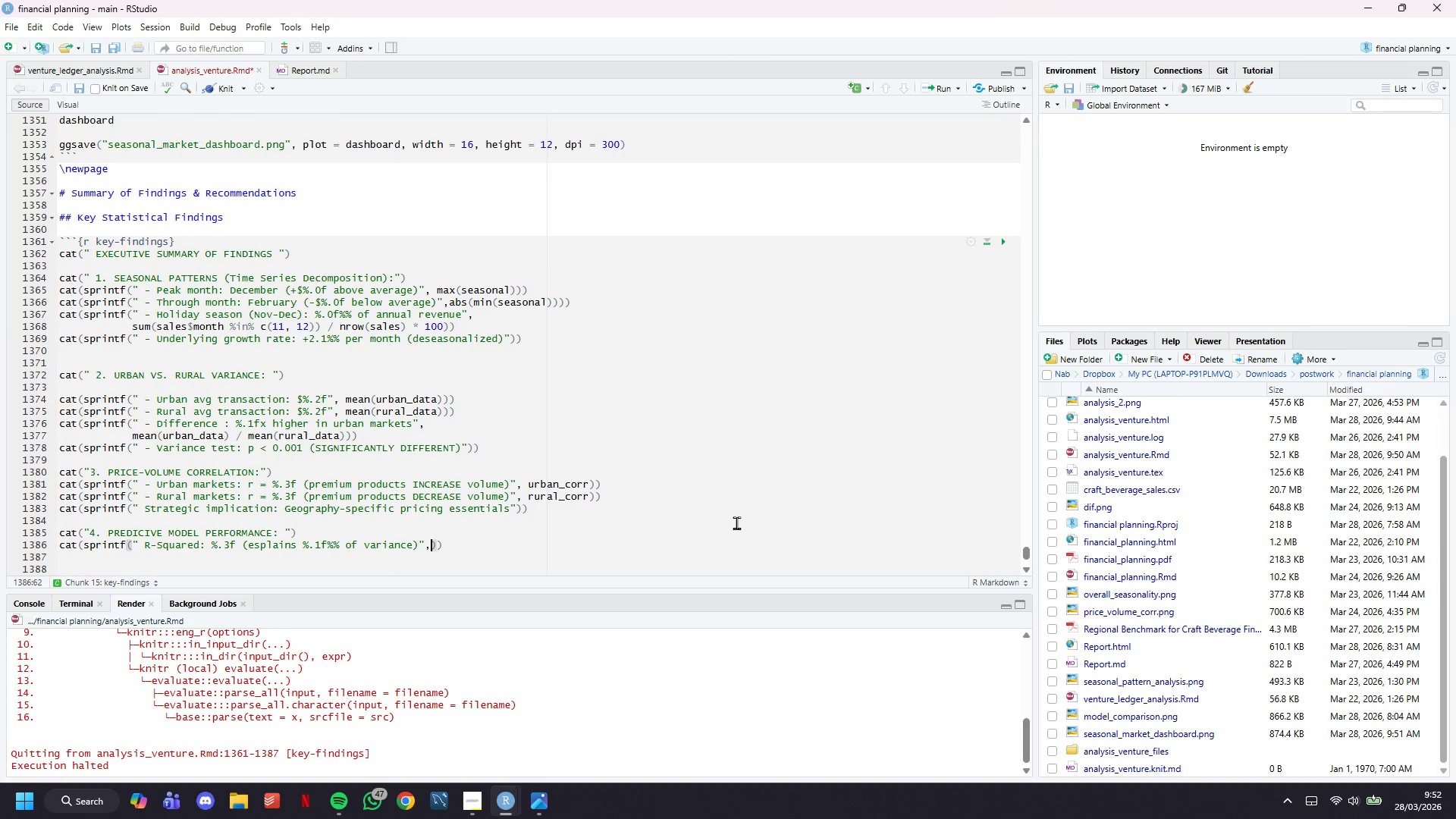 
key(Enter)
 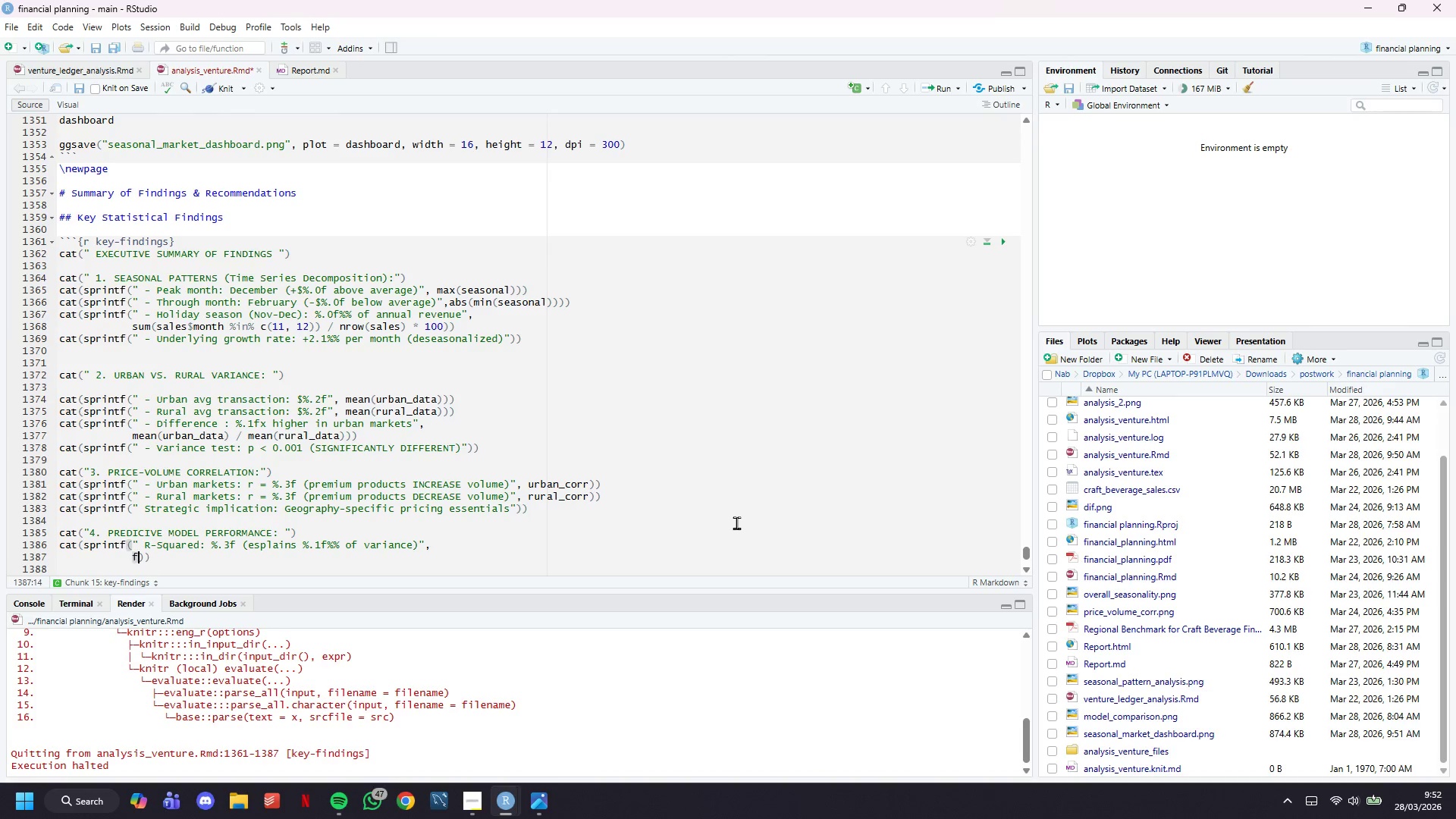 
type(final_r2, final_2)
key(Backspace)
type(r2*100)
 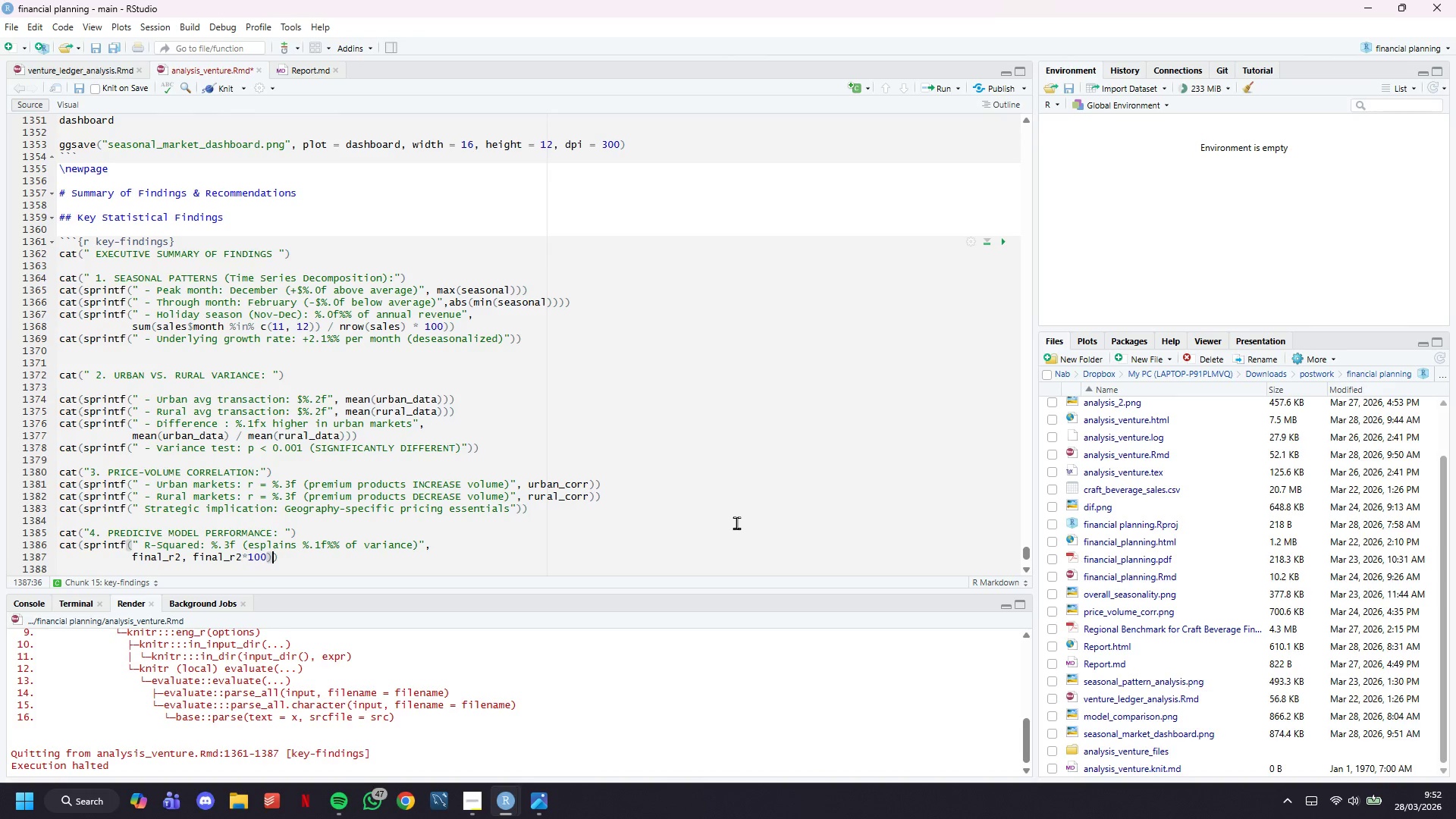 
 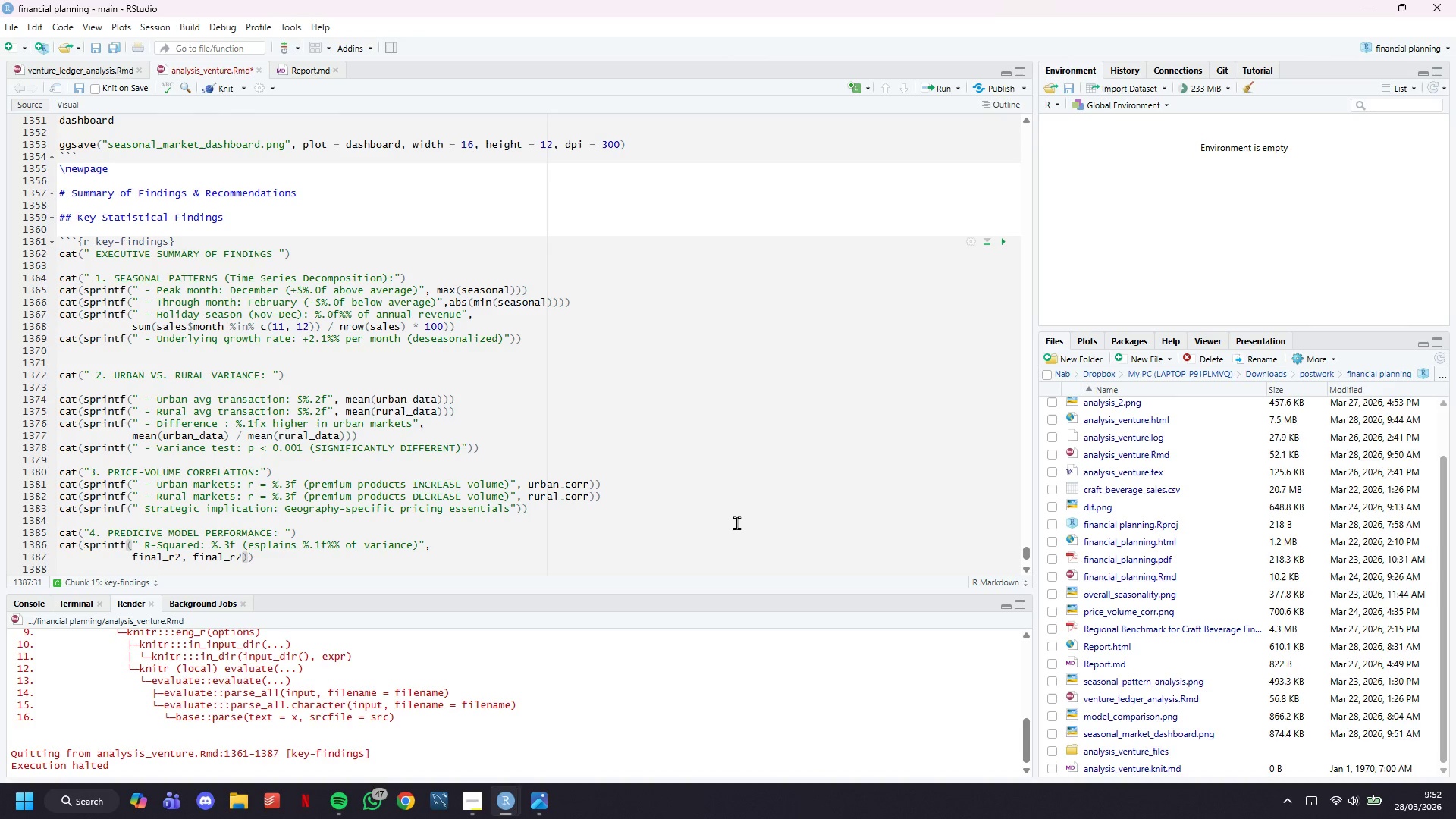 
key(ArrowRight)
 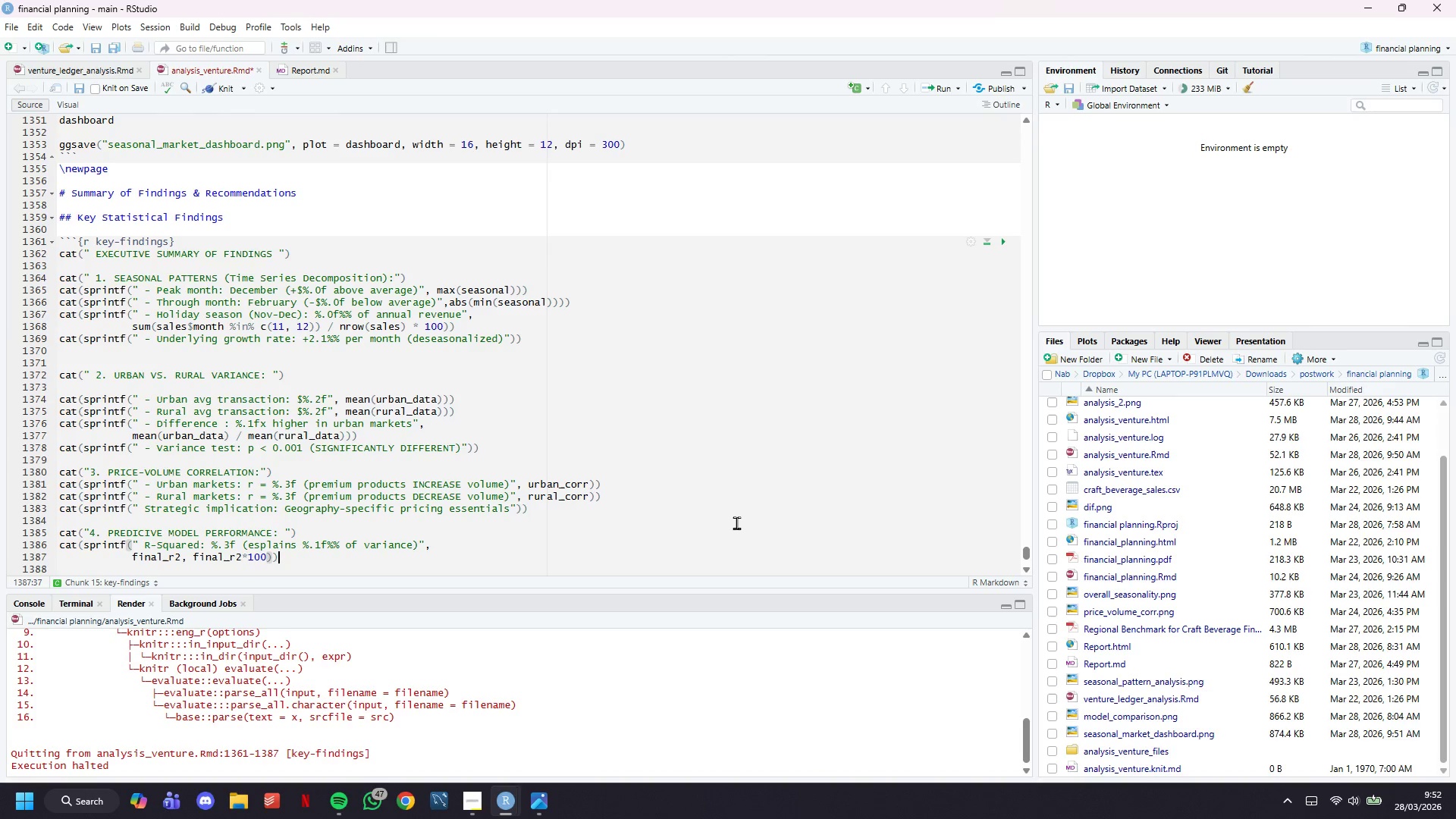 
key(ArrowRight)
 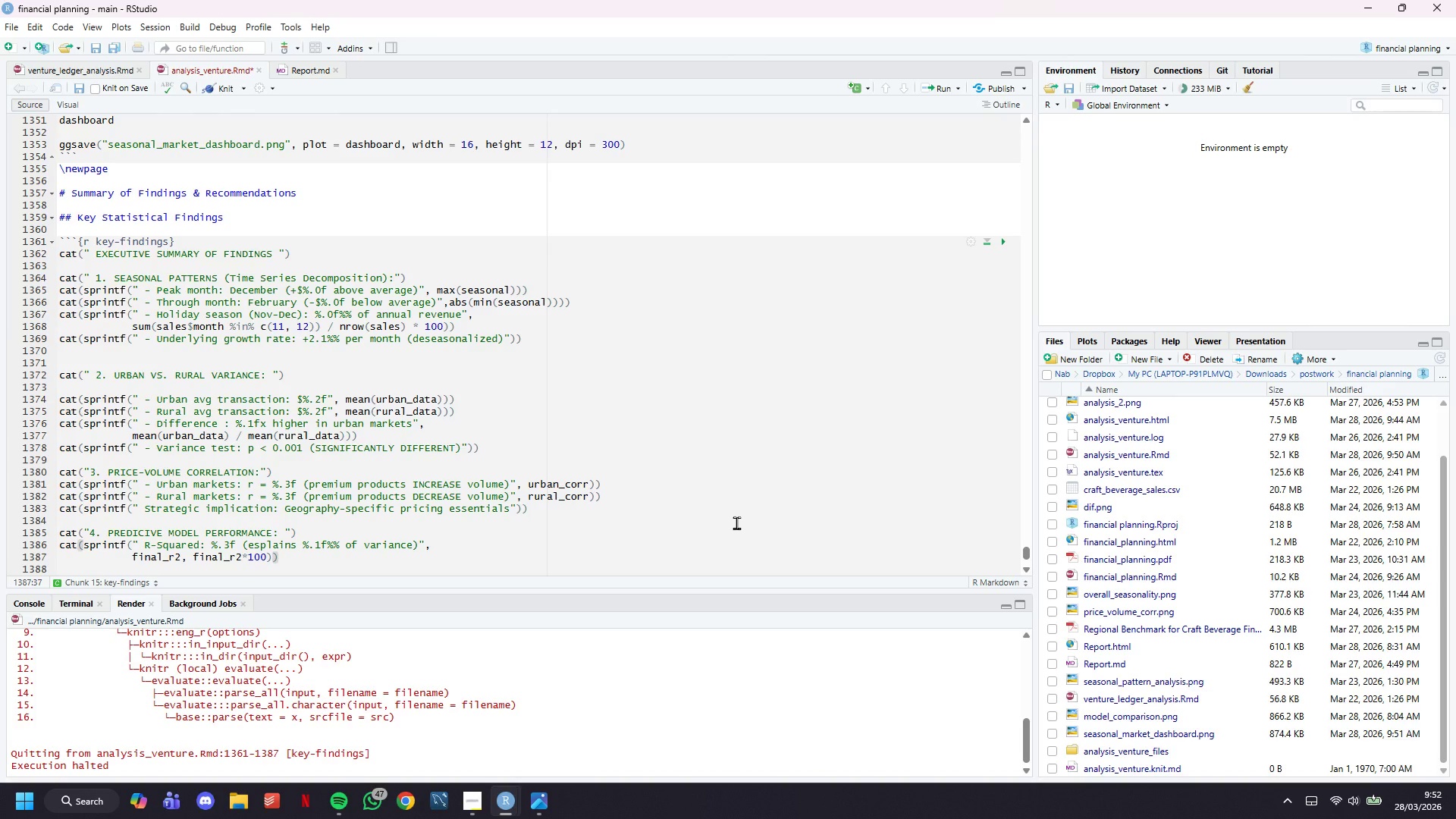 
key(Enter)
 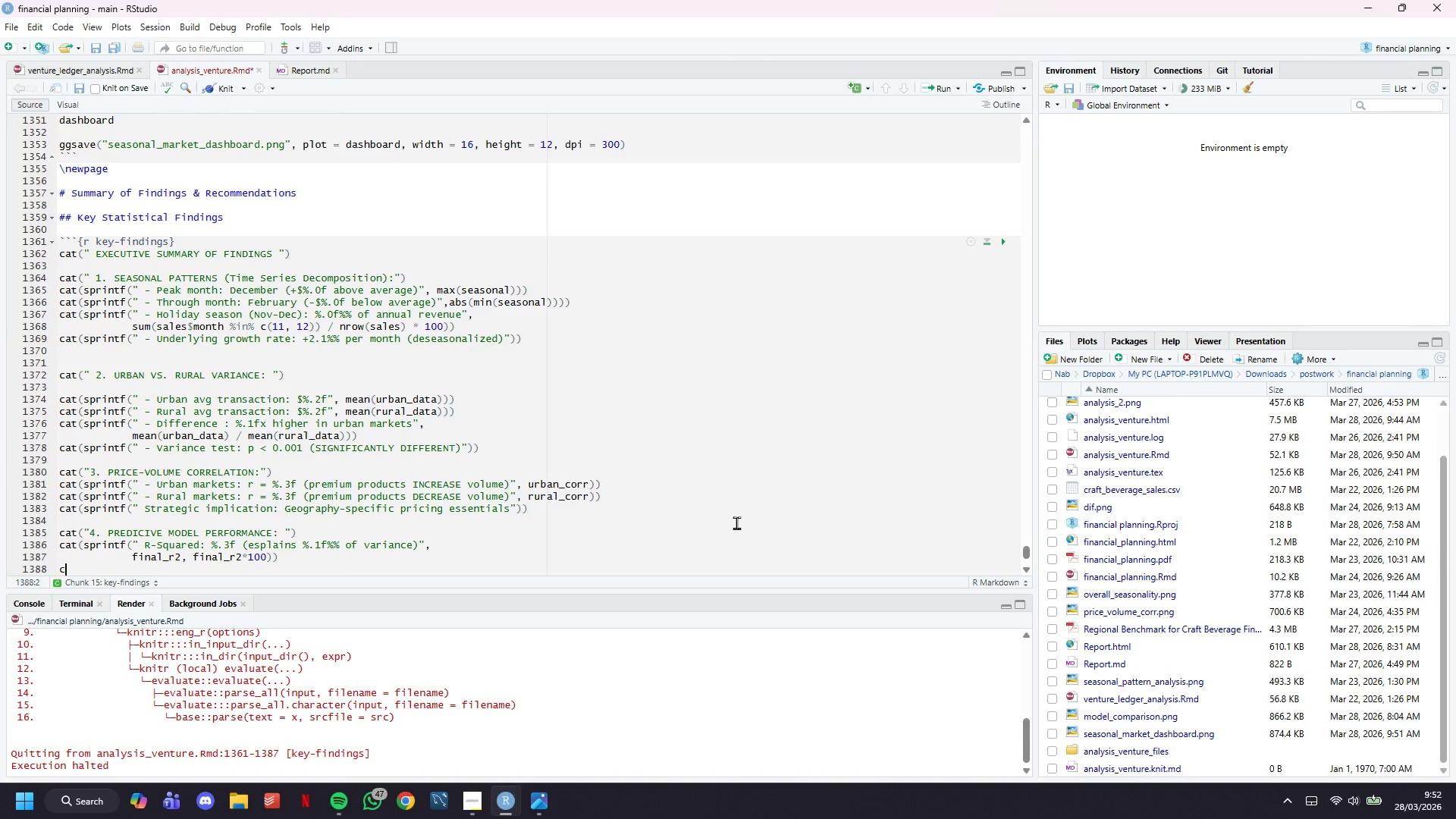 
type(cat(spriontf)
key(Backspace)
key(Backspace)
key(Backspace)
key(Backspace)
type(ntf(" )
 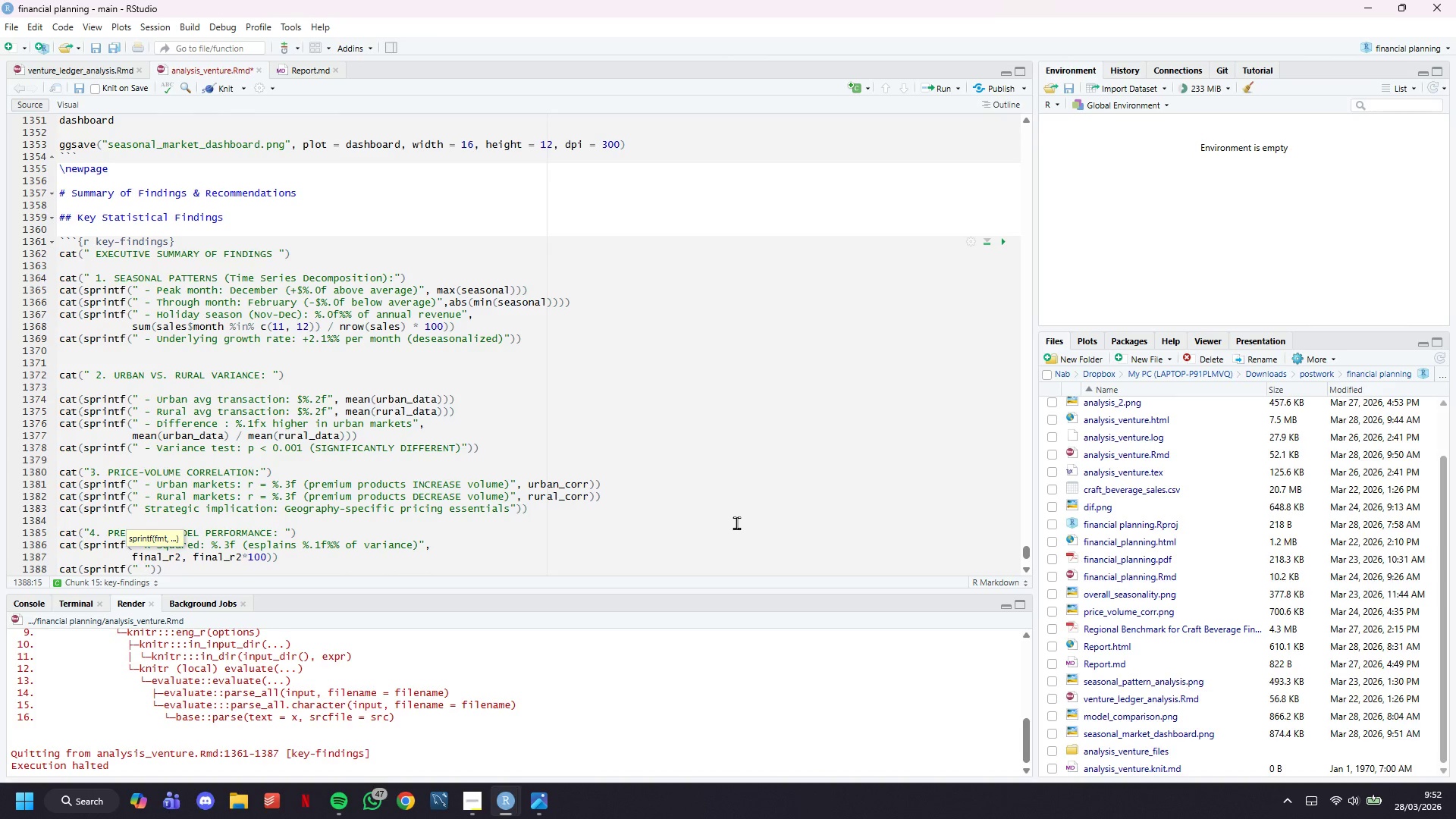 
wait(11.38)
 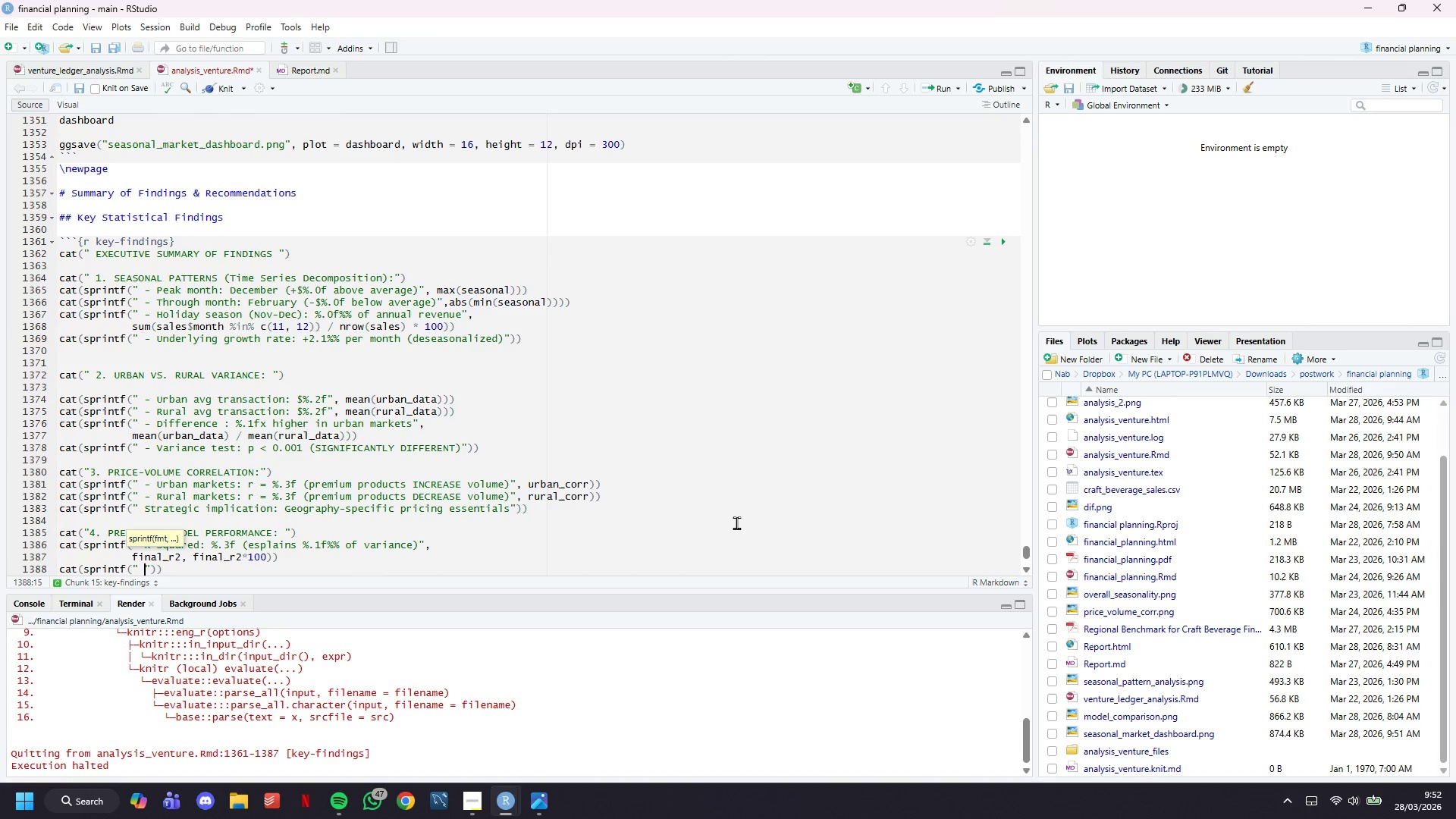 
type(Test RMSE: $%,.0f)
 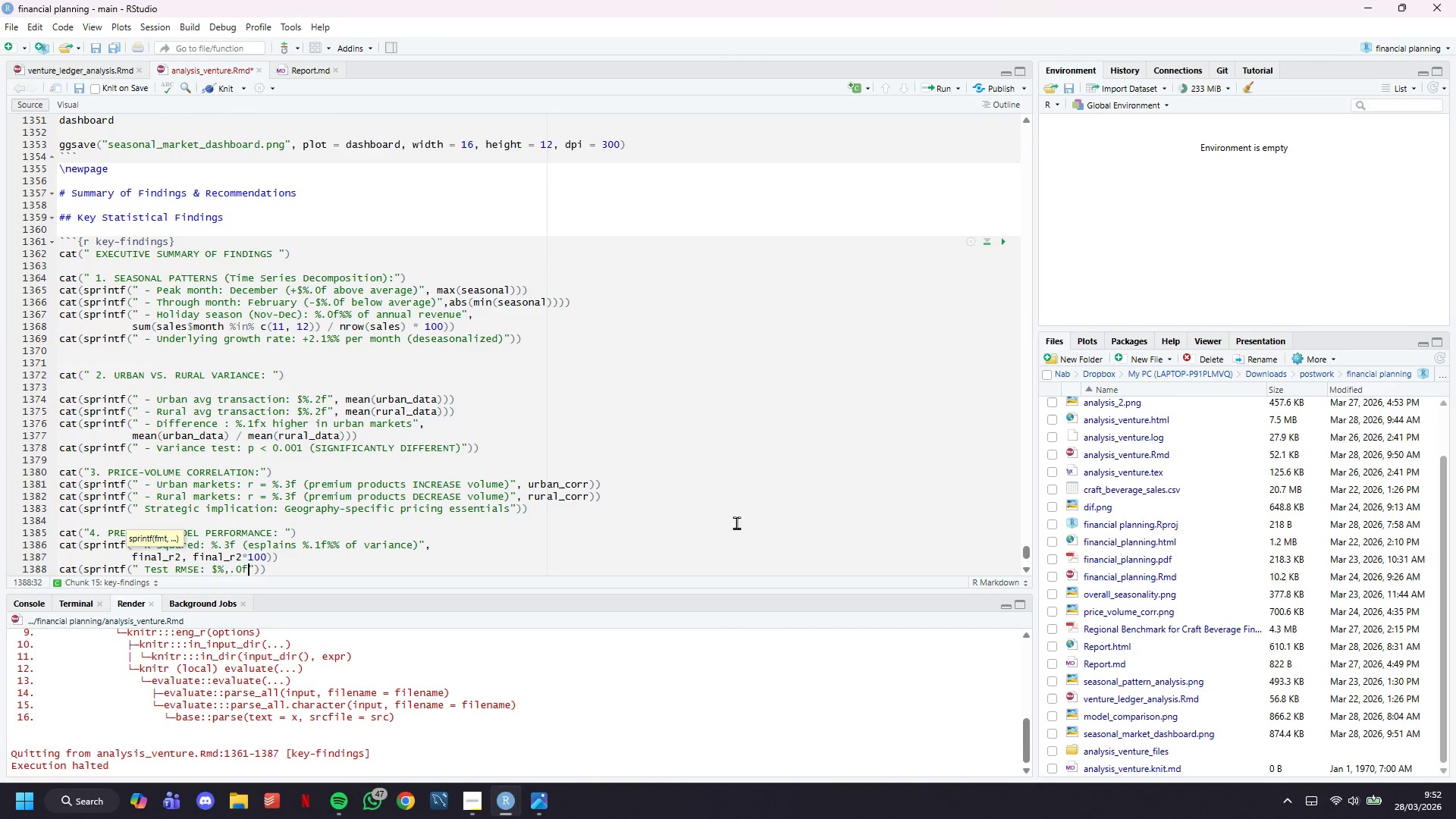 
key(ArrowRight)
 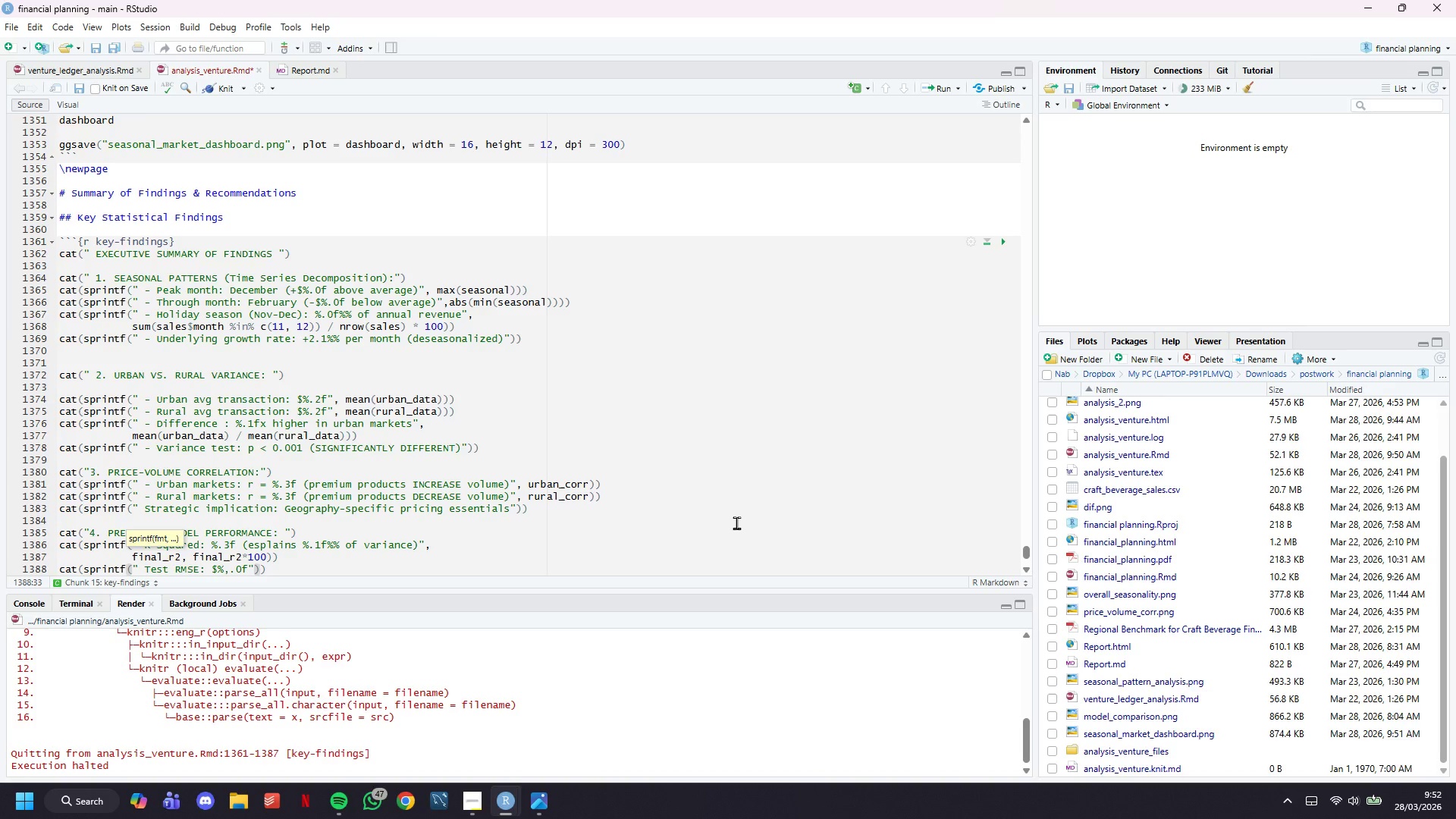 
type(, final_rmse)
 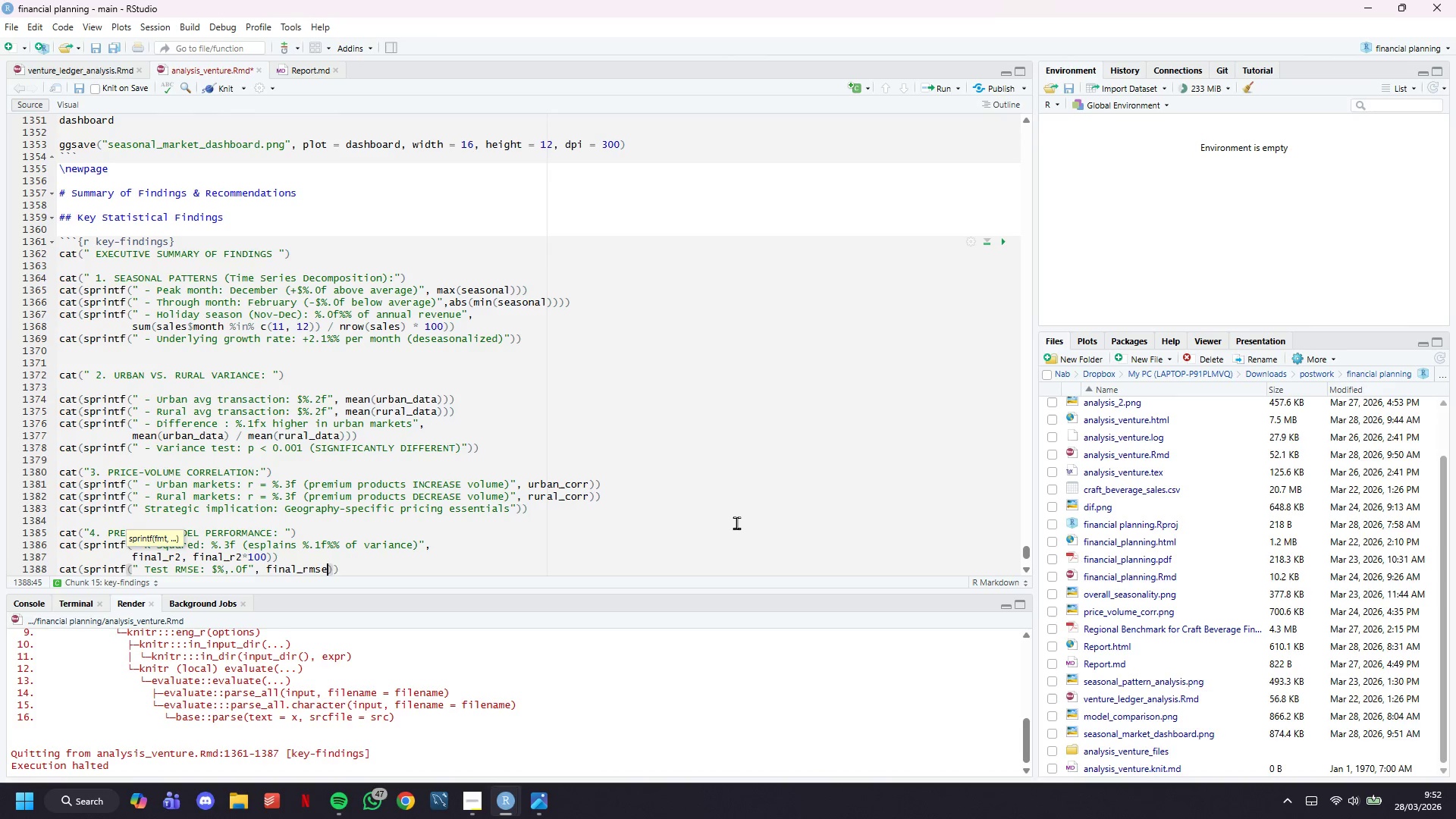 
key(ArrowRight)
 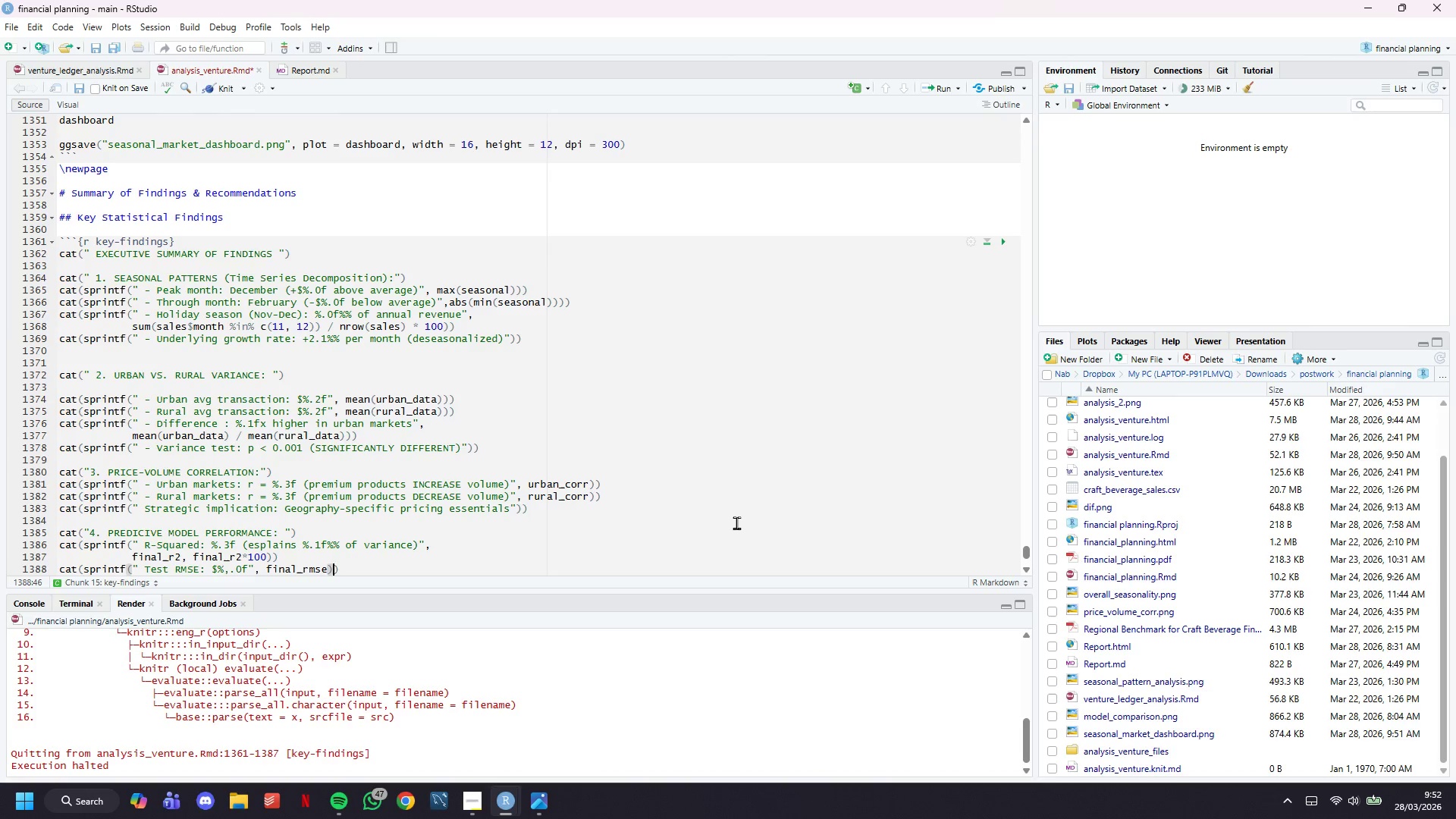 
key(ArrowRight)
 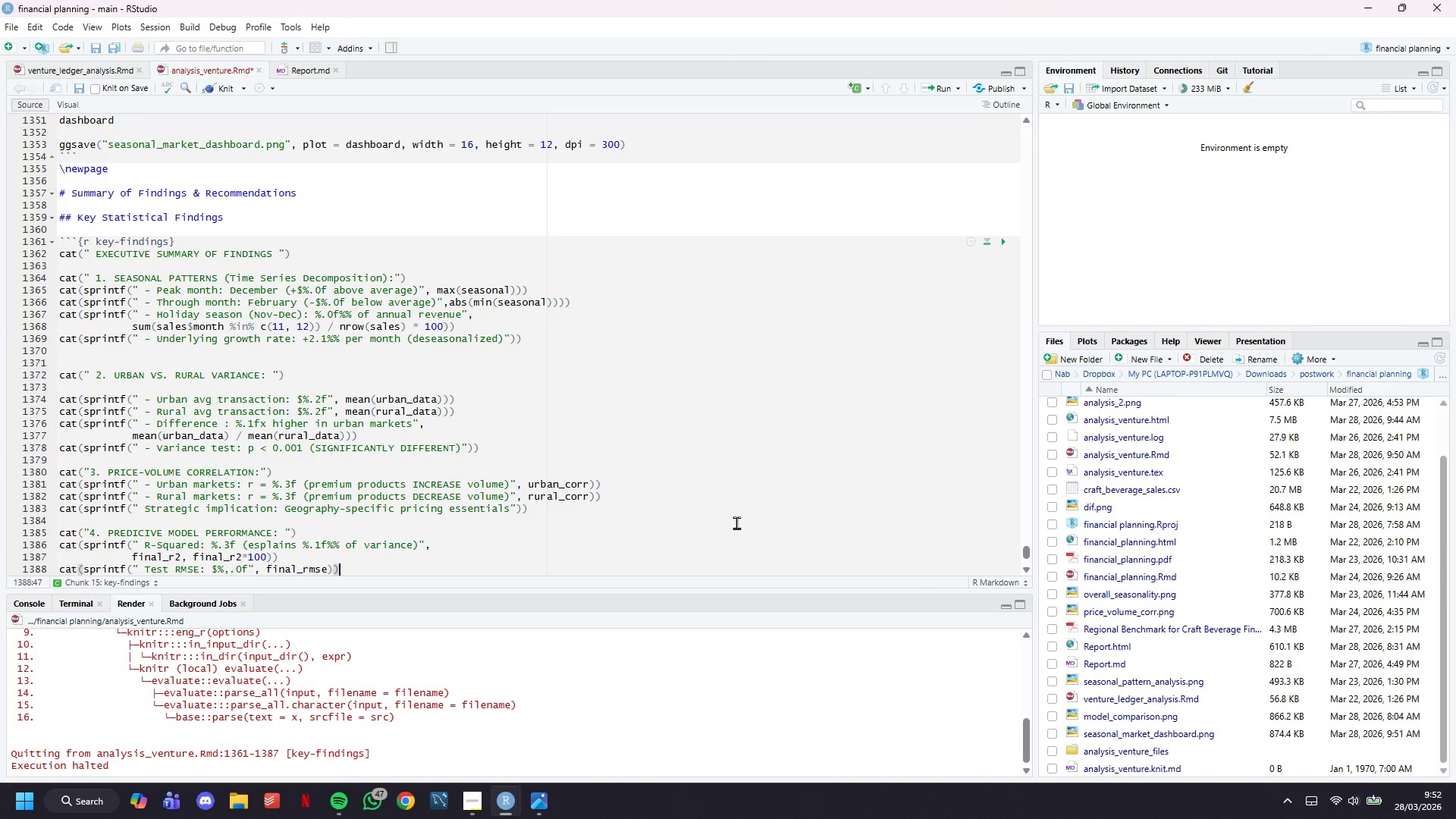 
key(Enter)
 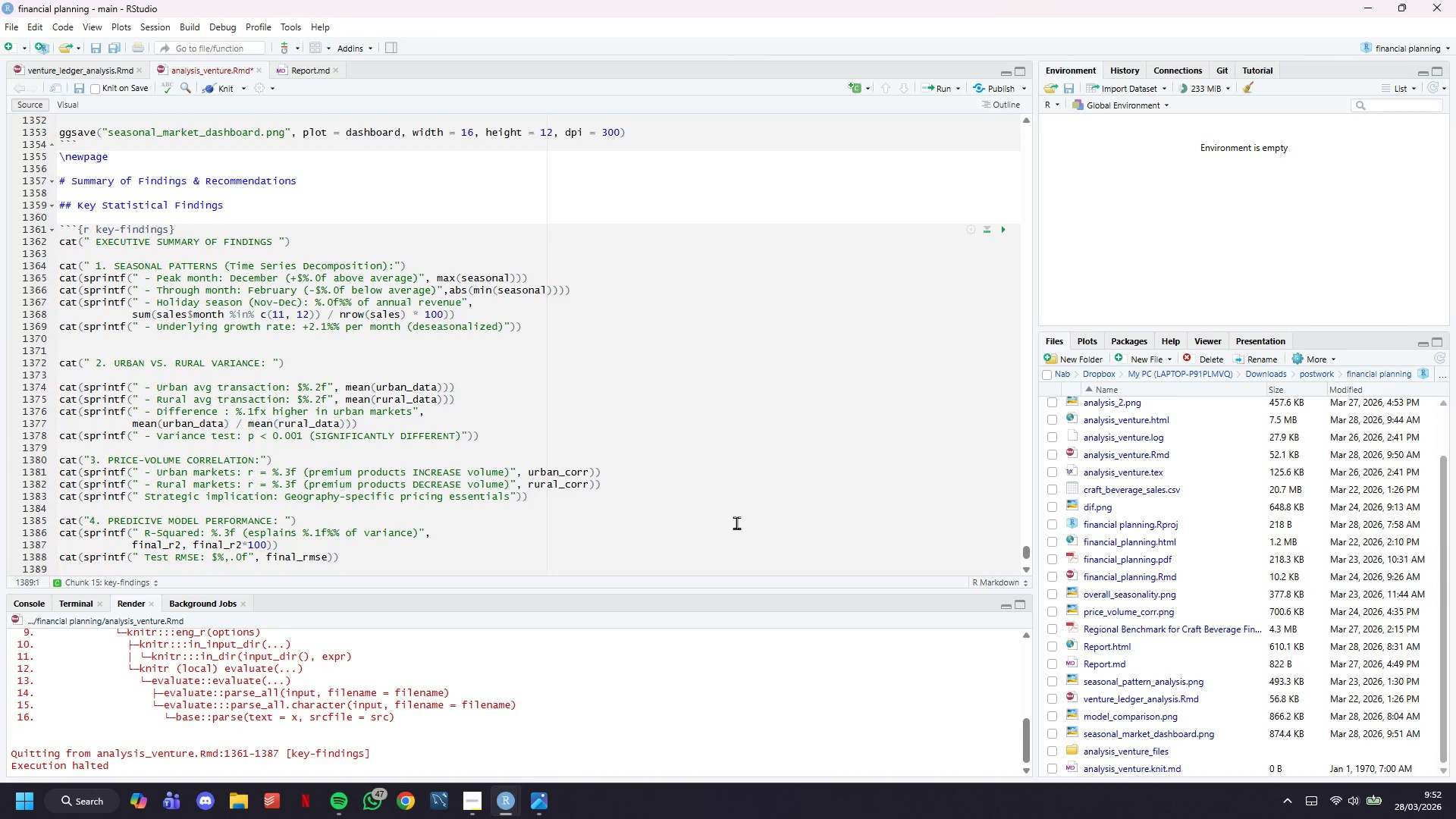 
type(cat(sprintf(" Mean Absi)
key(Backspace)
type(olute Error: $%)
 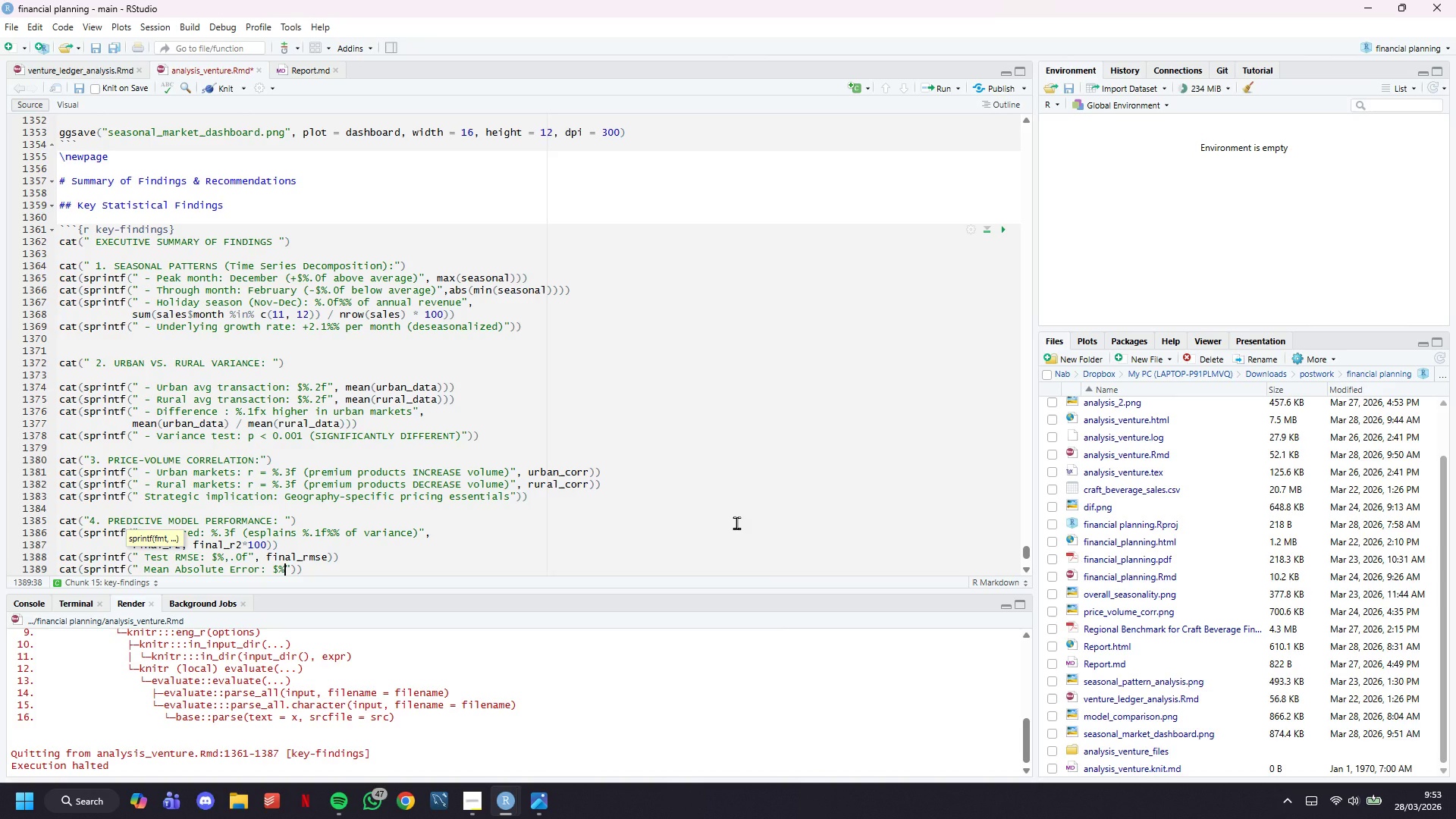 
key(Comma)
 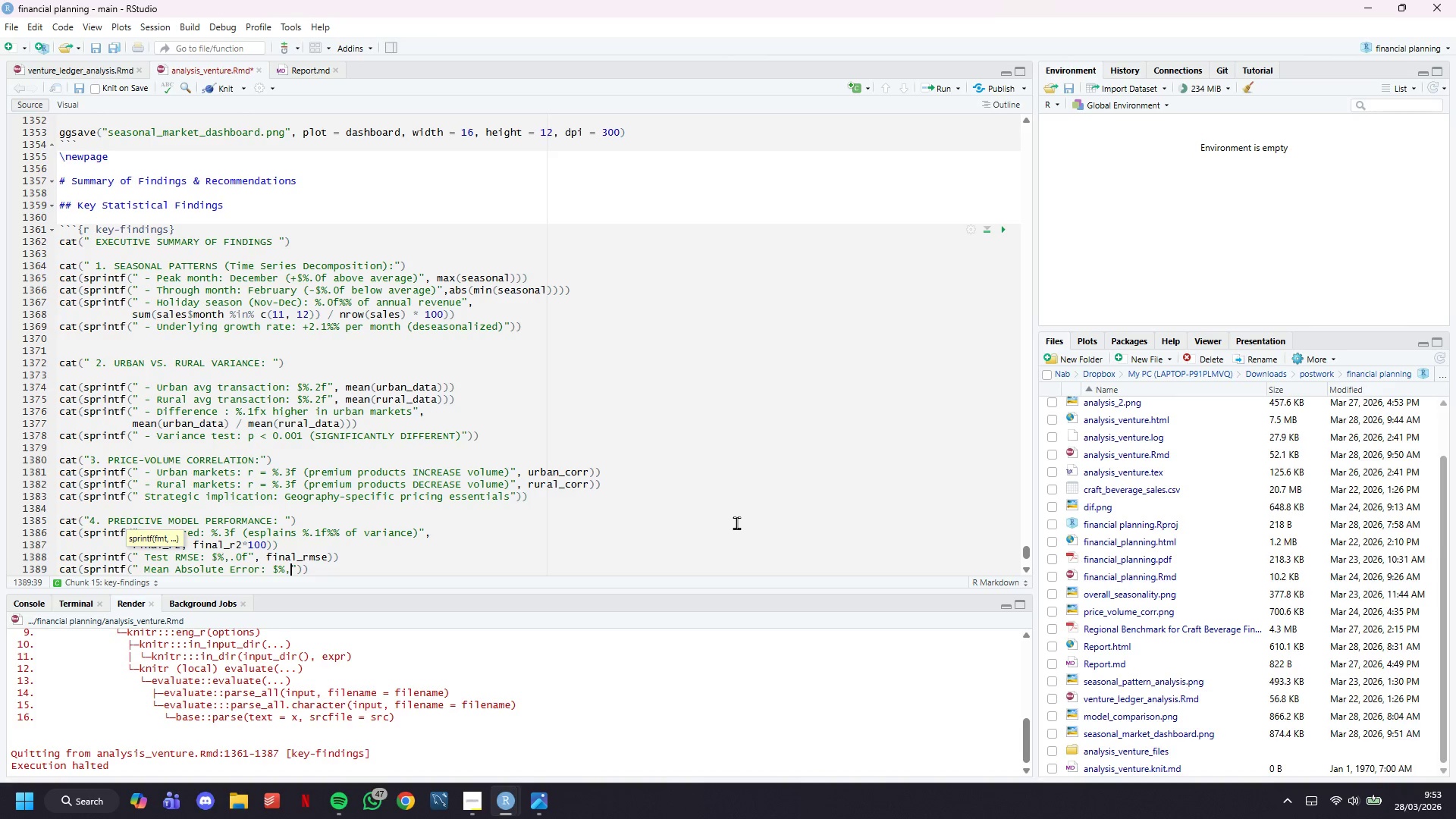 
key(Backspace)
type(.0f%)
key(Backspace)
 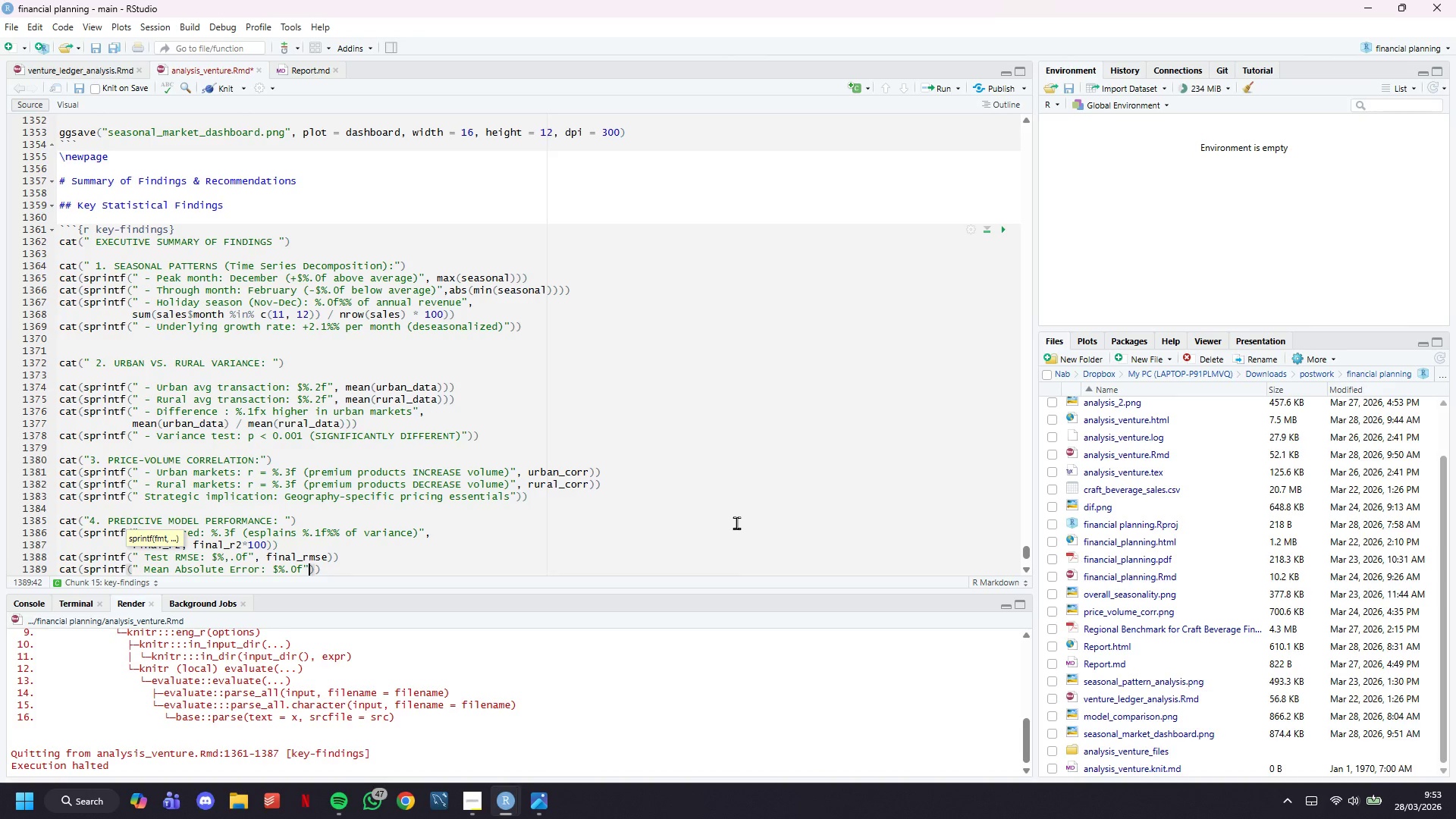 
 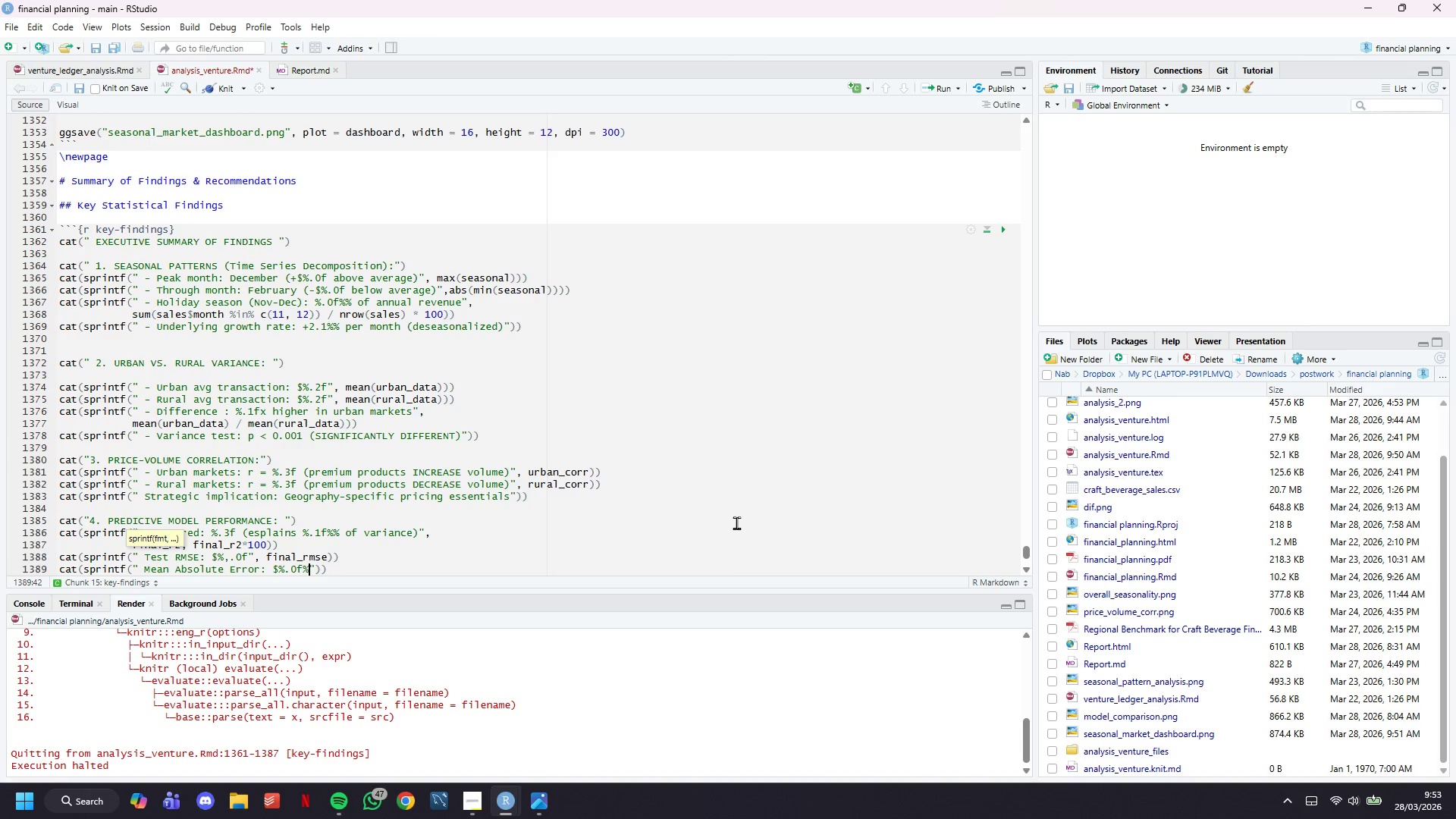 
key(ArrowRight)
 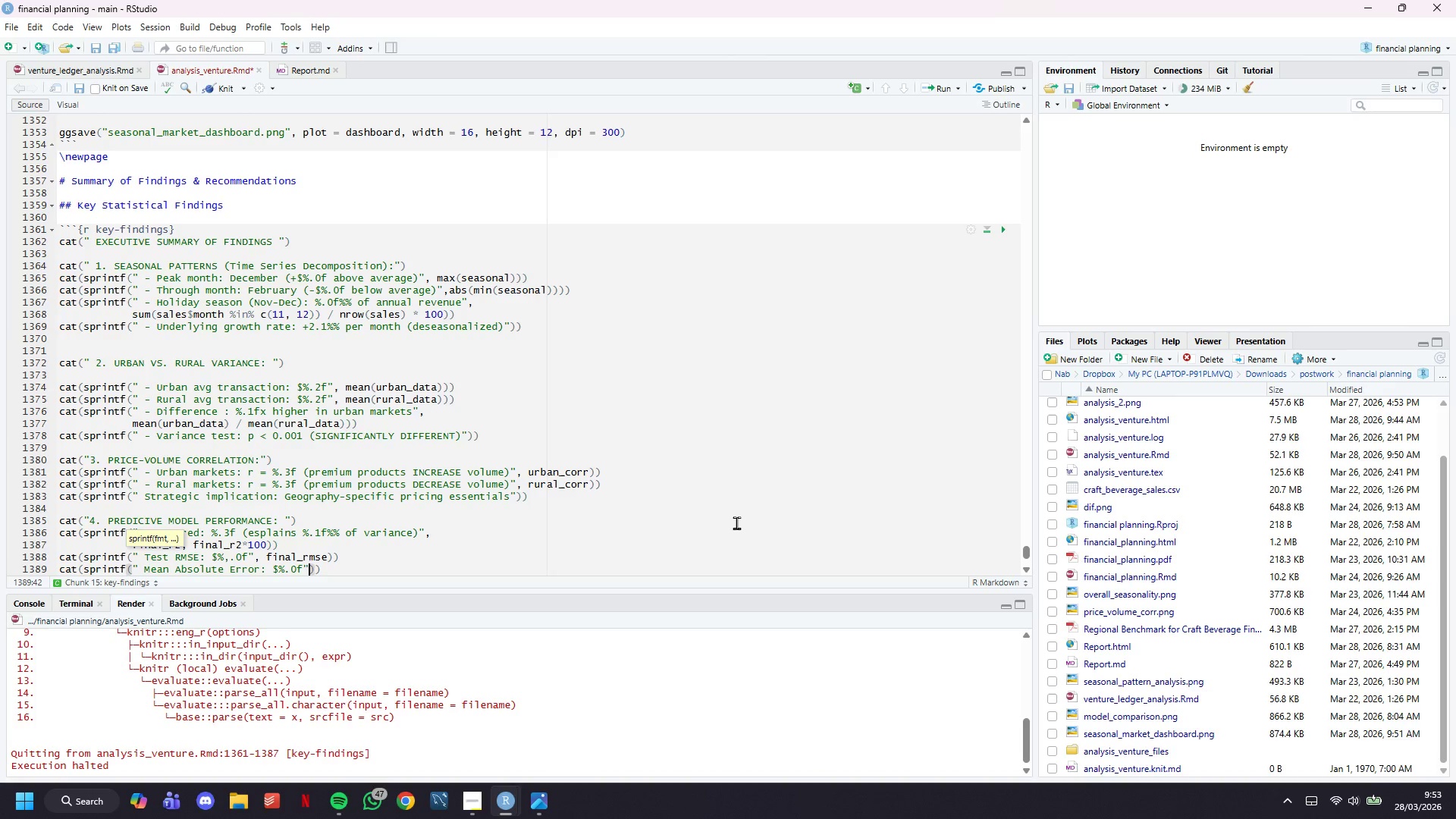 
type(, es)
key(Backspace)
key(Backspace)
type(test_mae_enh)
 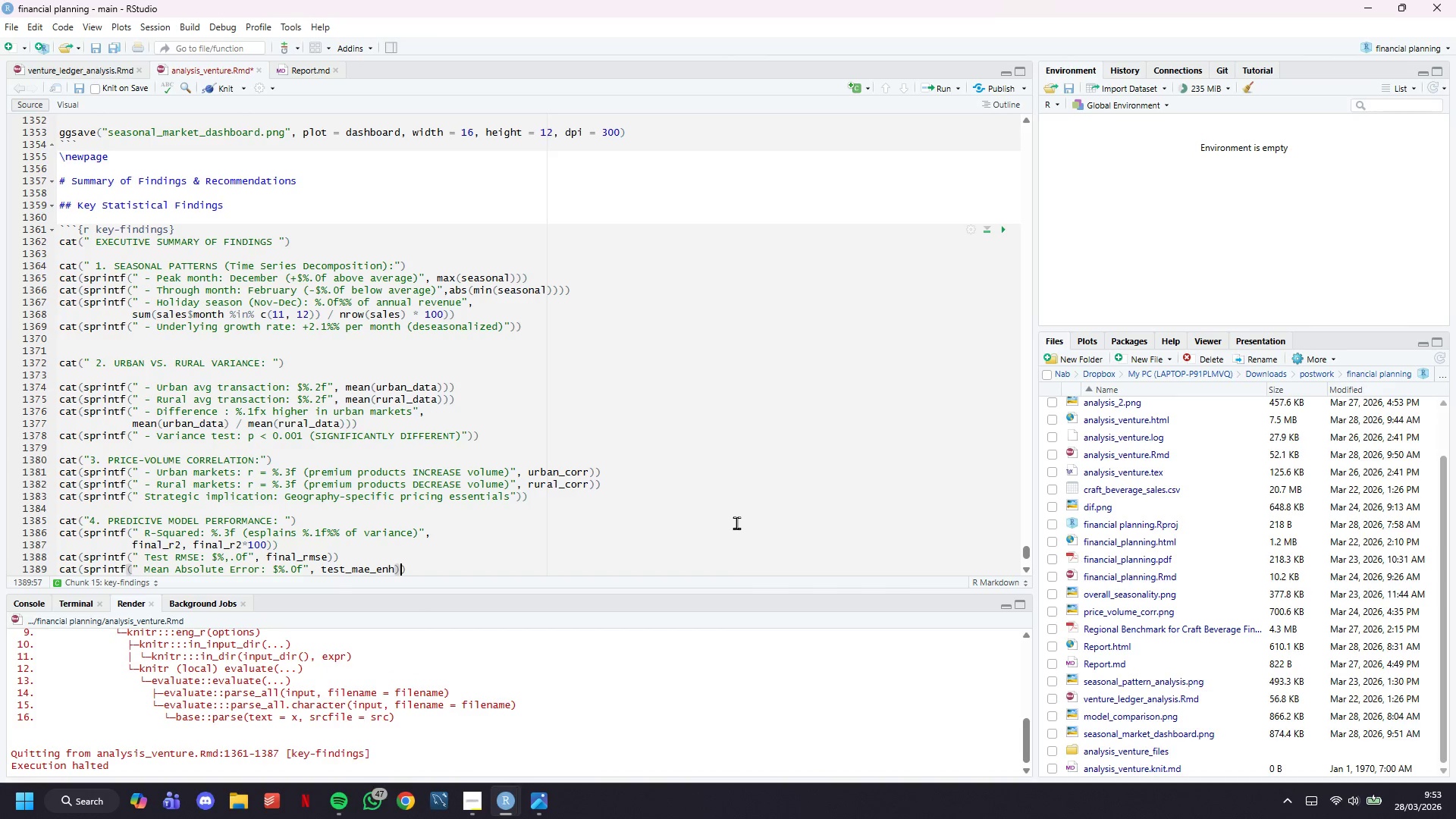 
 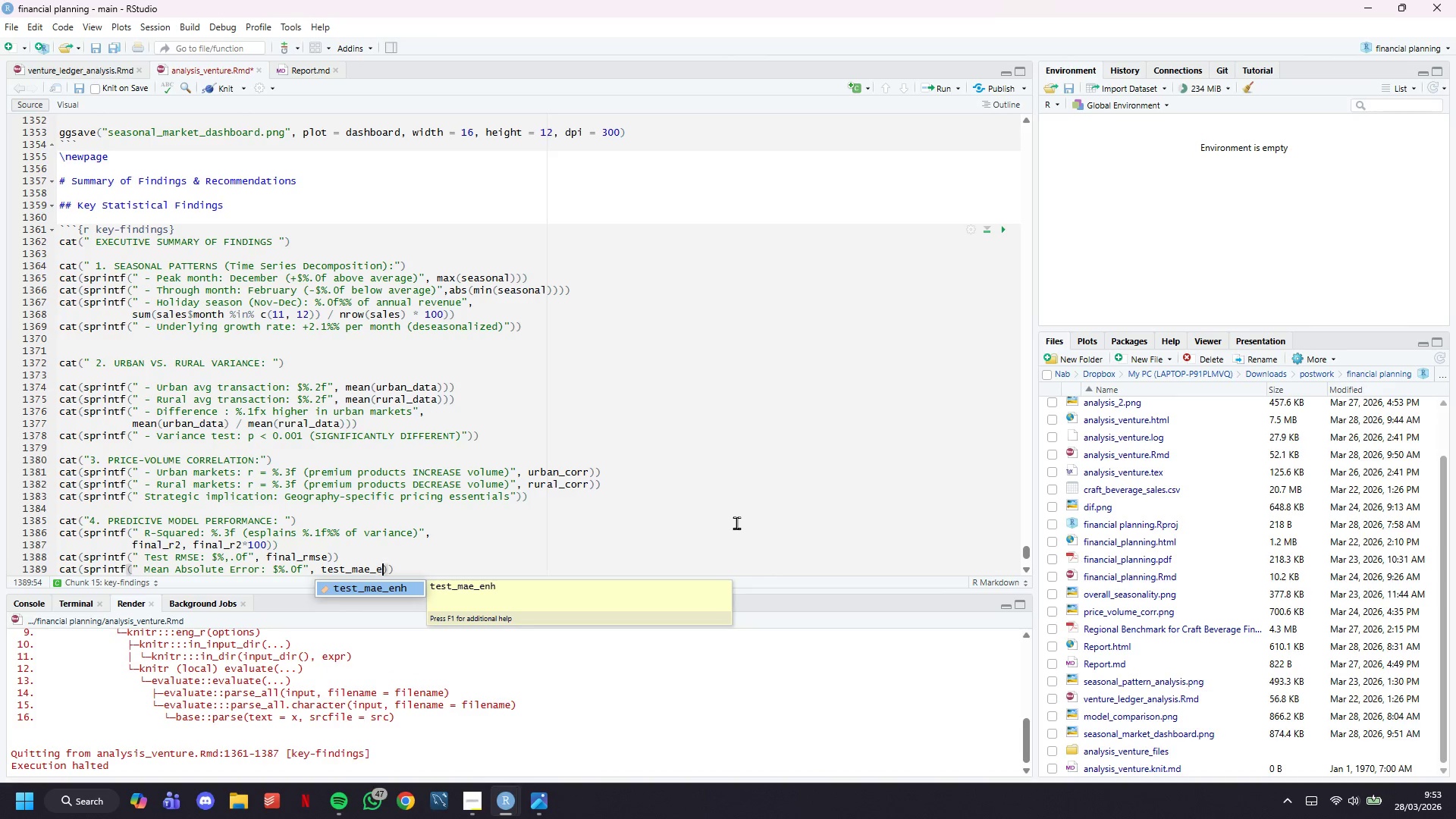 
key(ArrowRight)
 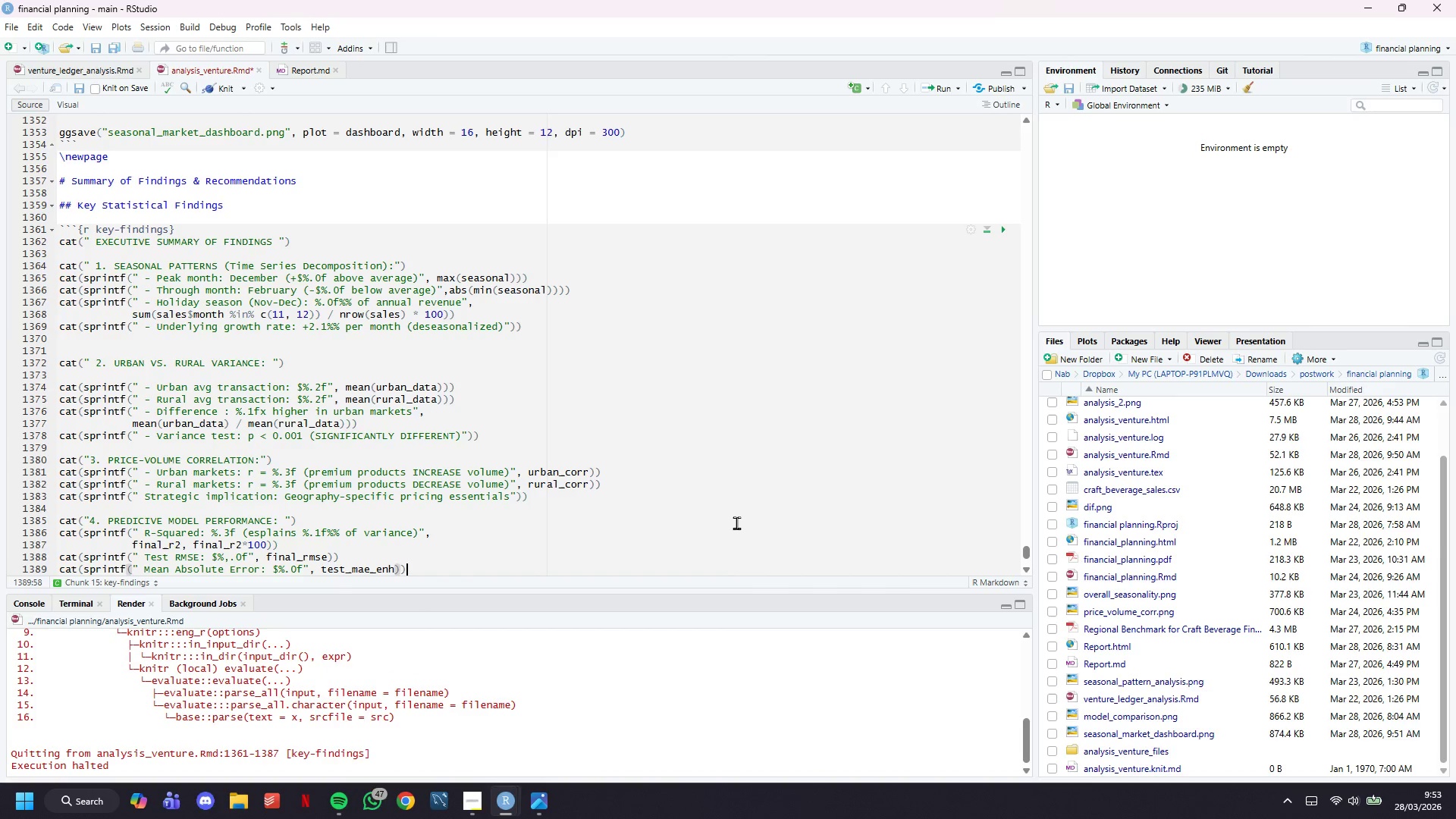 
key(ArrowRight)
 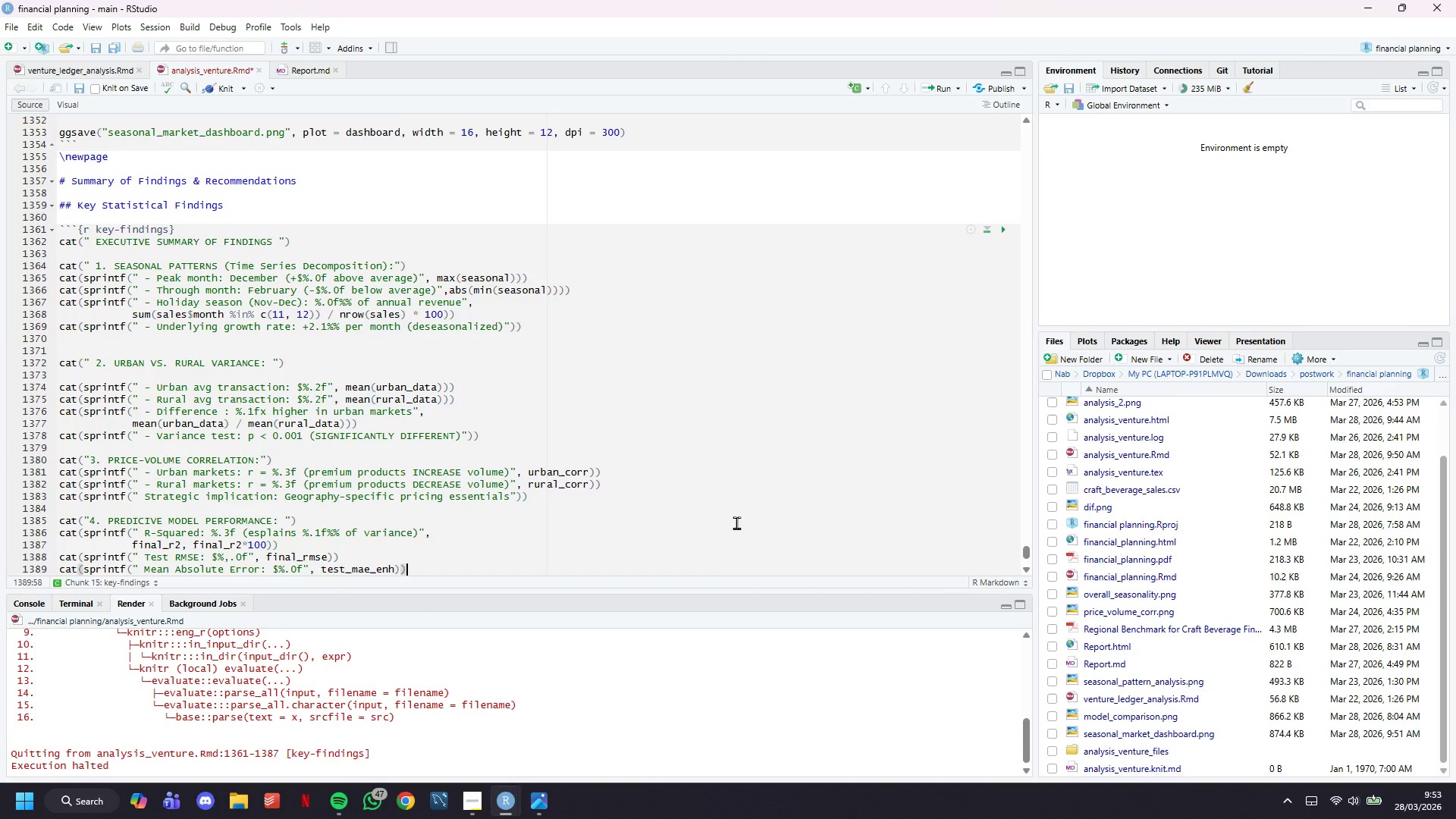 
key(Enter)
 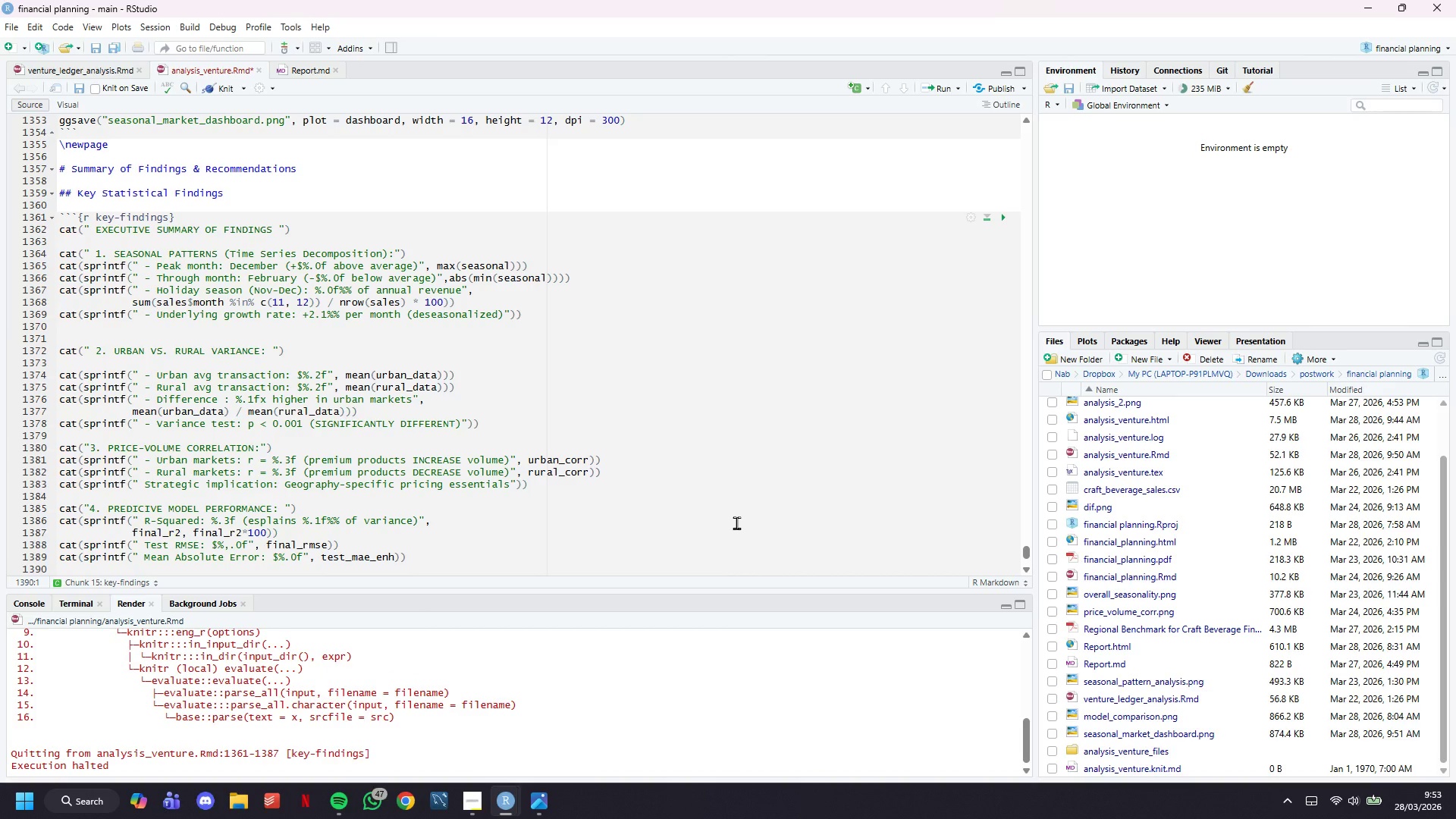 
type(cat(" Model suitable for client benchmarking)
 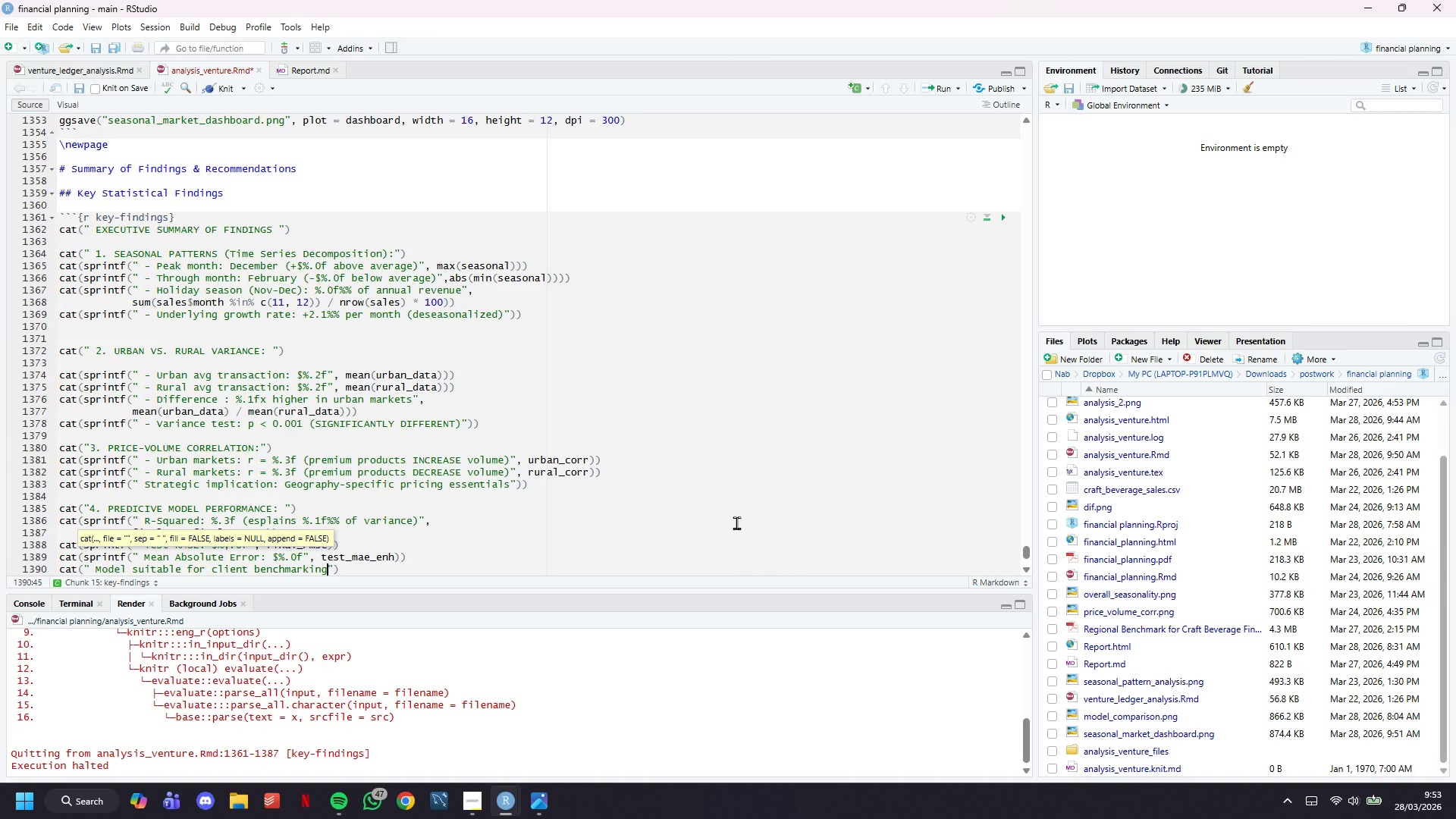 
 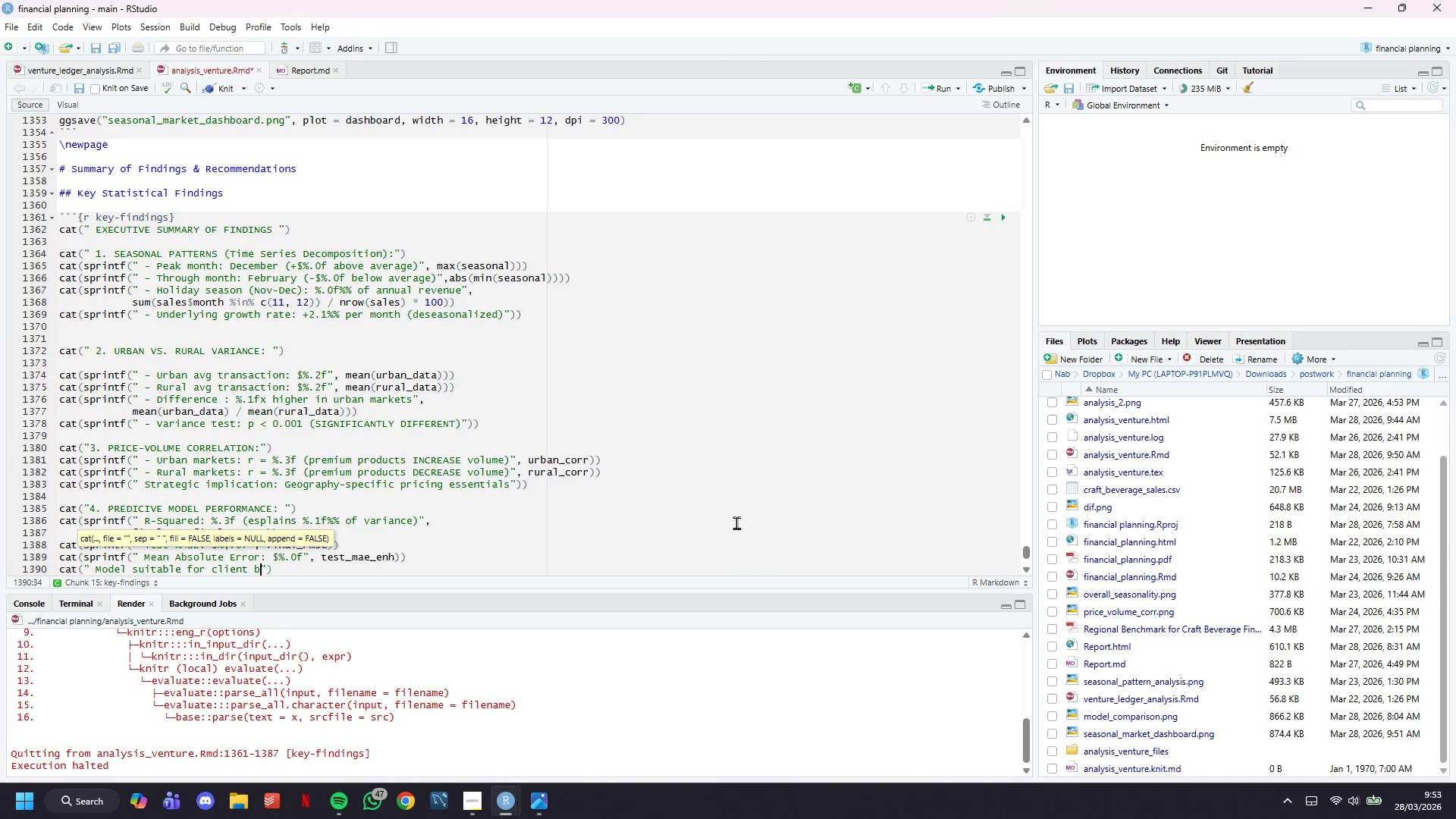 
key(Enter)
 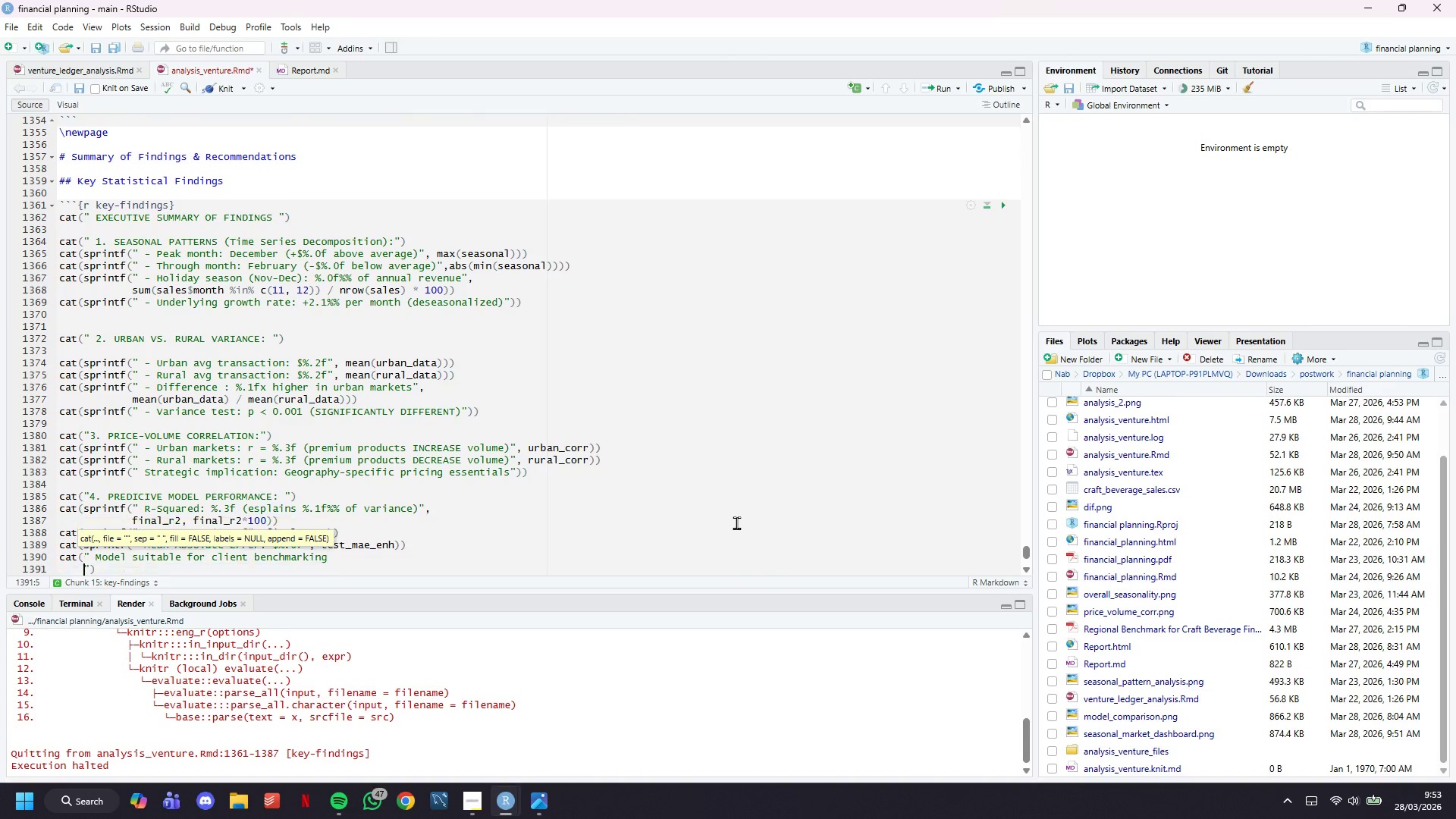 
key(Enter)
 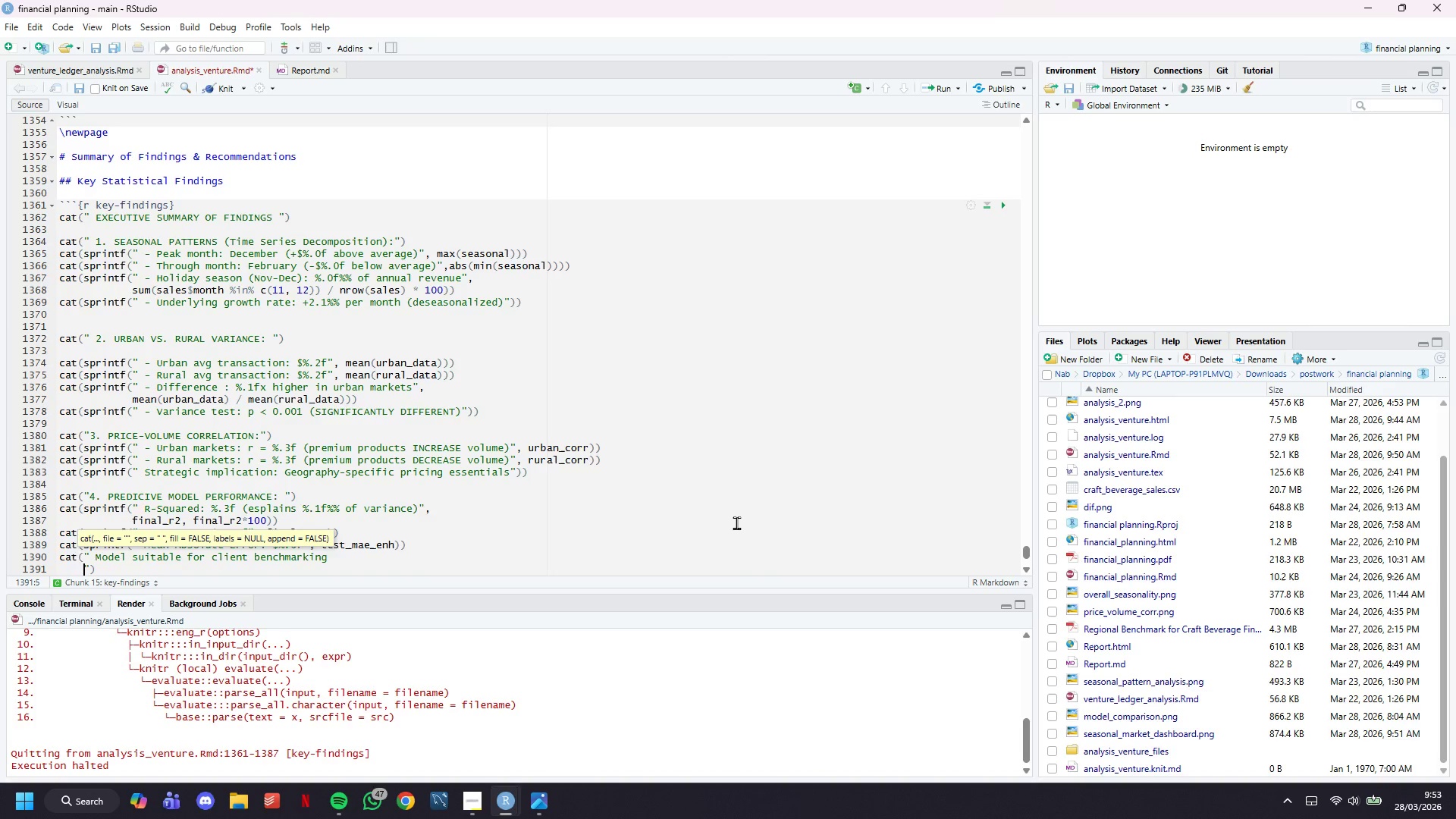 
key(Control+Z)
 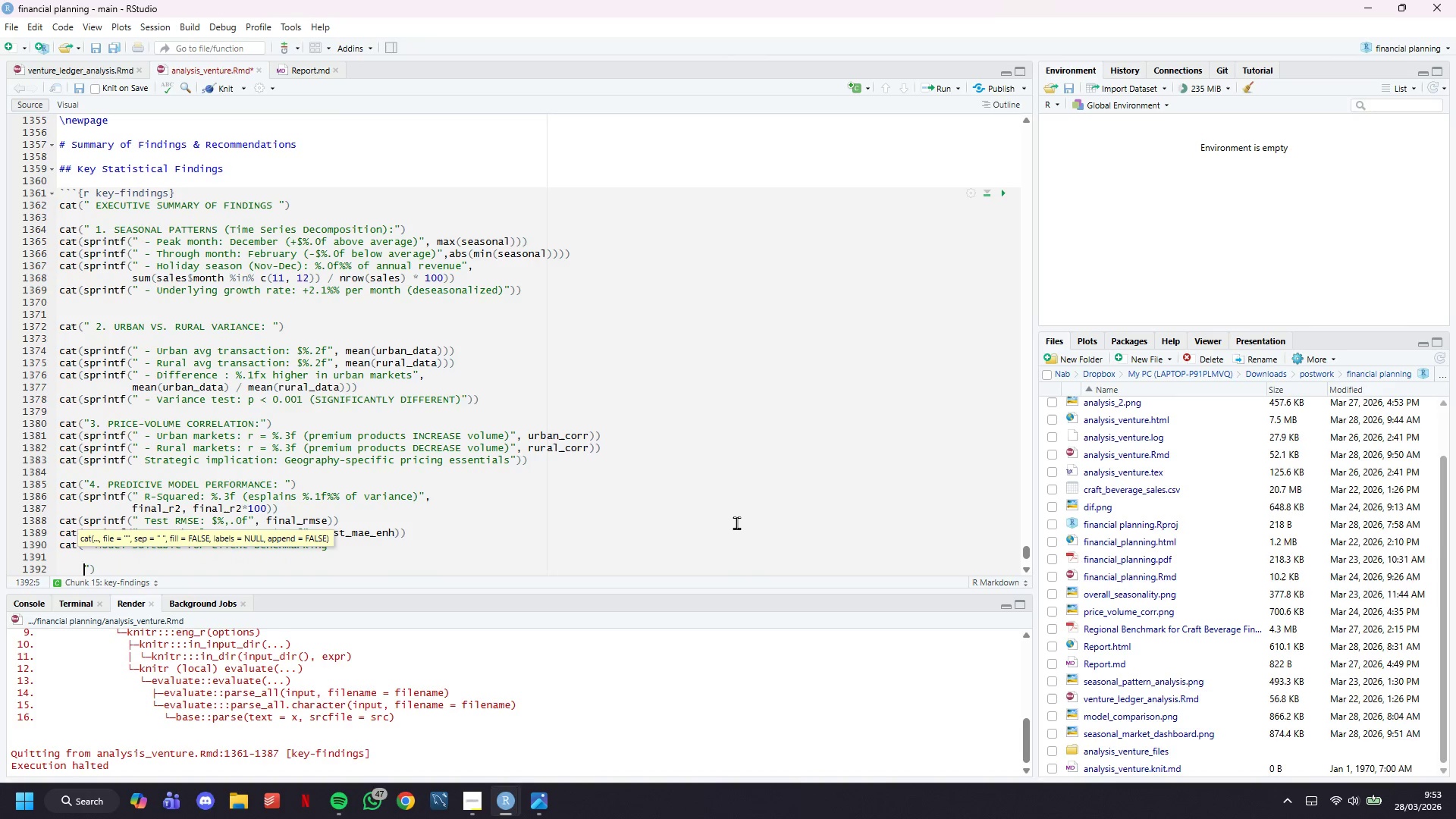 
key(ArrowRight)
 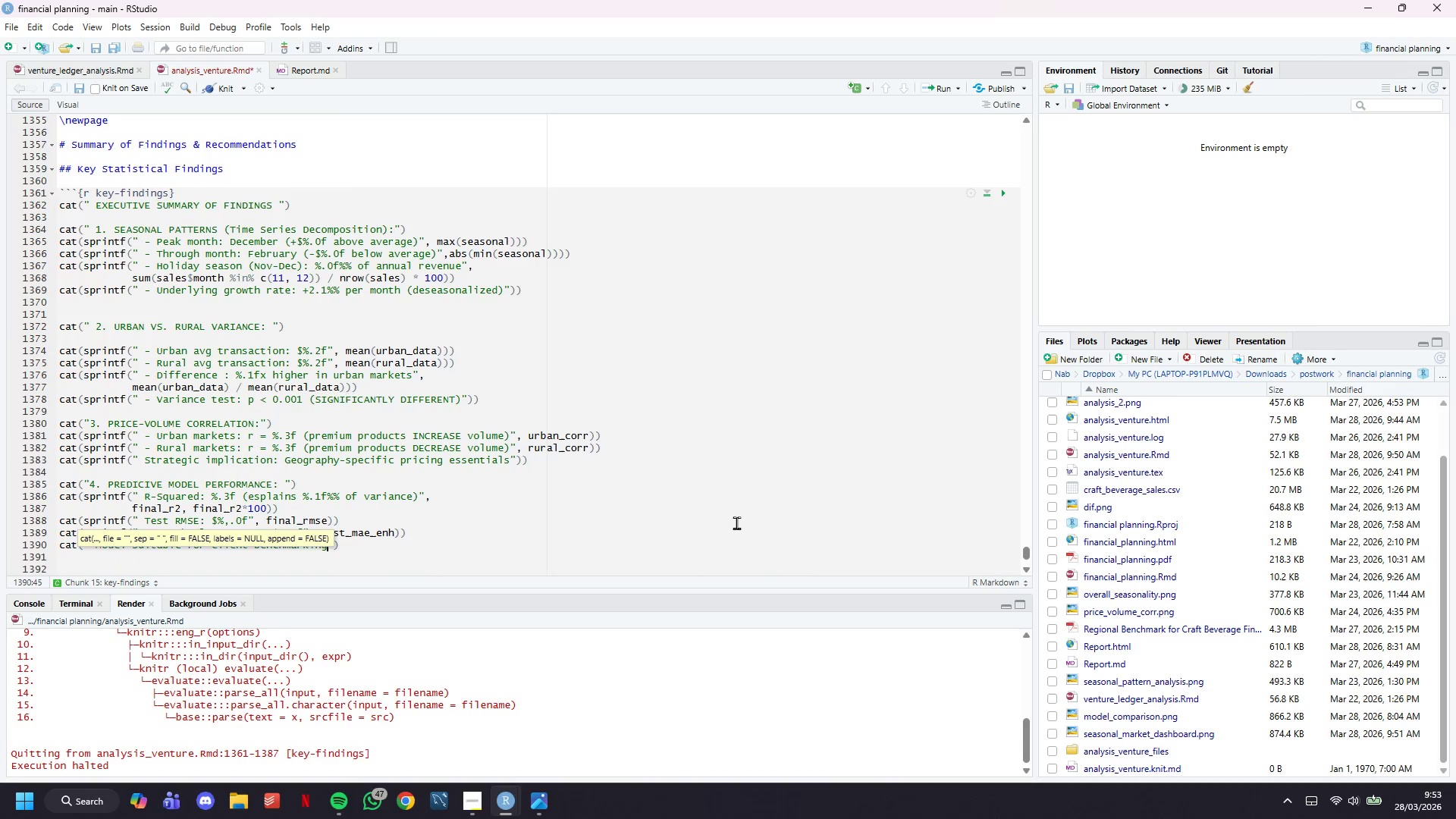 
key(ArrowRight)
 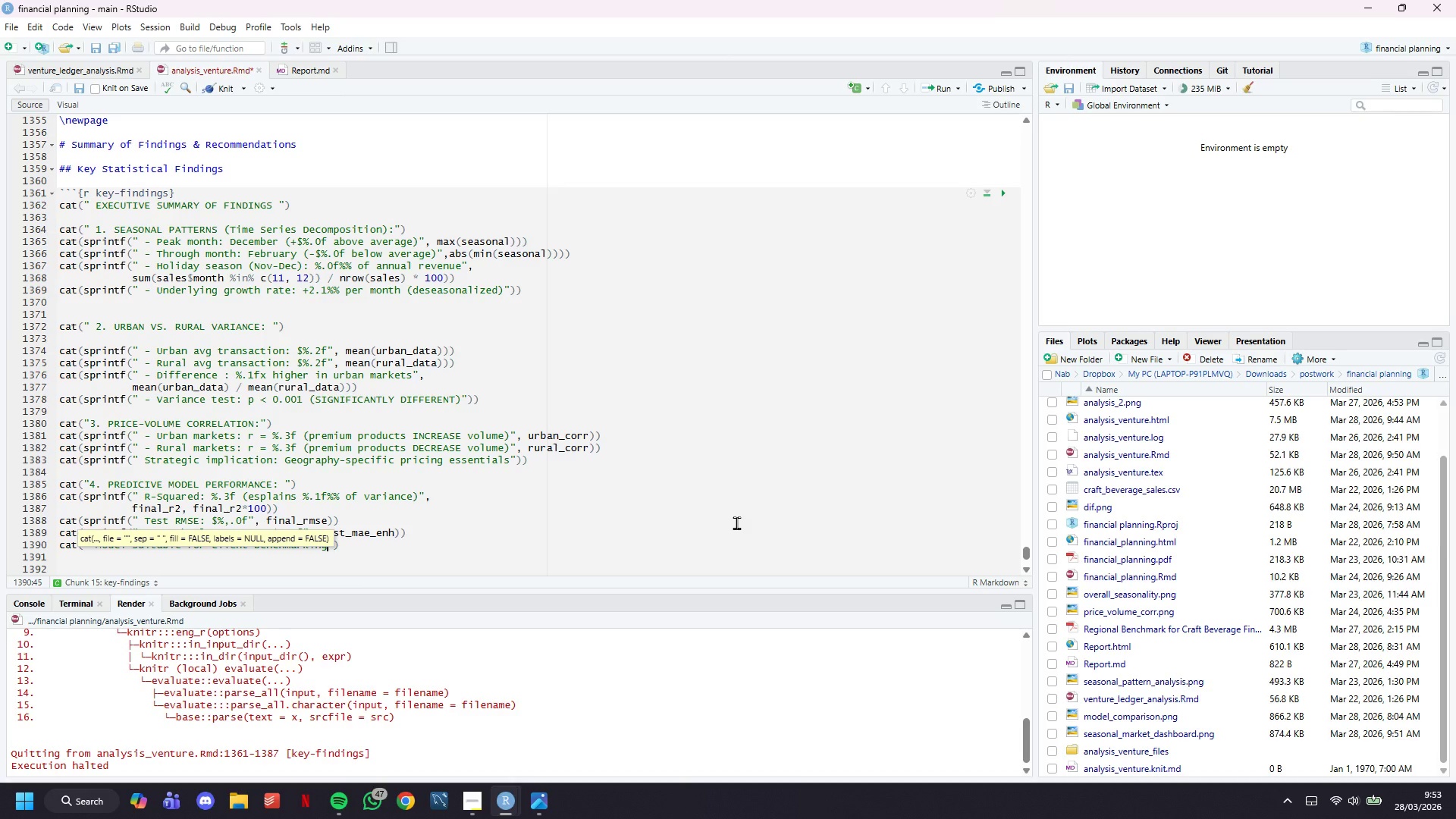 
key(Enter)
 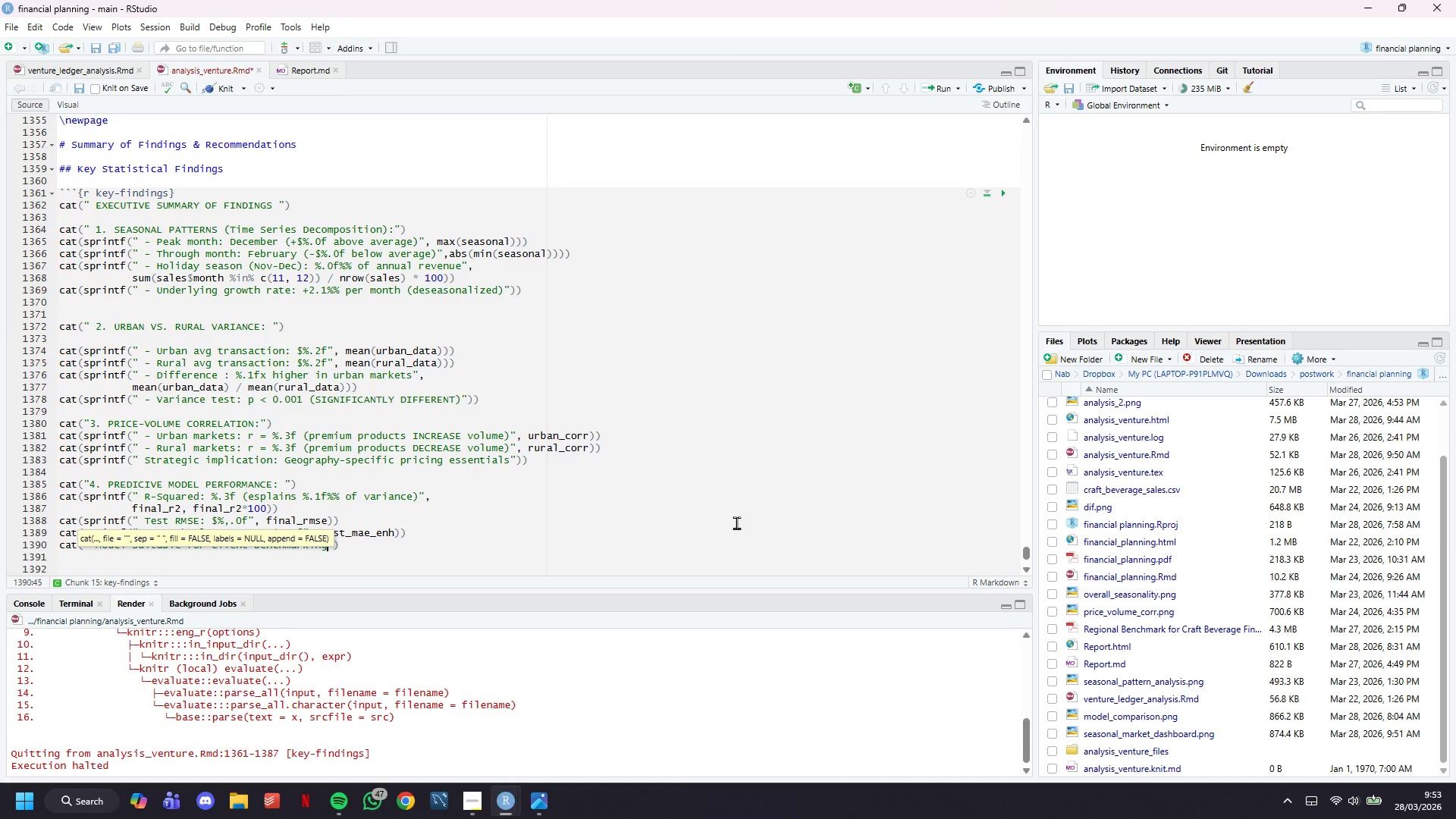 
key(Enter)
 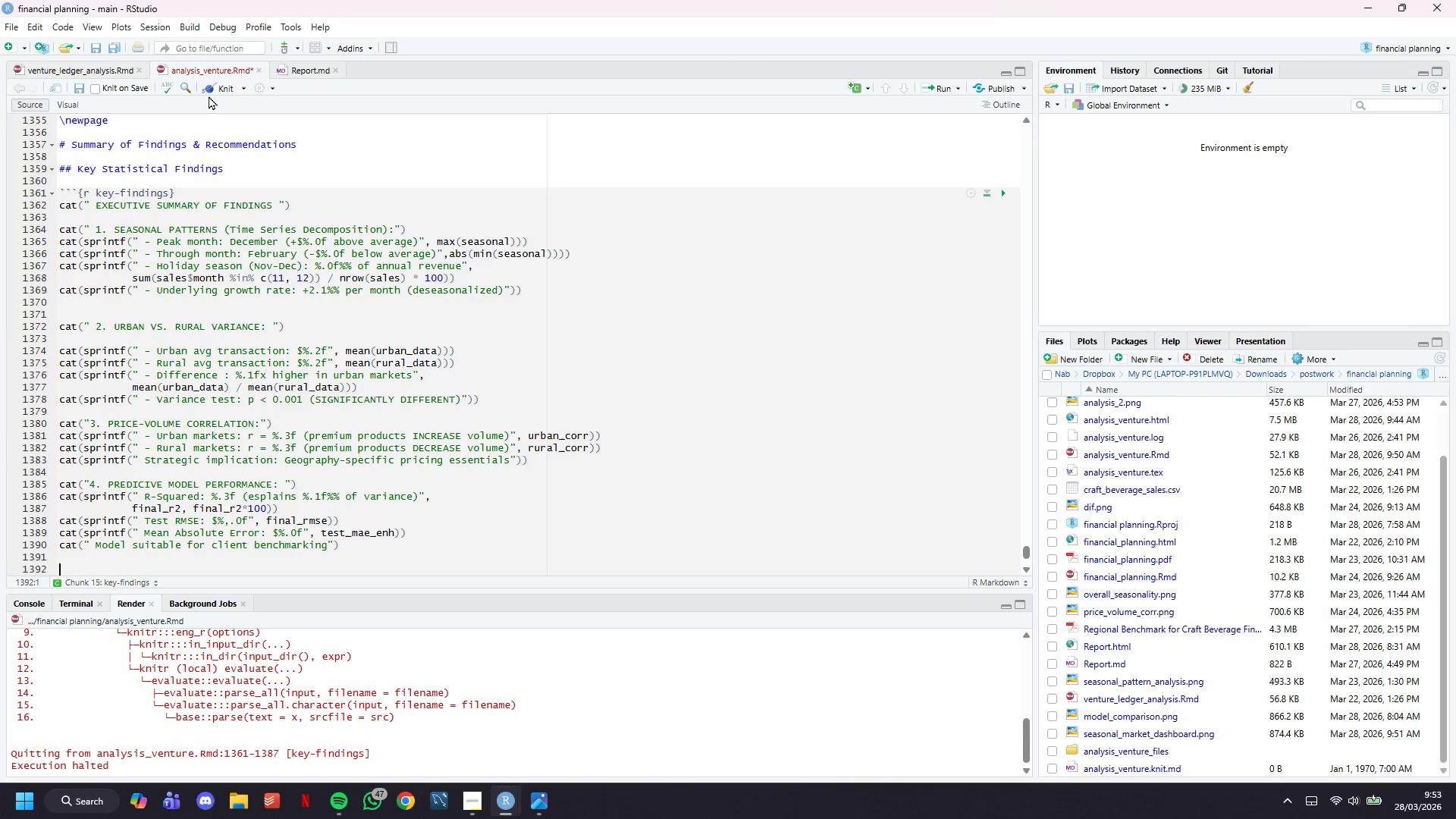 
double_click([226, 91])
 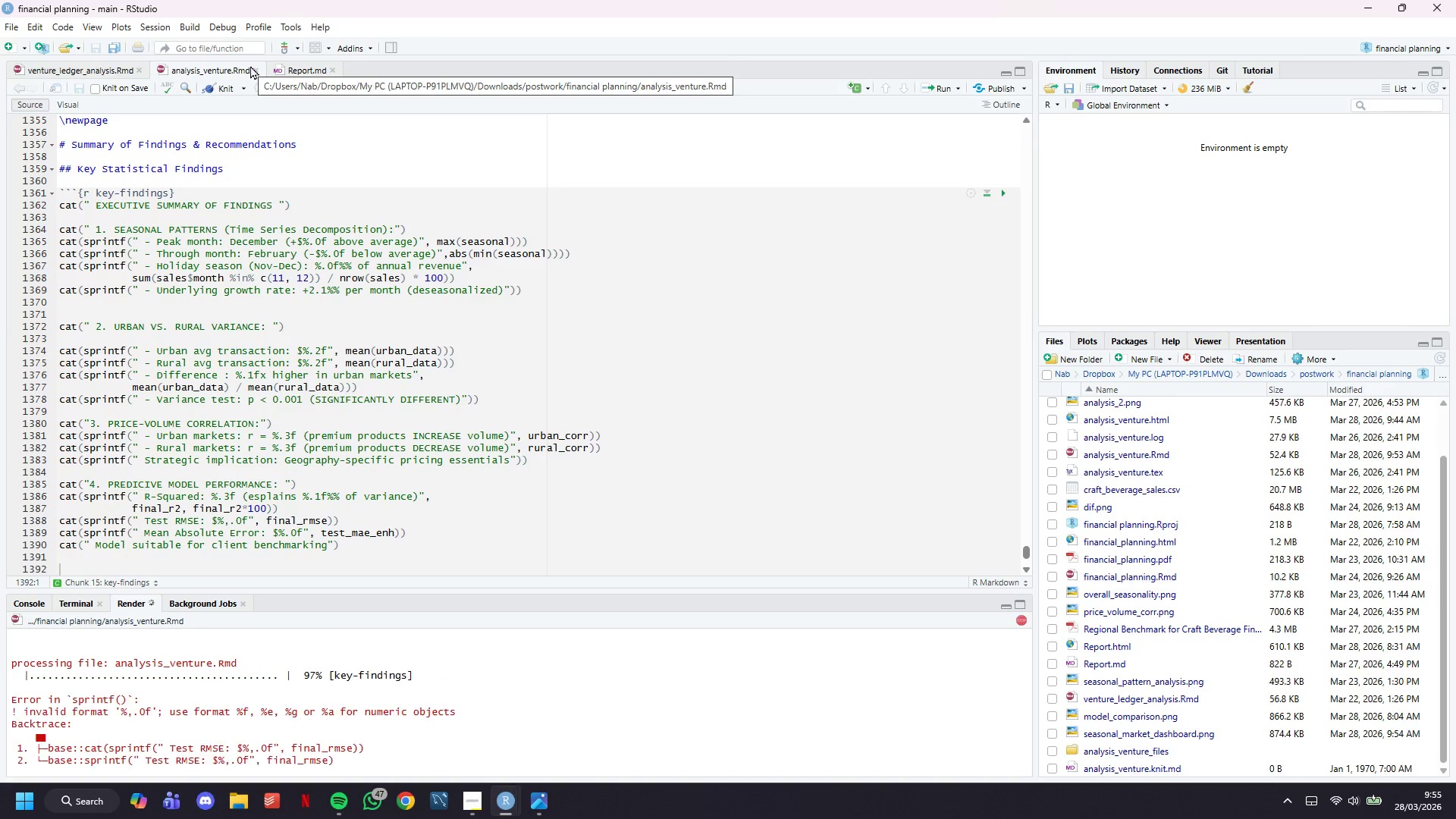 
wait(90.14)
 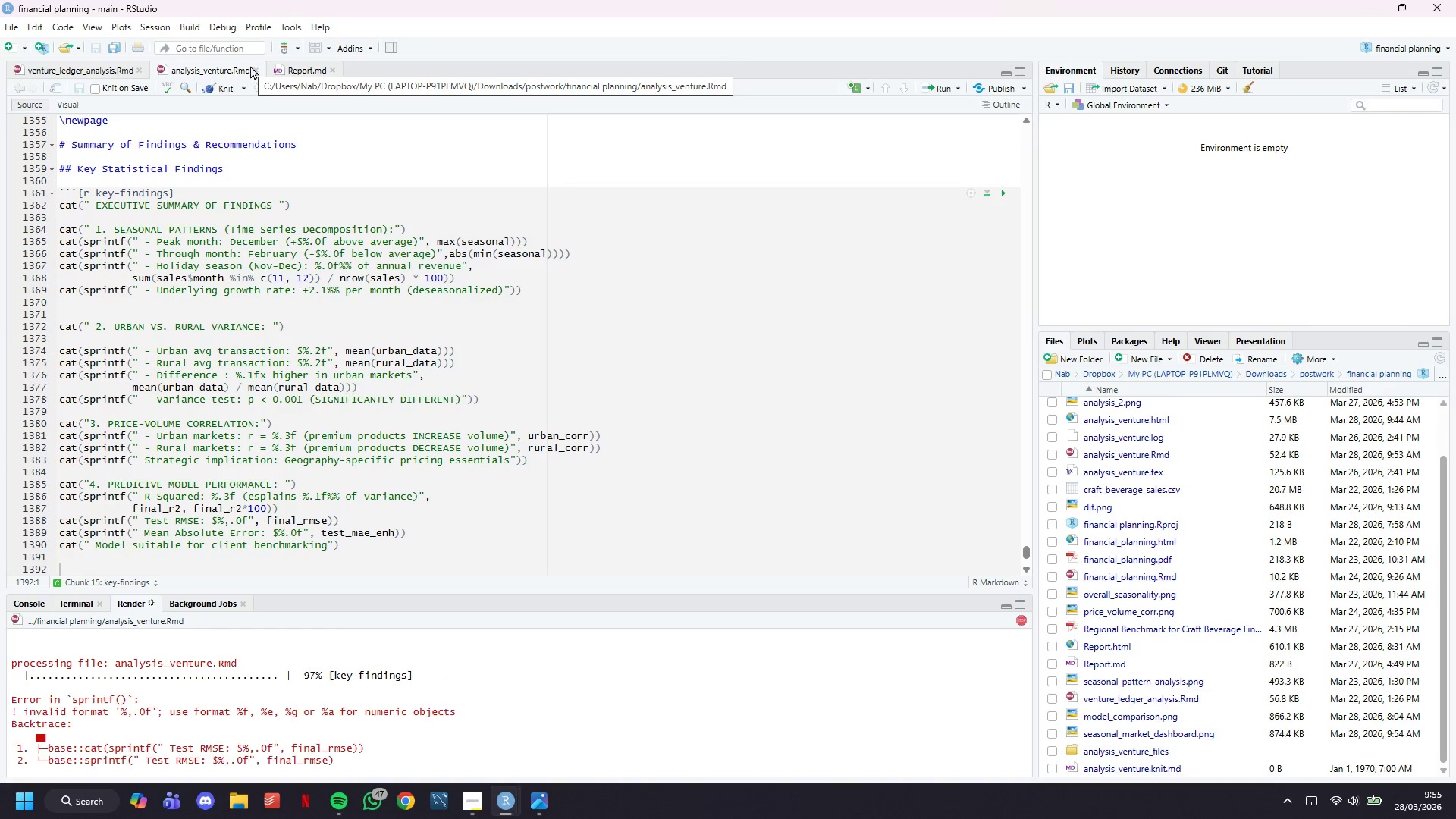 
left_click([226, 527])
 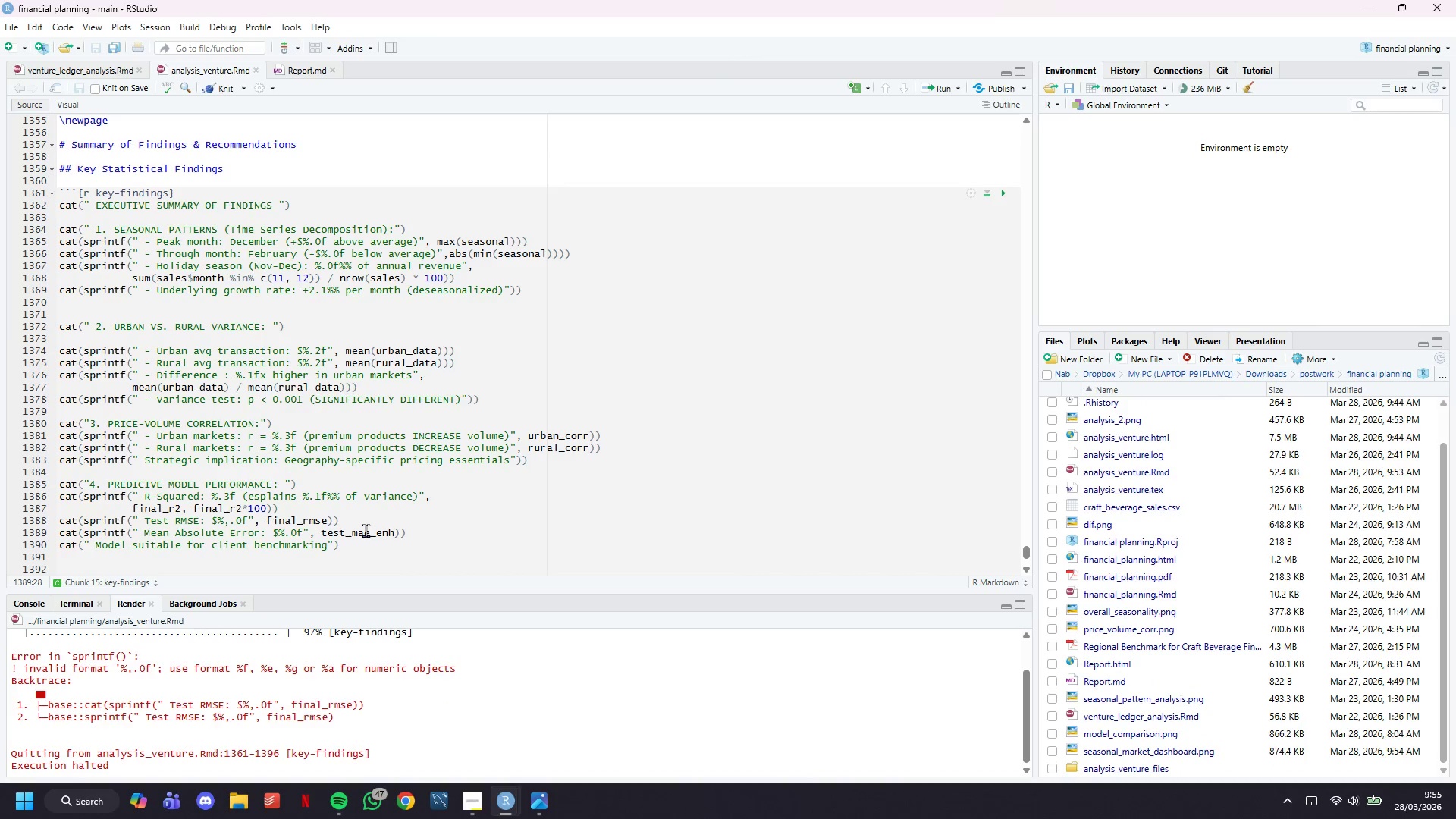 
key(ArrowUp)
 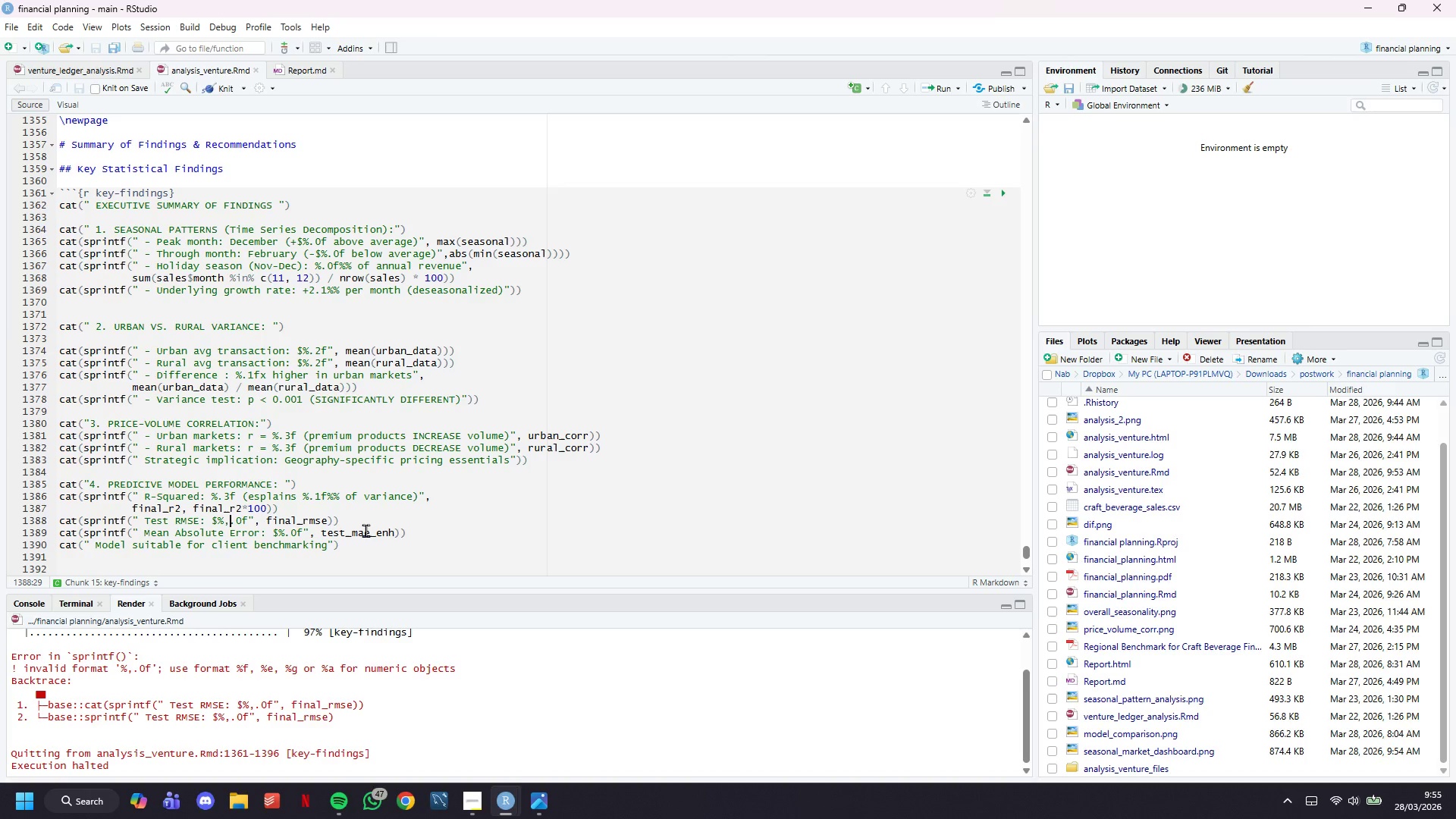 
key(ArrowRight)
 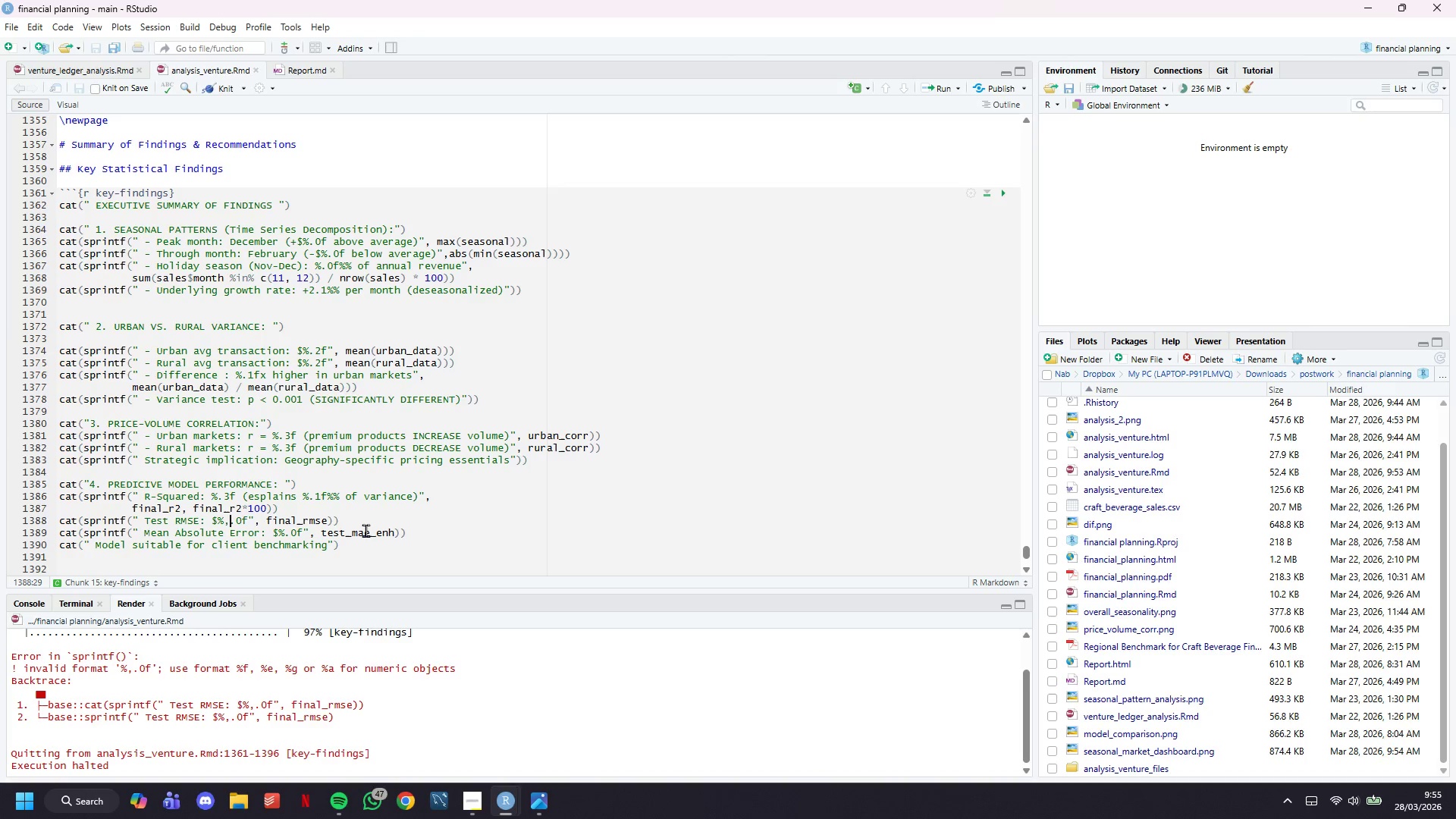 
key(Backspace)
 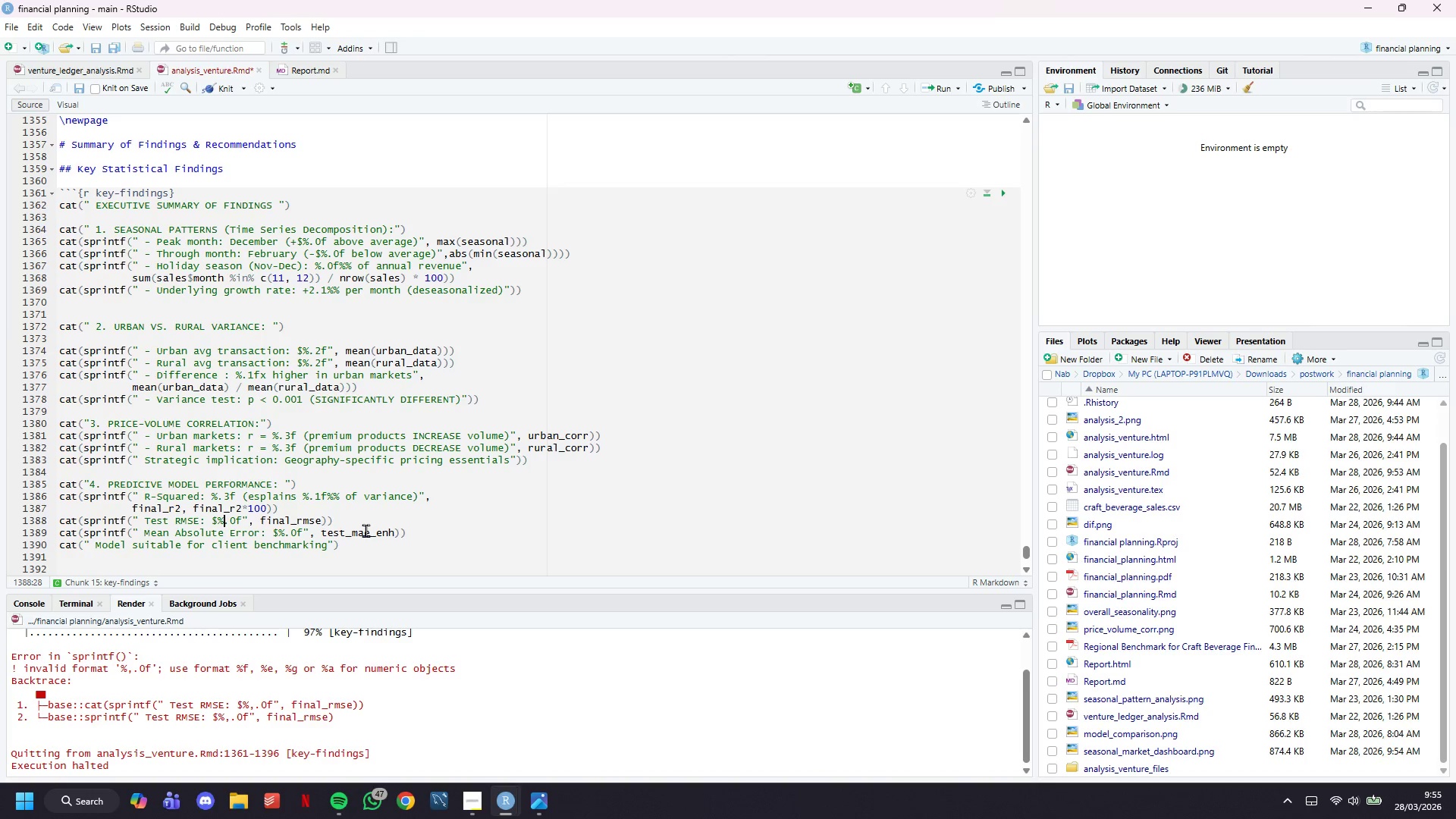 
key(ArrowDown)
 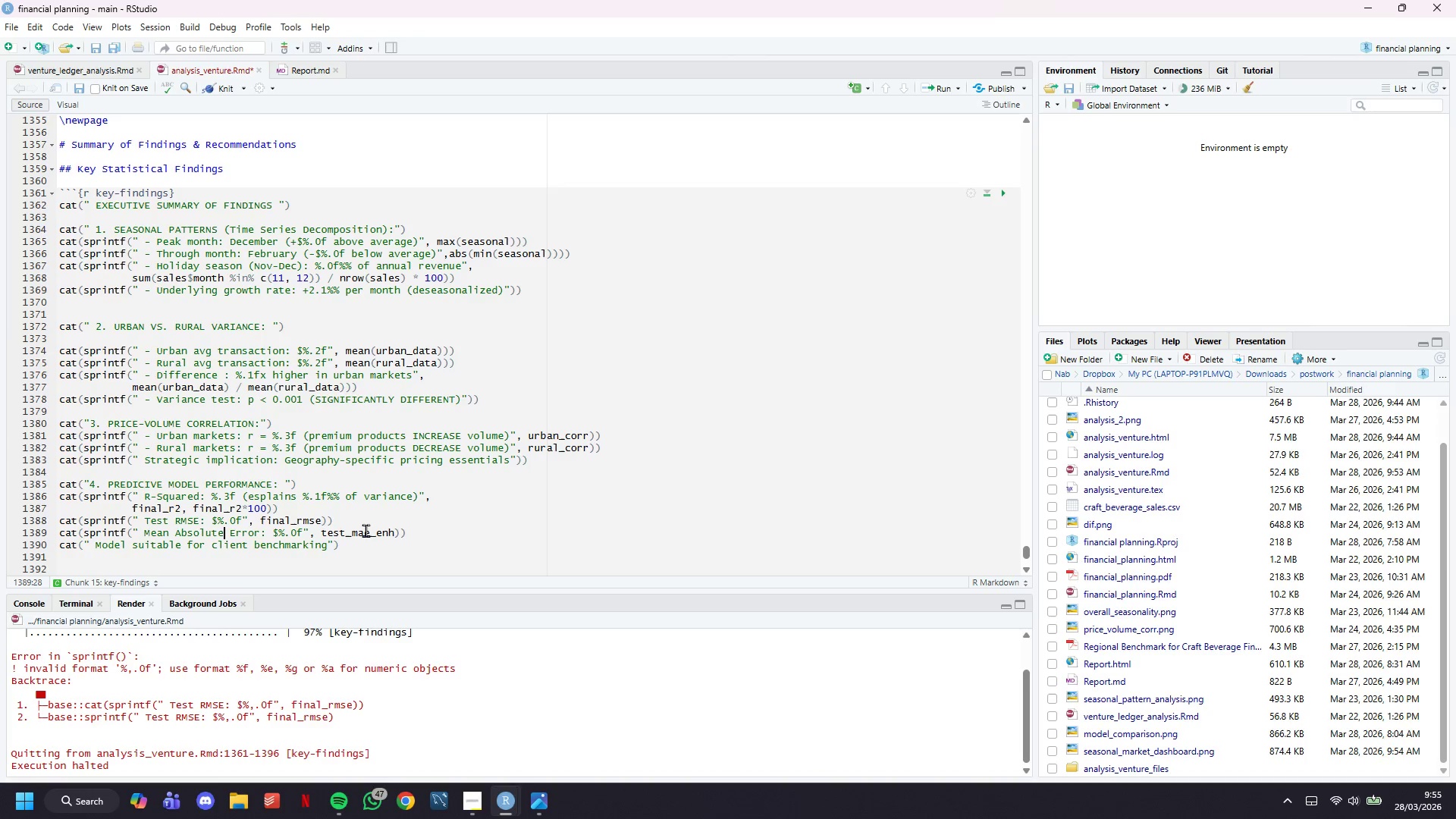 
key(Control+S)
 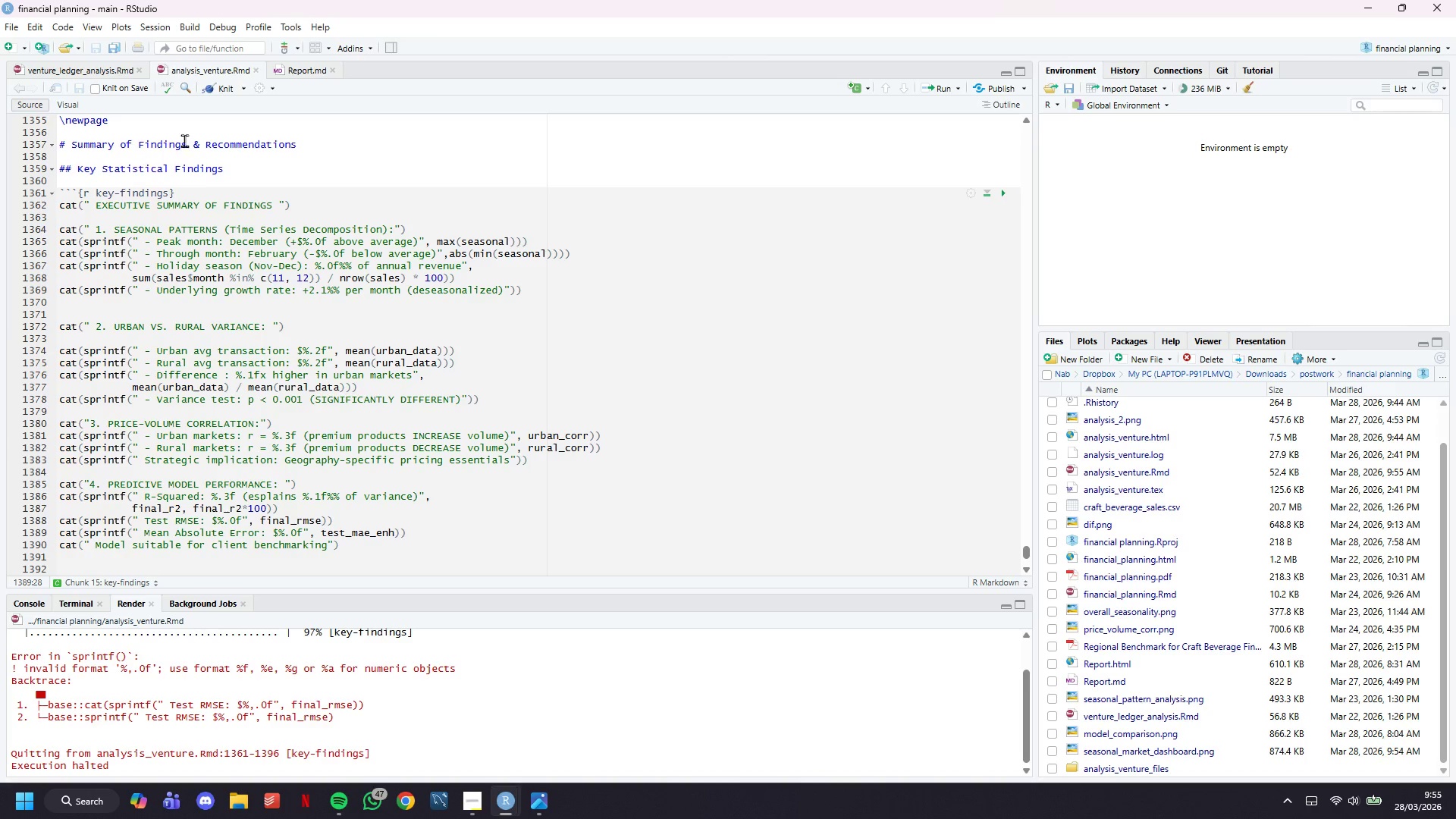 
scroll: coordinate [226, 363], scroll_direction: down, amount: 5.0
 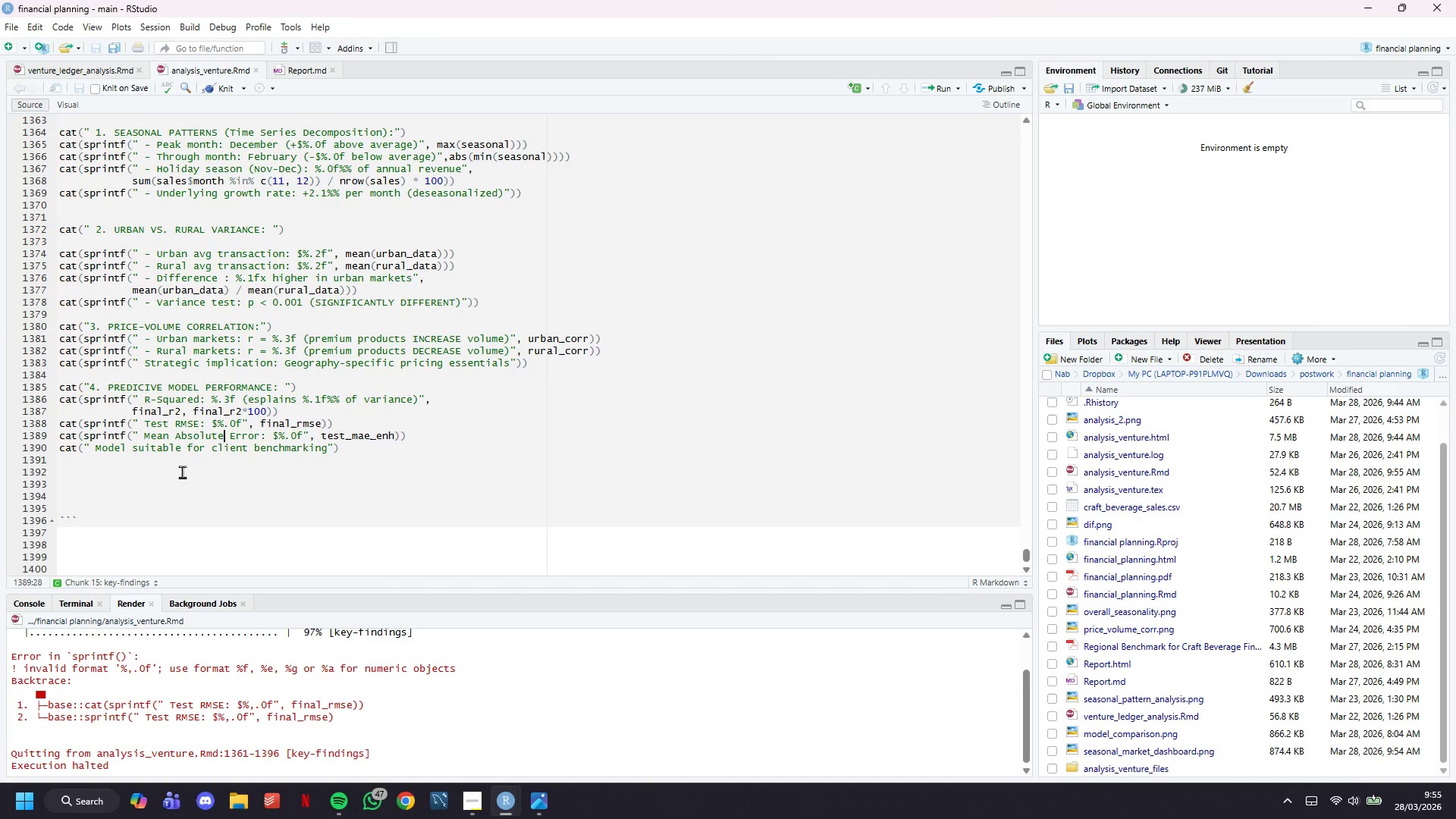 
left_click([182, 472])
 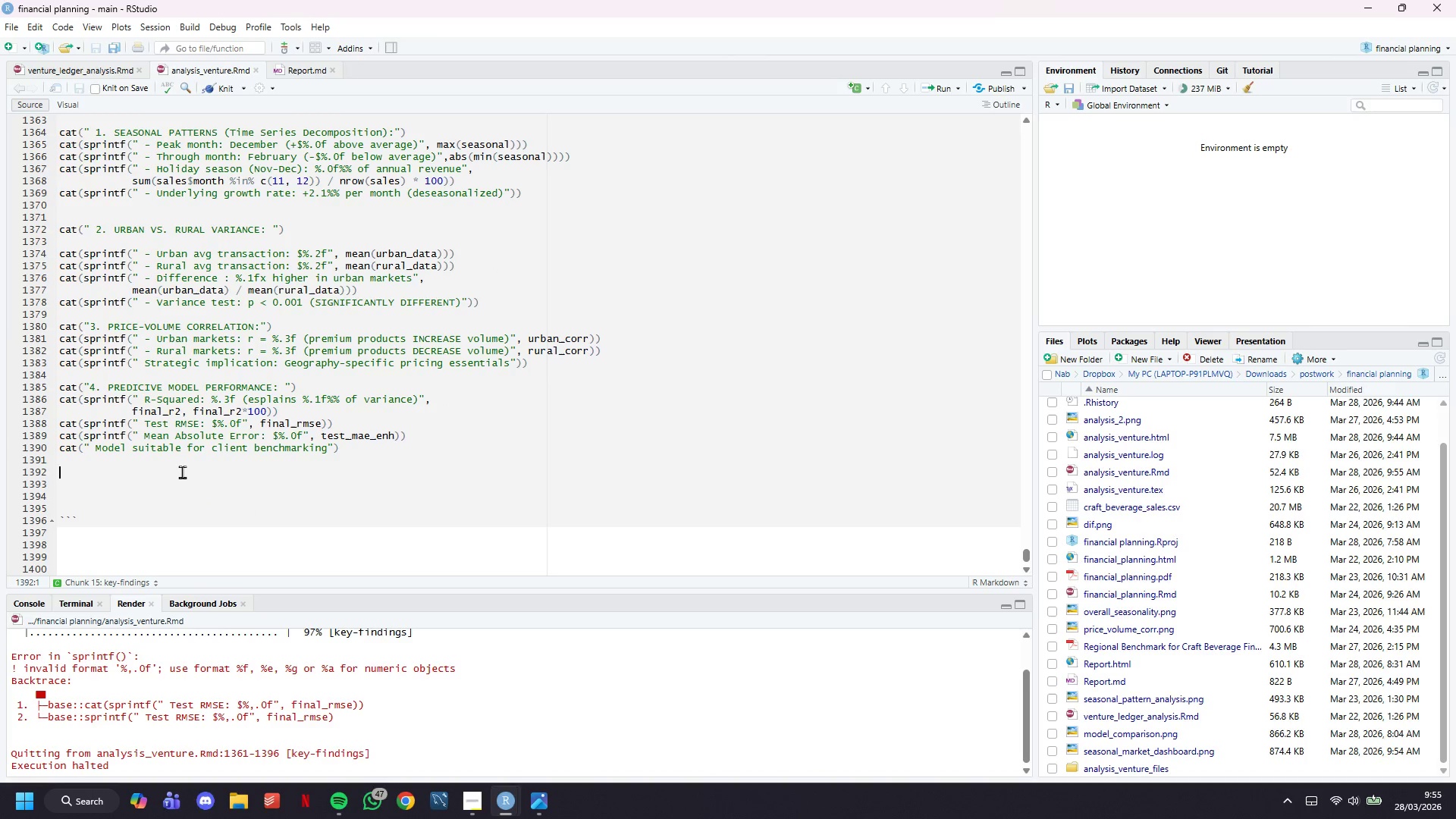 
type(cat(" 5. REVENUE BENCHMARKS (_)
key(Backspace)
type())
 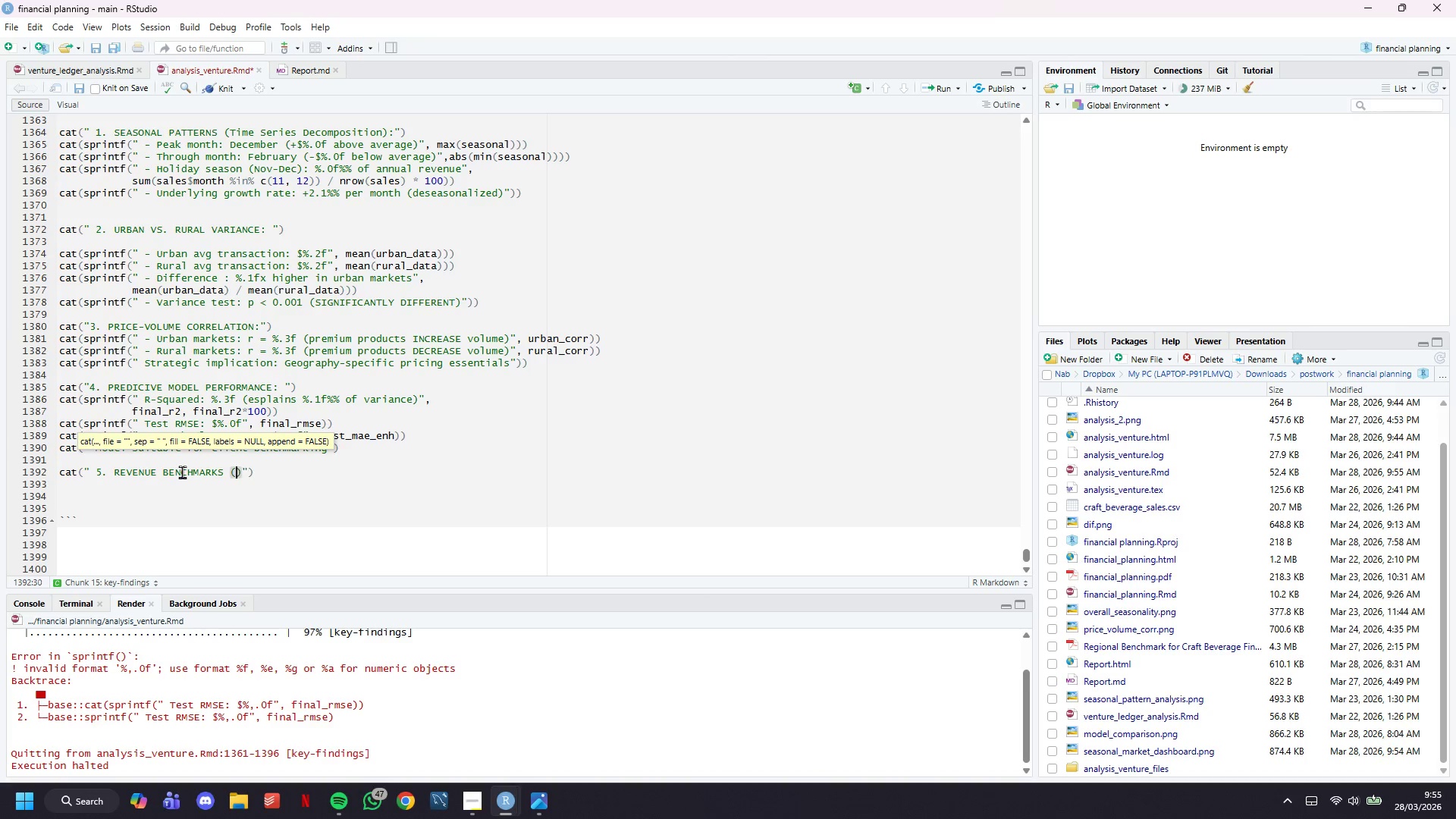 
 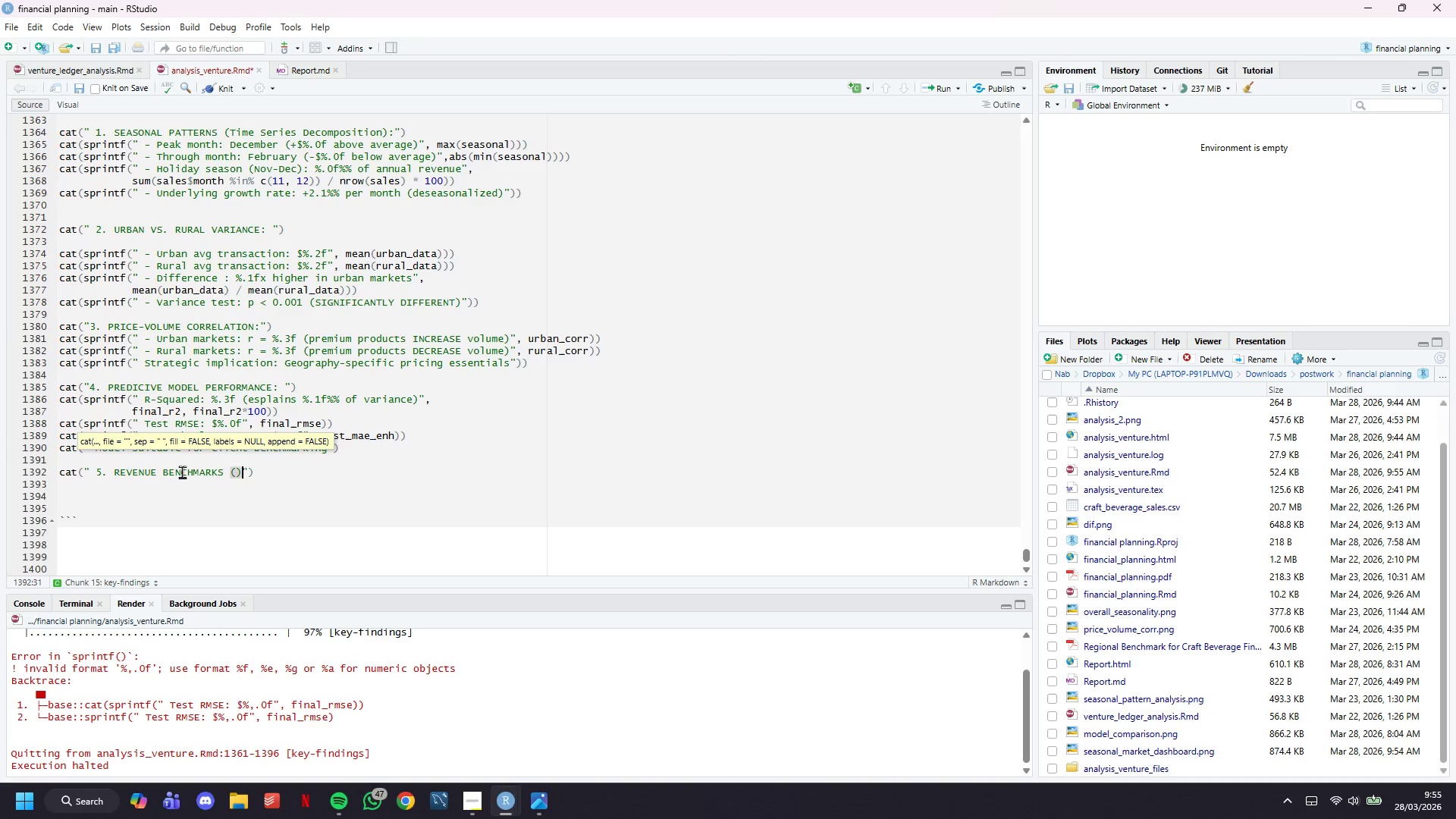 
key(ArrowLeft)
 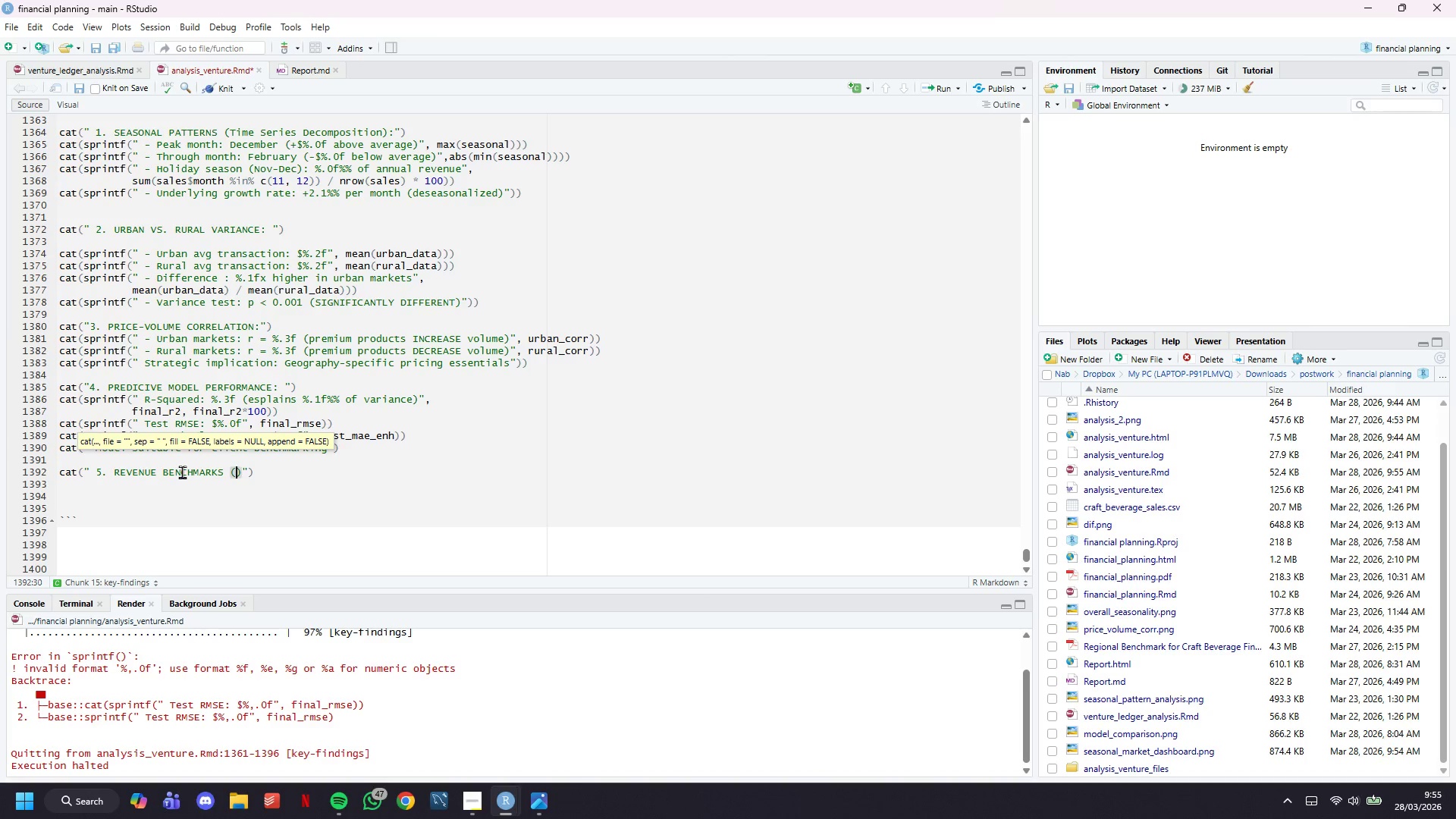 
type(Monthlyu )
 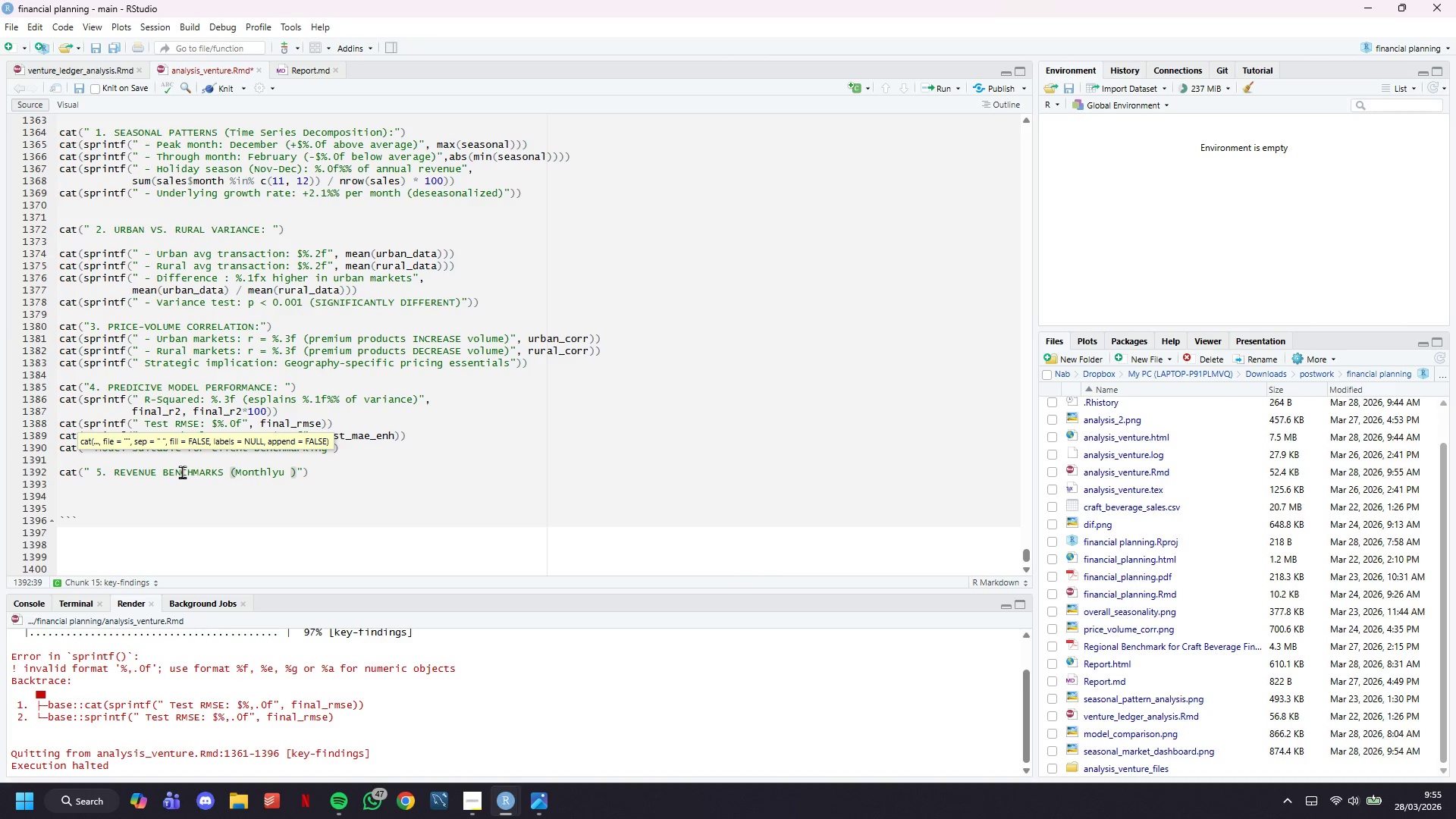 
wait(12.73)
 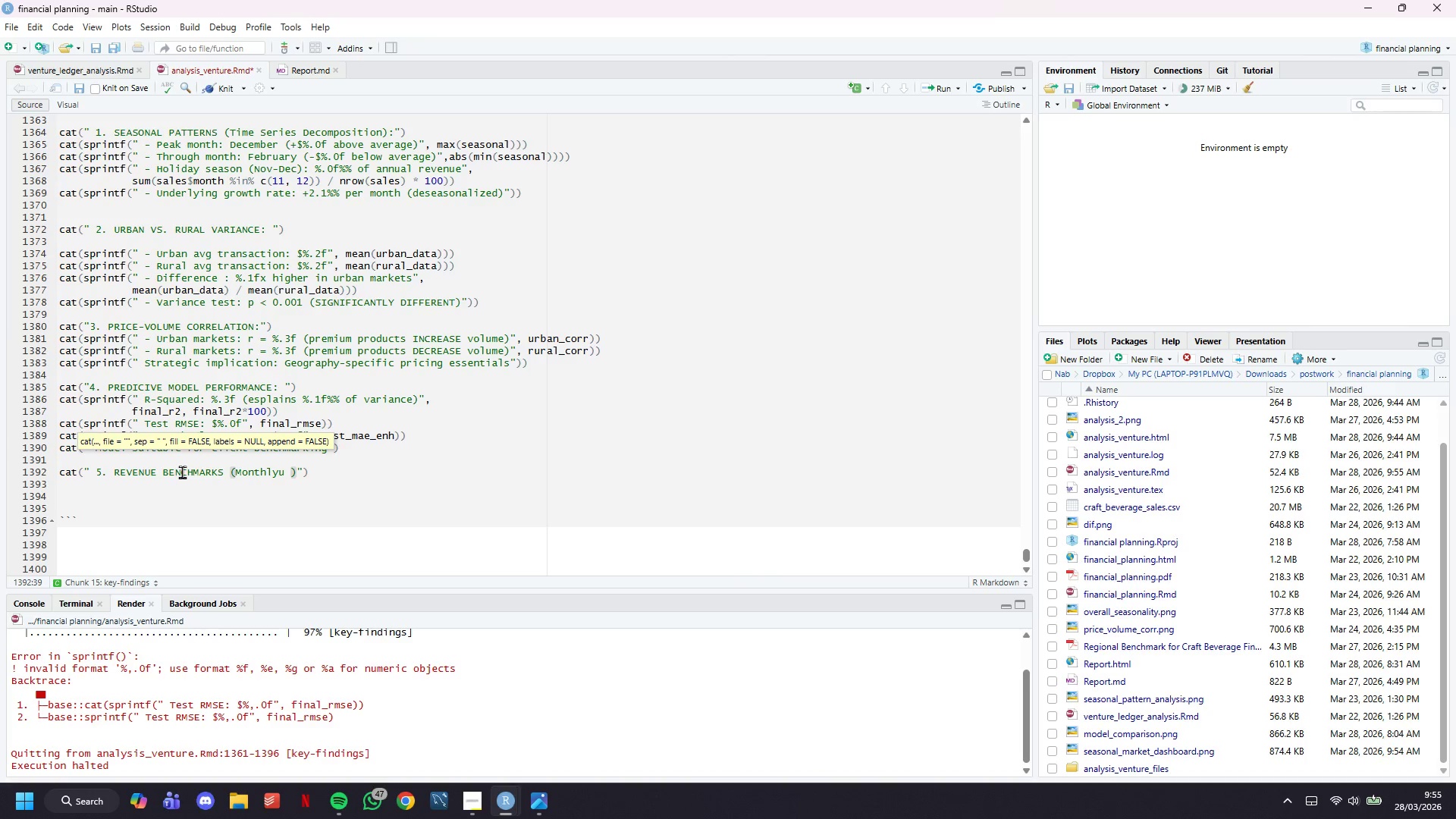 
key(ArrowLeft)
 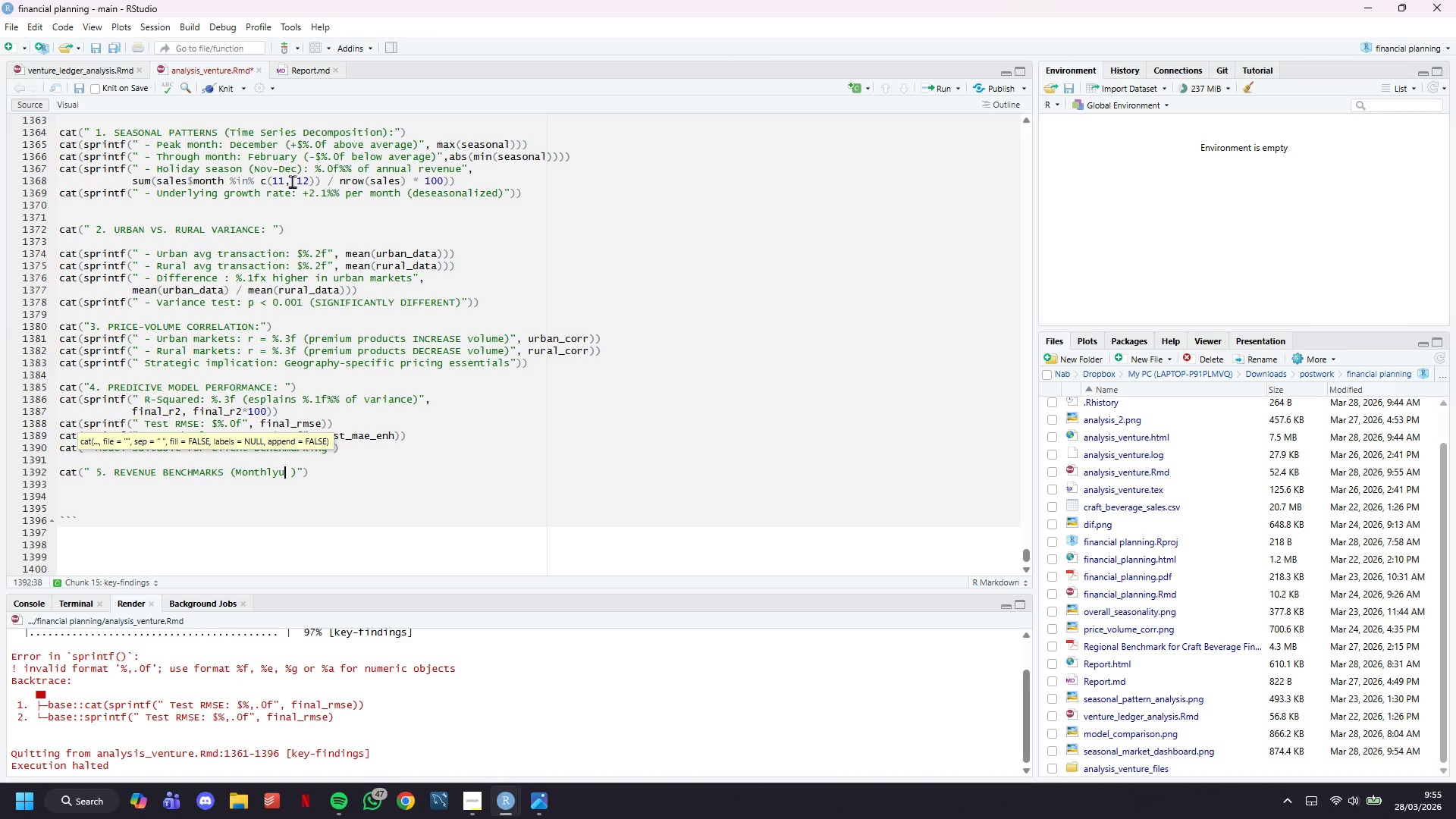 
key(Backspace)
 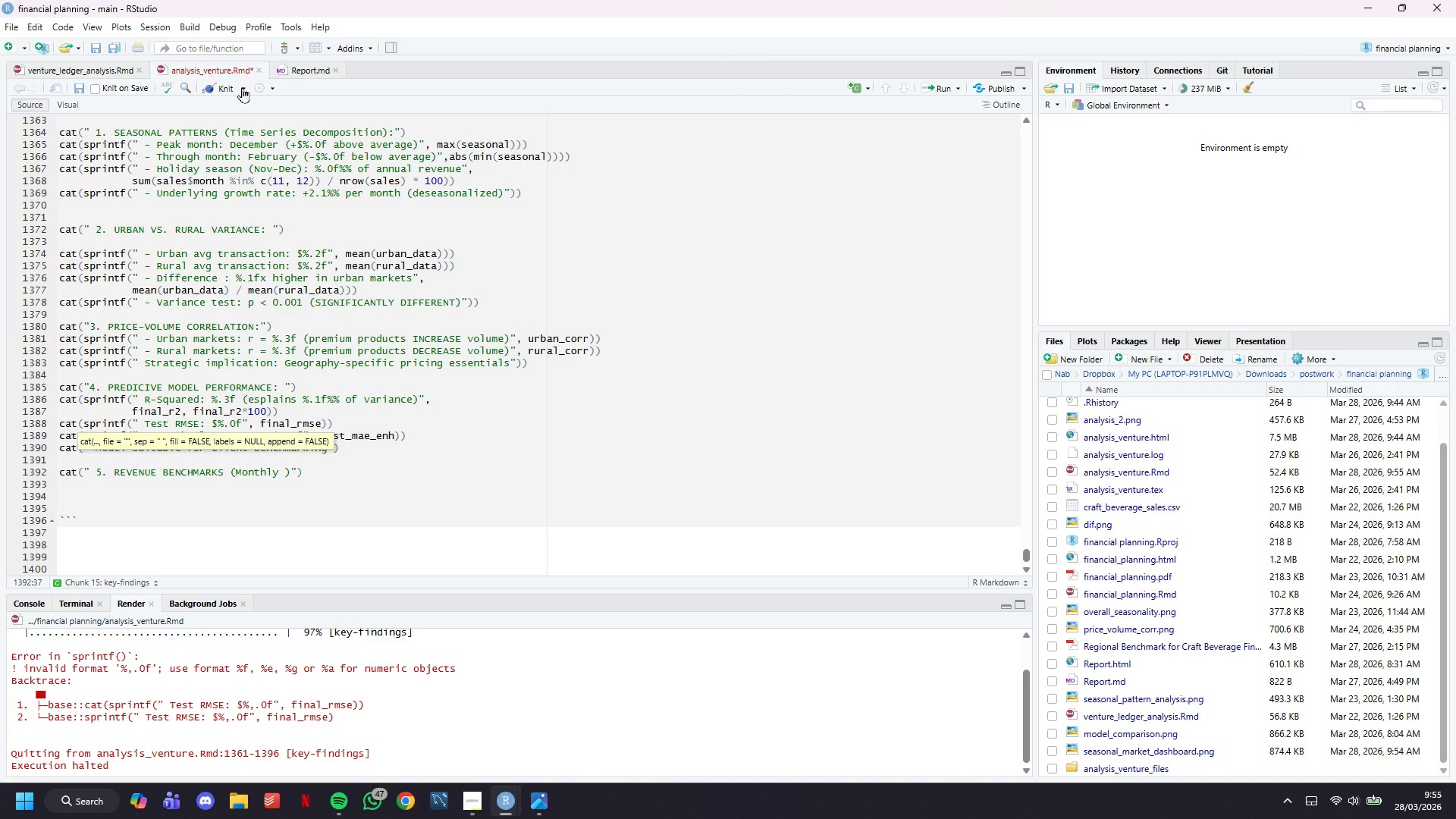 
left_click([234, 89])
 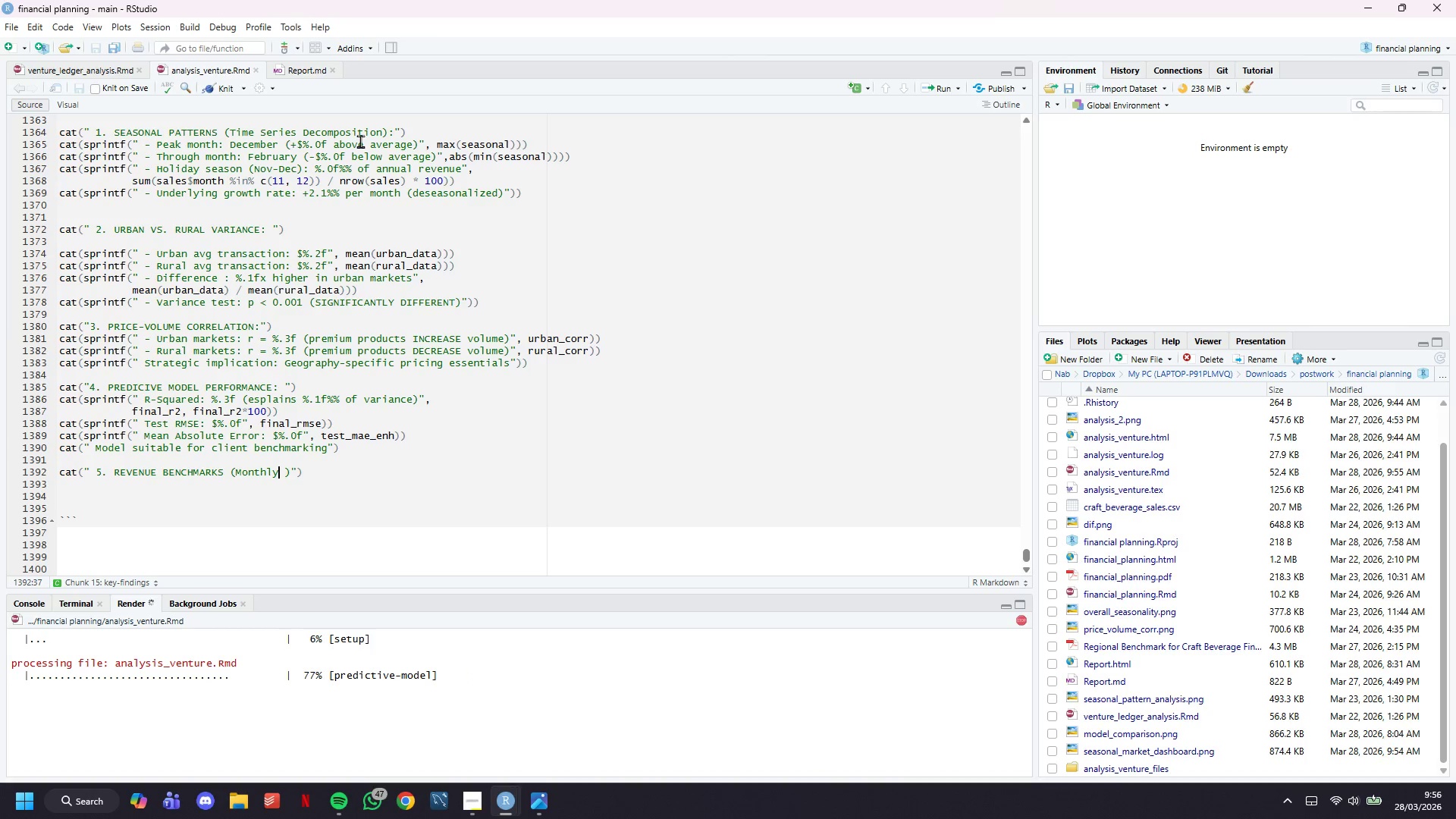 
wait(62.91)
 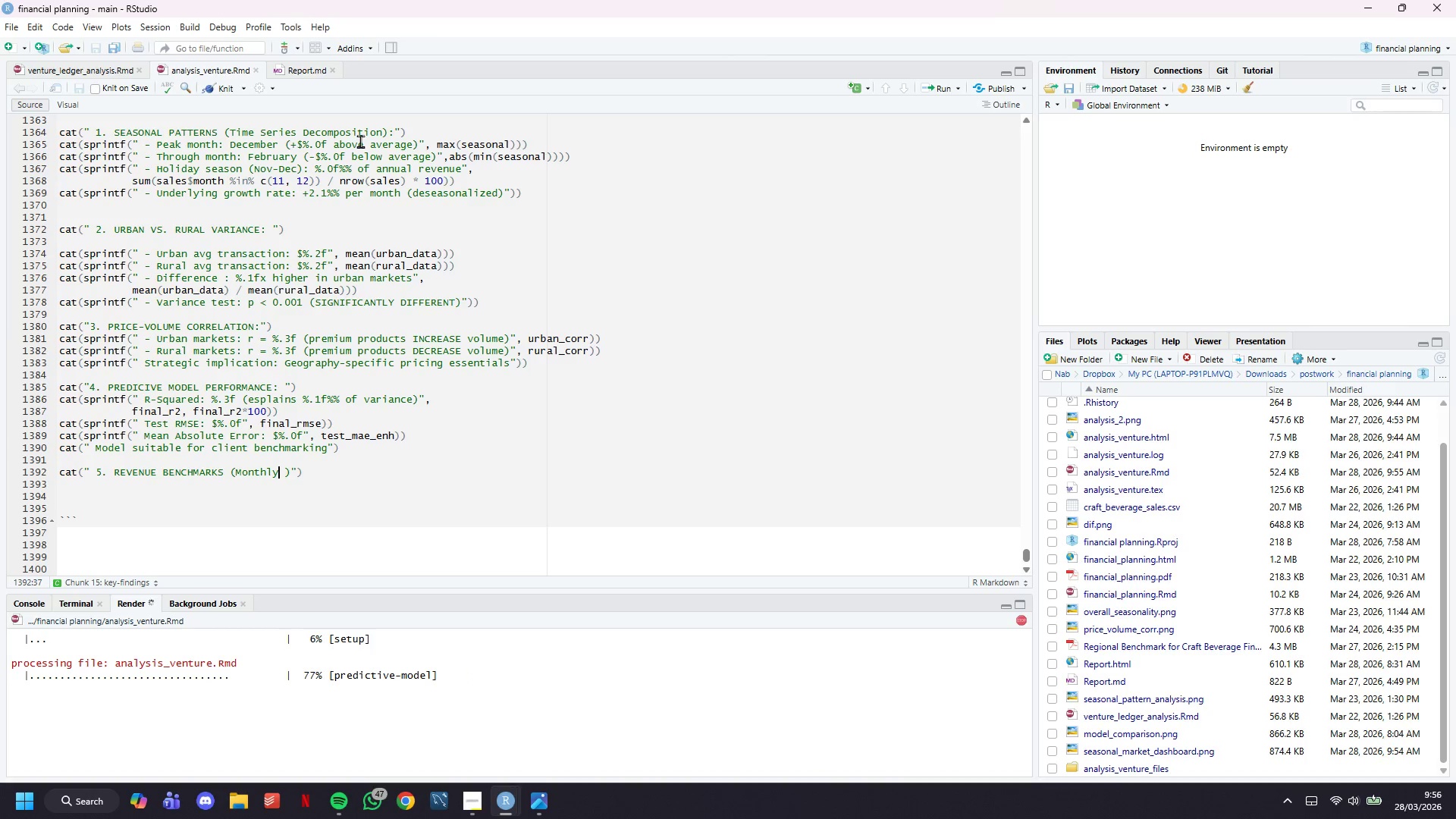 
left_click([351, 761])
 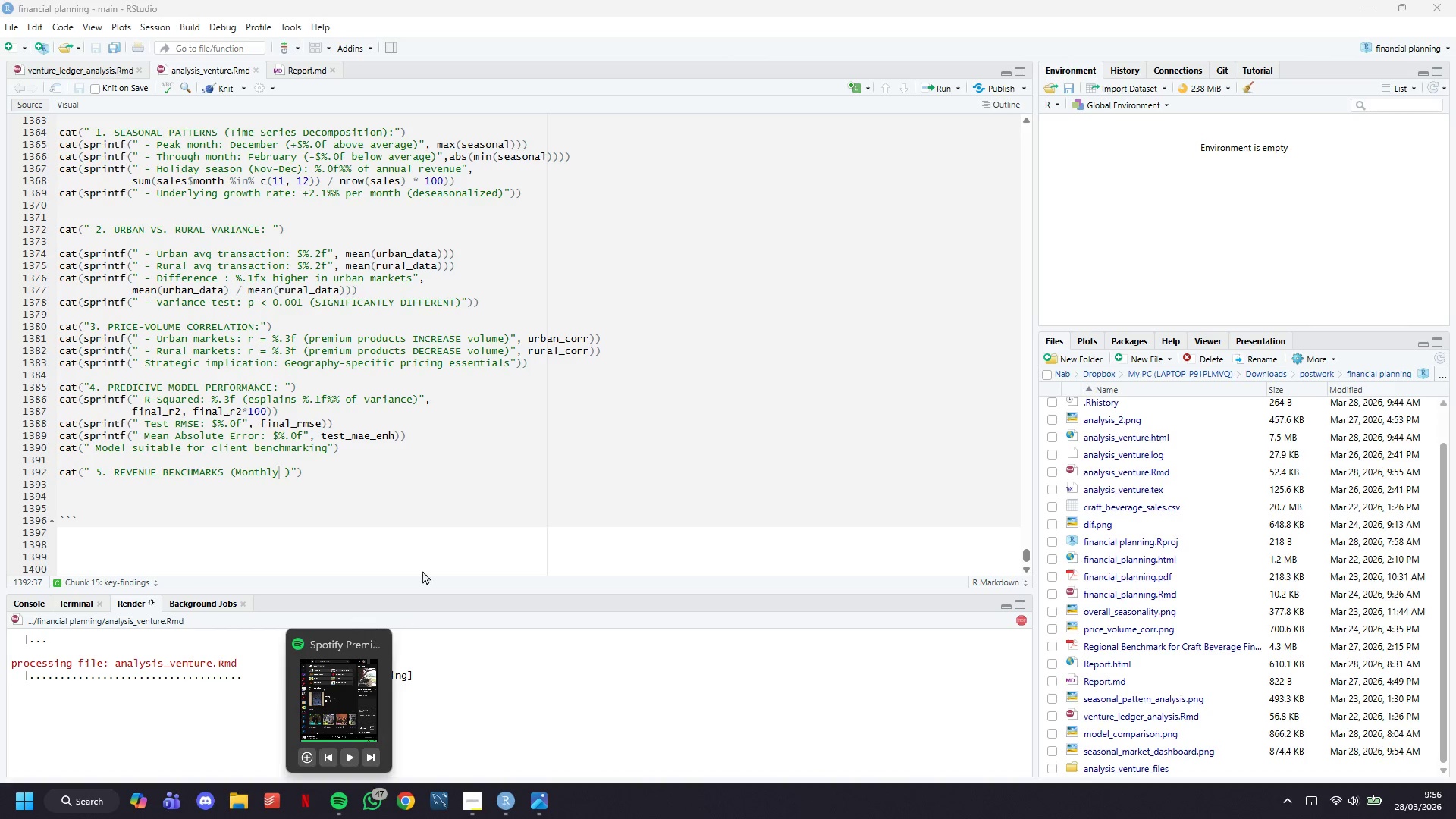 
left_click([453, 510])
 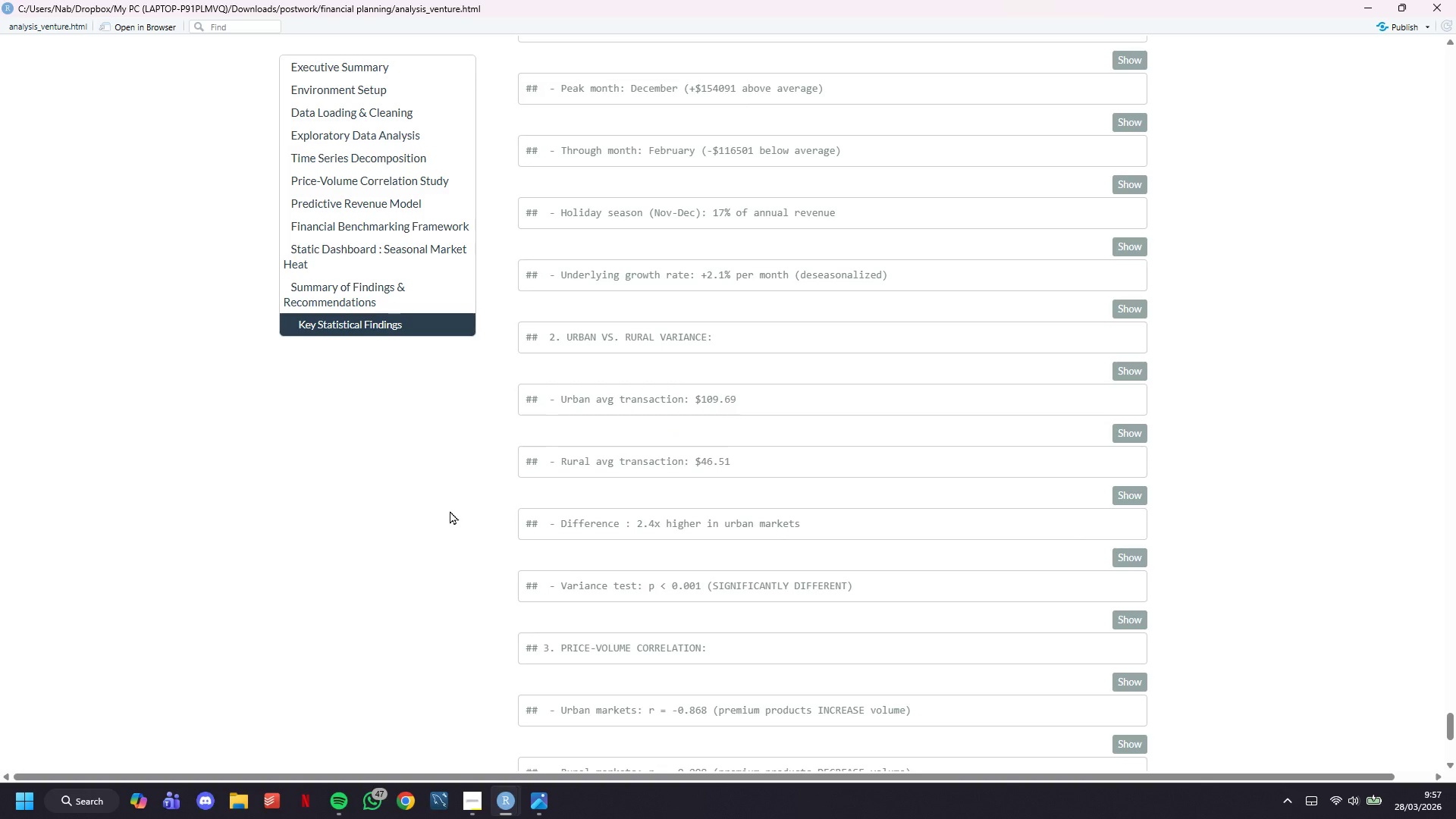 
wait(38.36)
 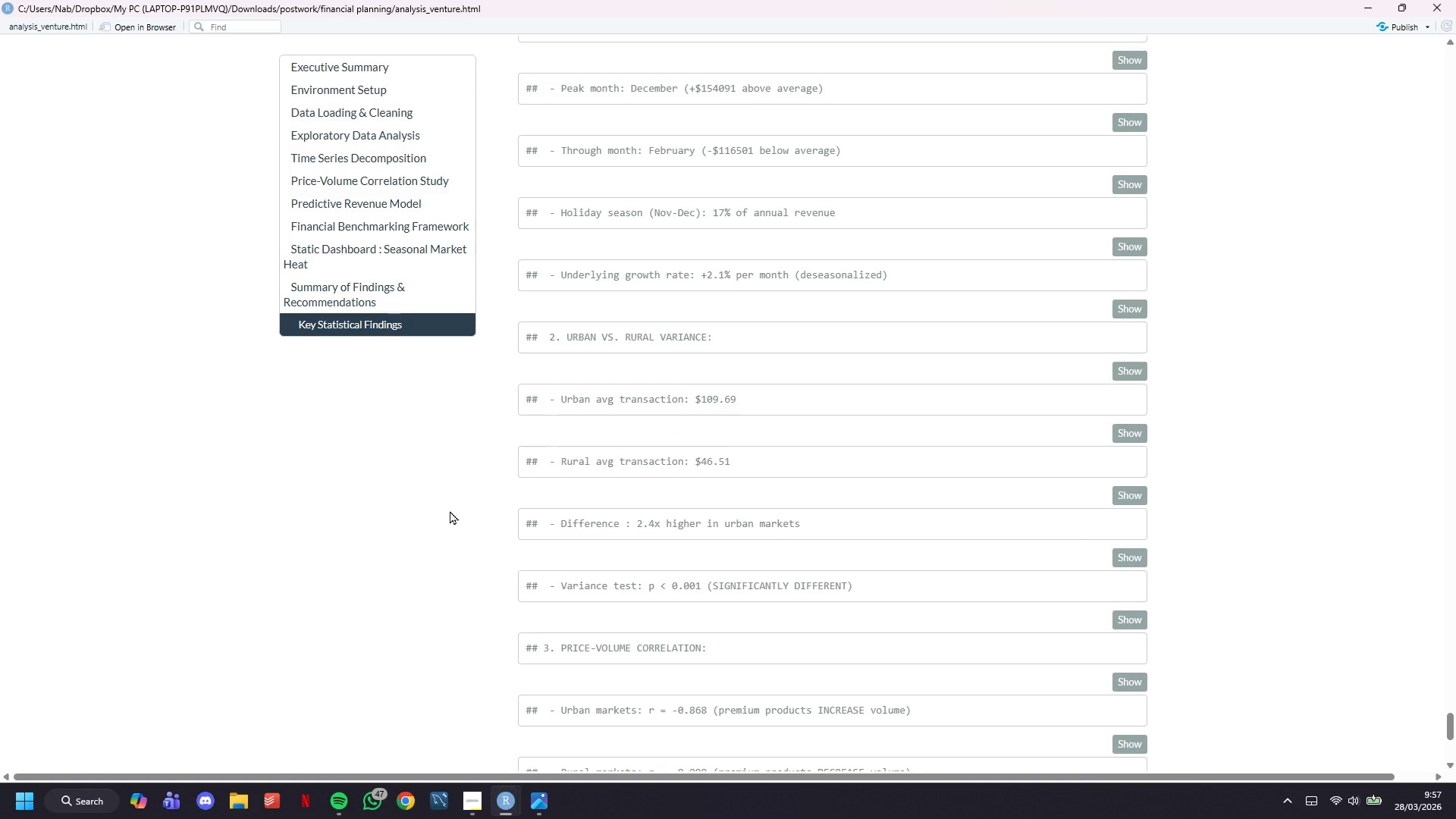 
scroll: coordinate [961, 539], scroll_direction: down, amount: 11.0
 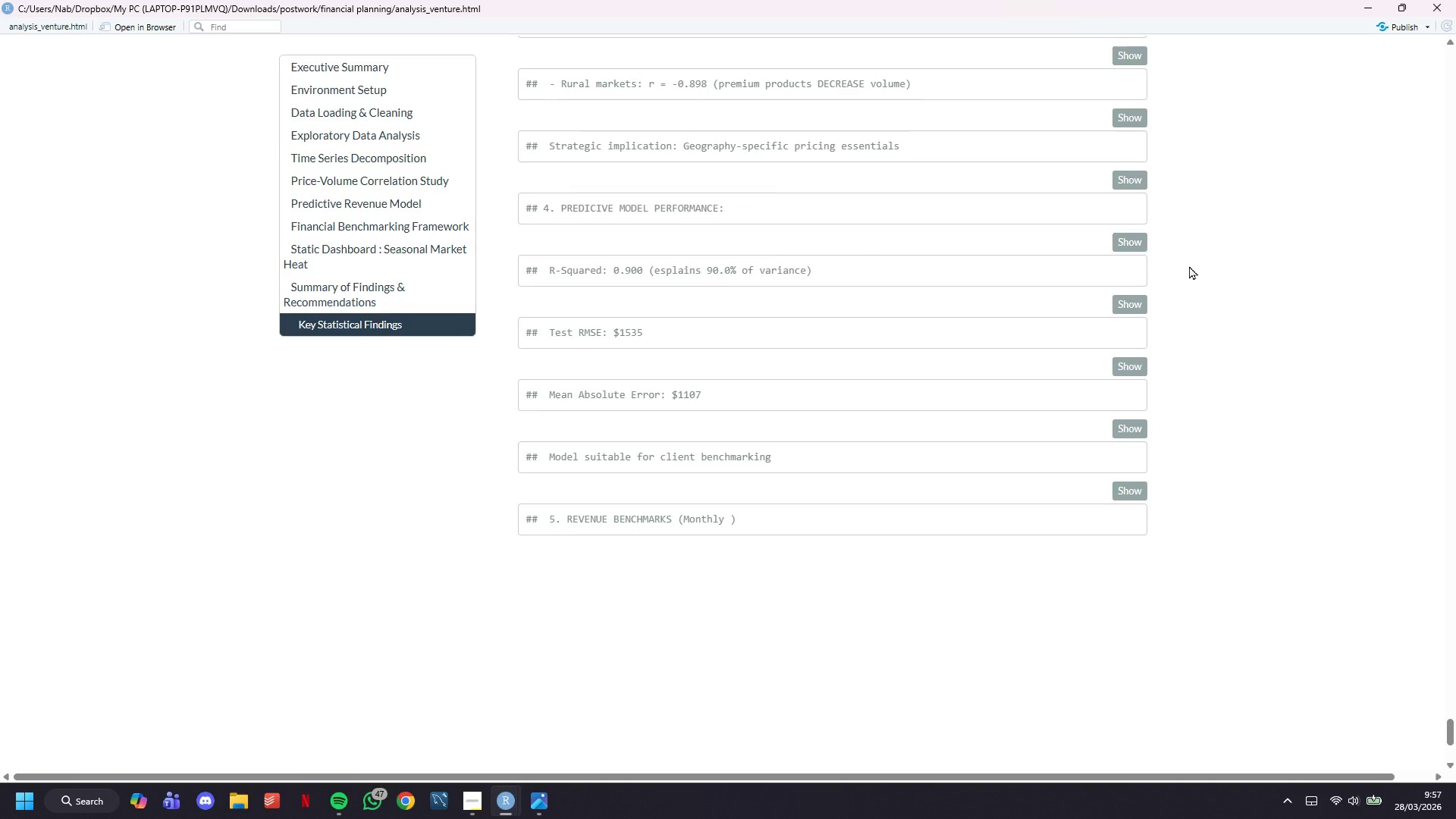 
left_click([1348, 7])
 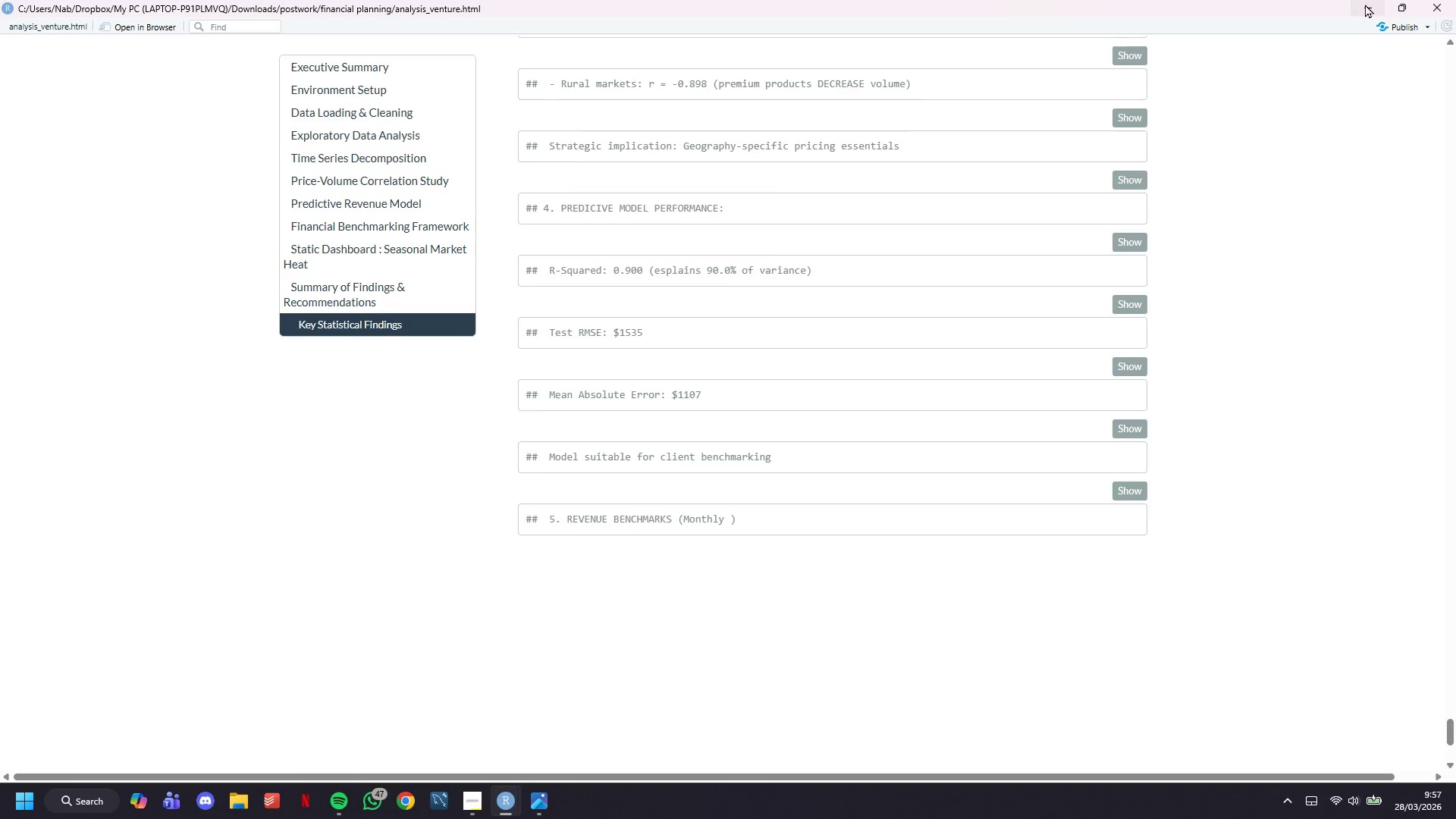 
left_click([1365, 4])
 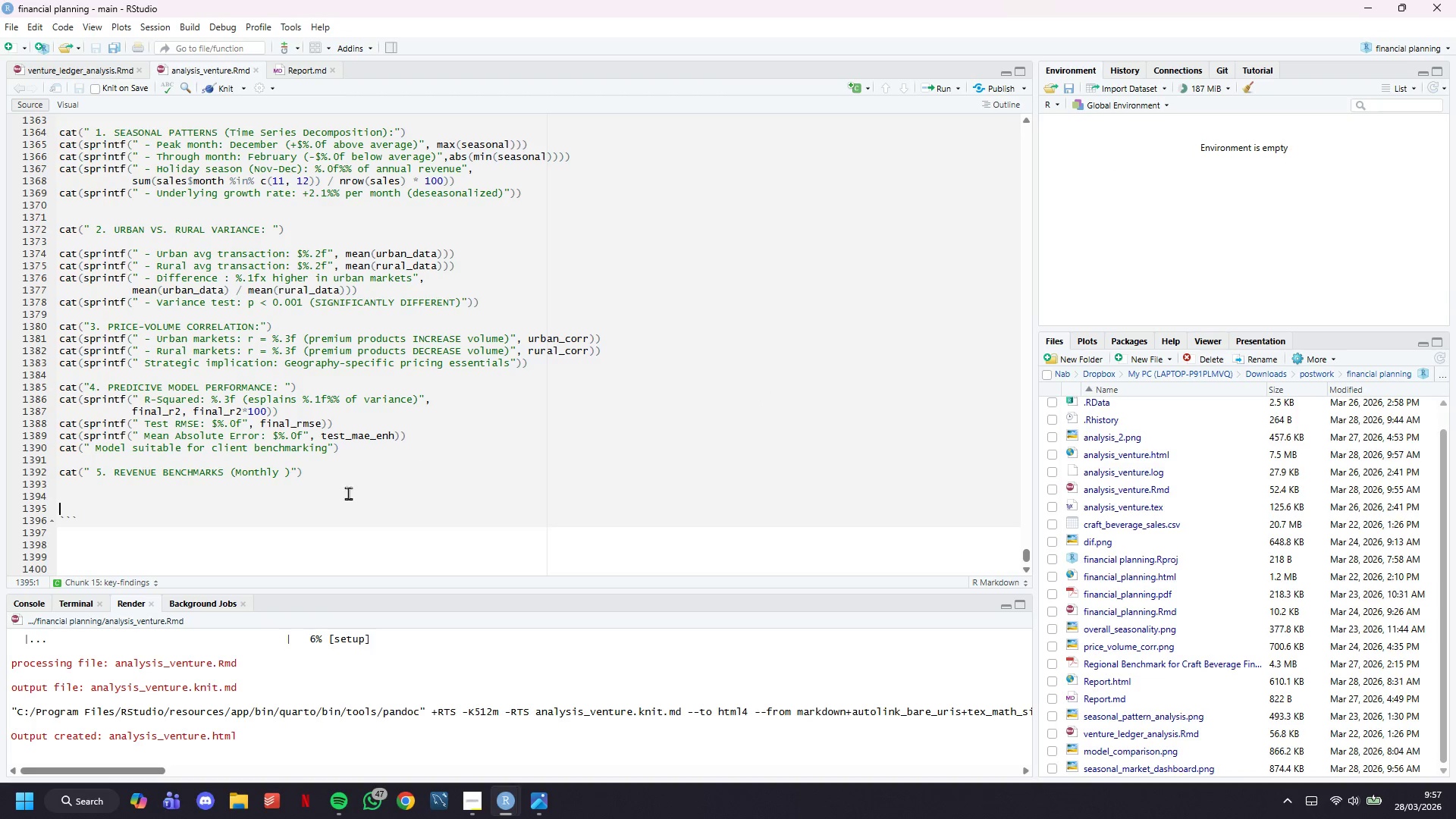 
left_click([279, 475])
 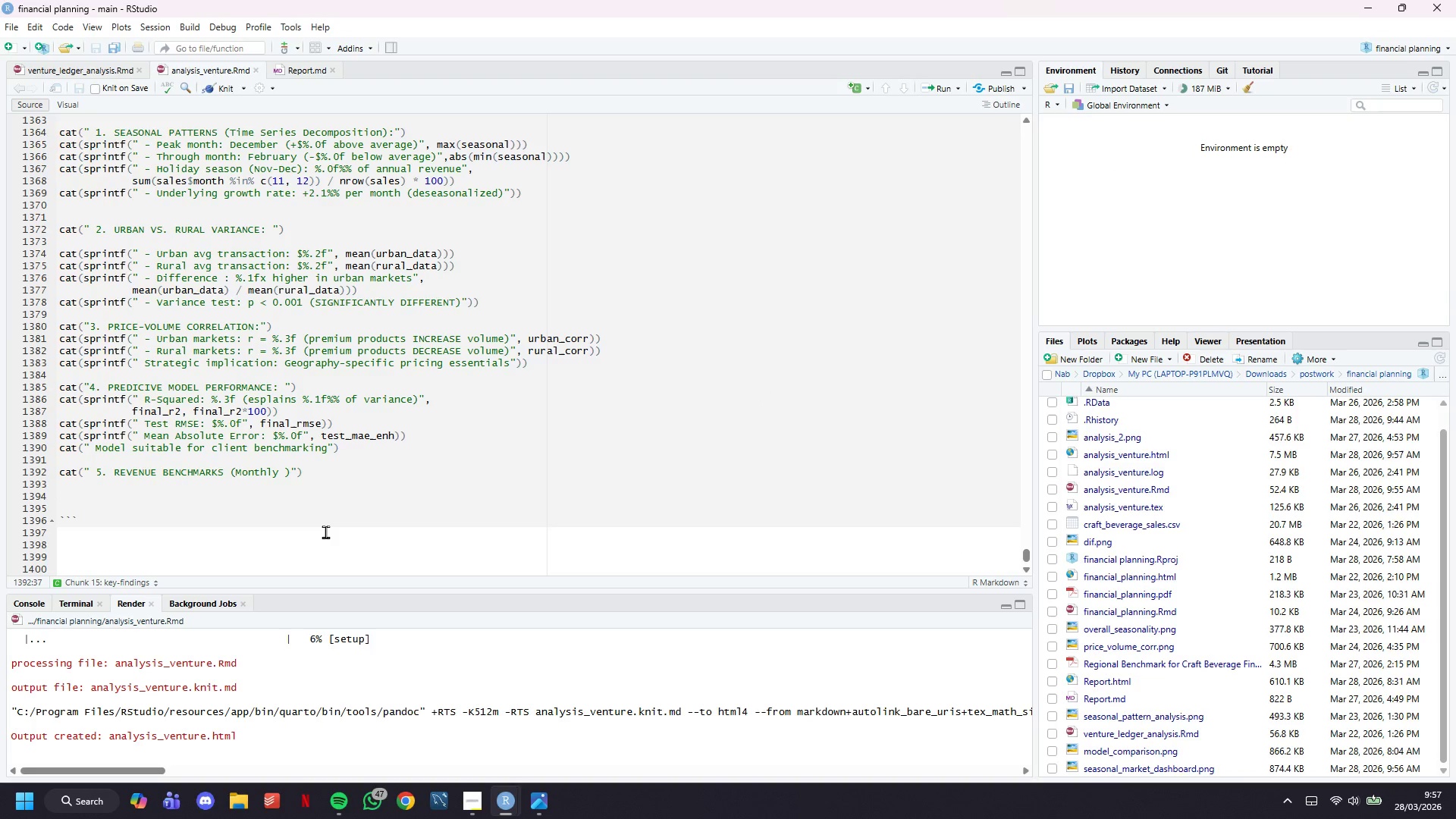 
type( Targets:)
 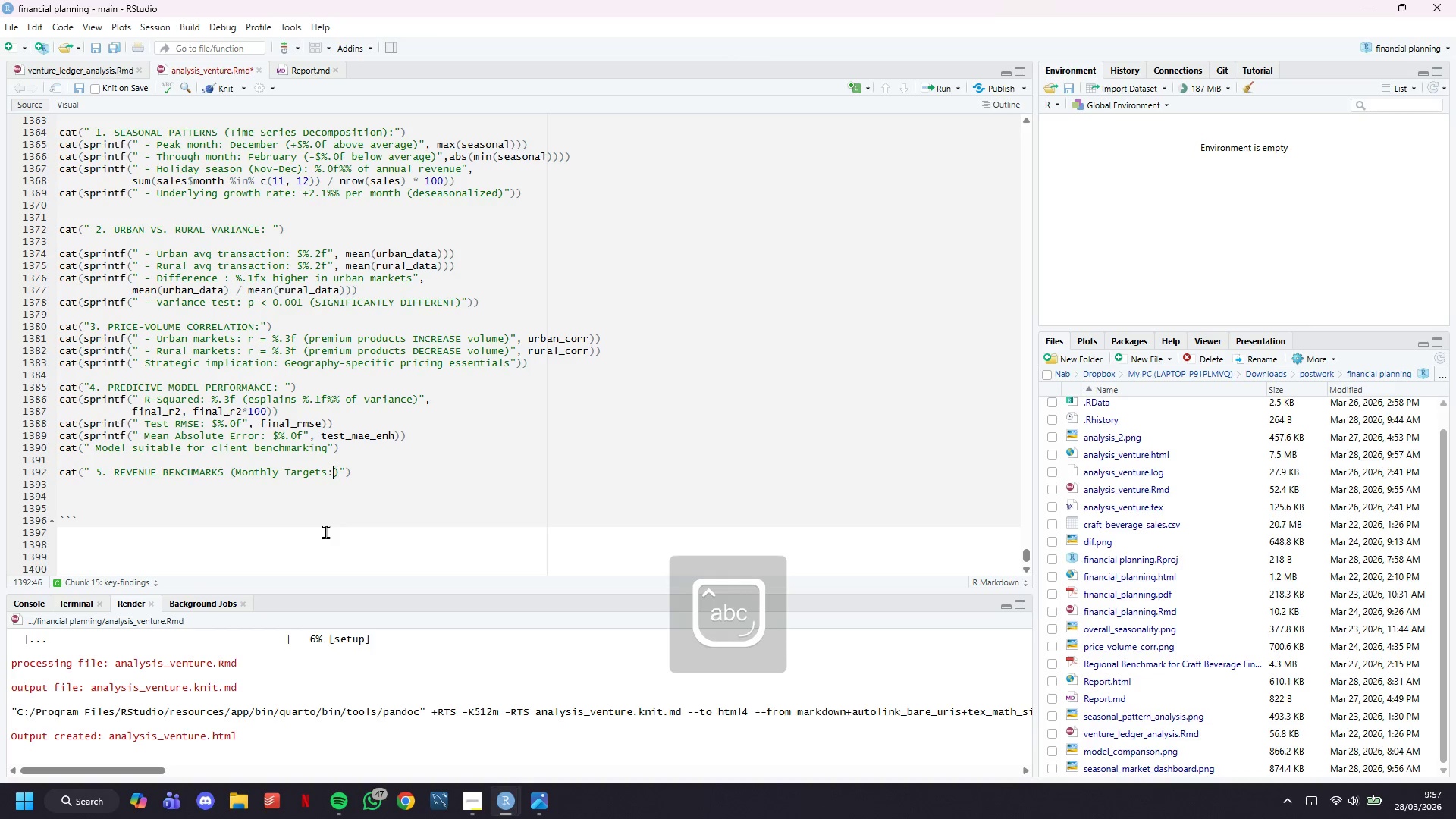 
 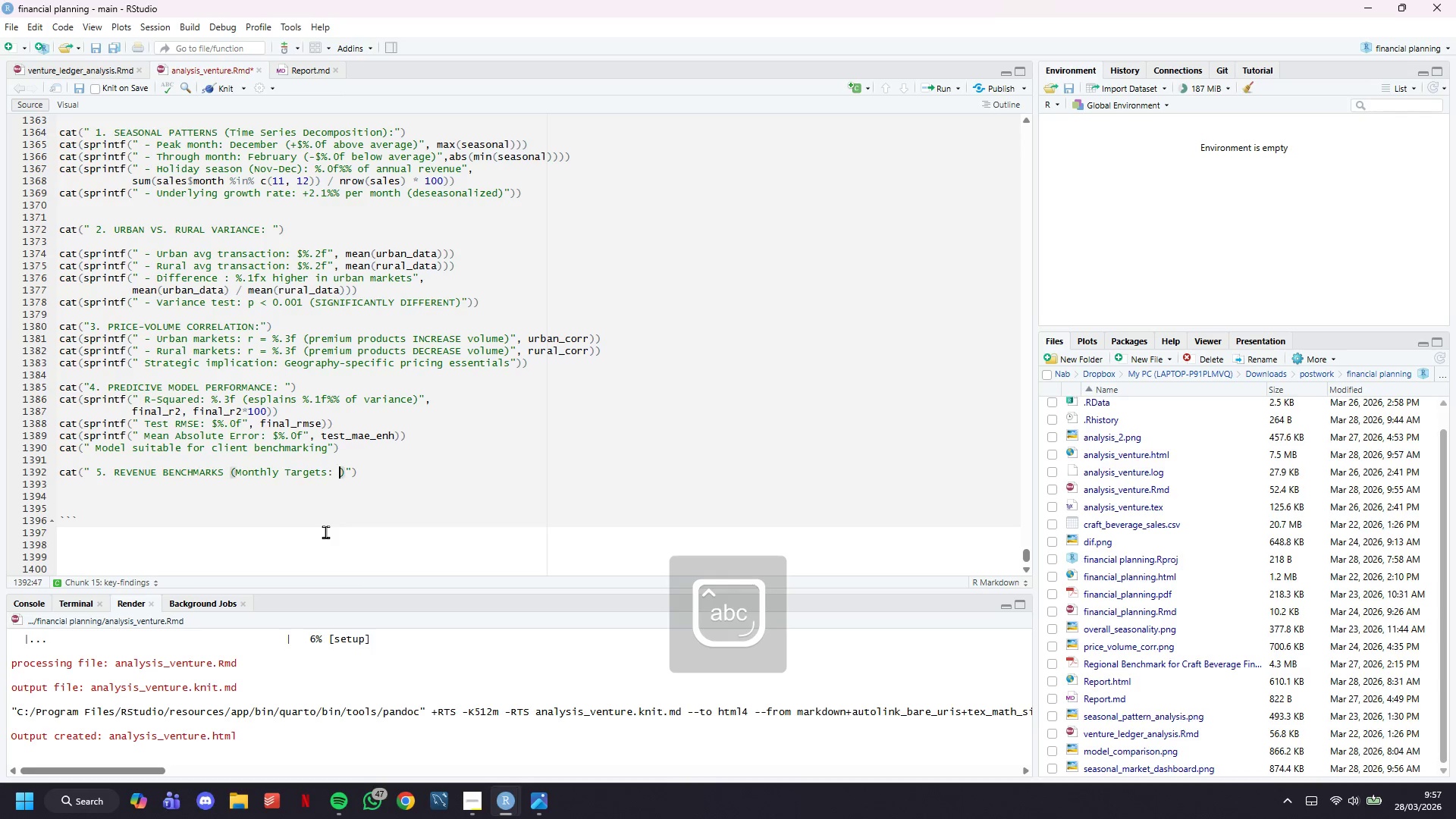 
key(ArrowRight)
 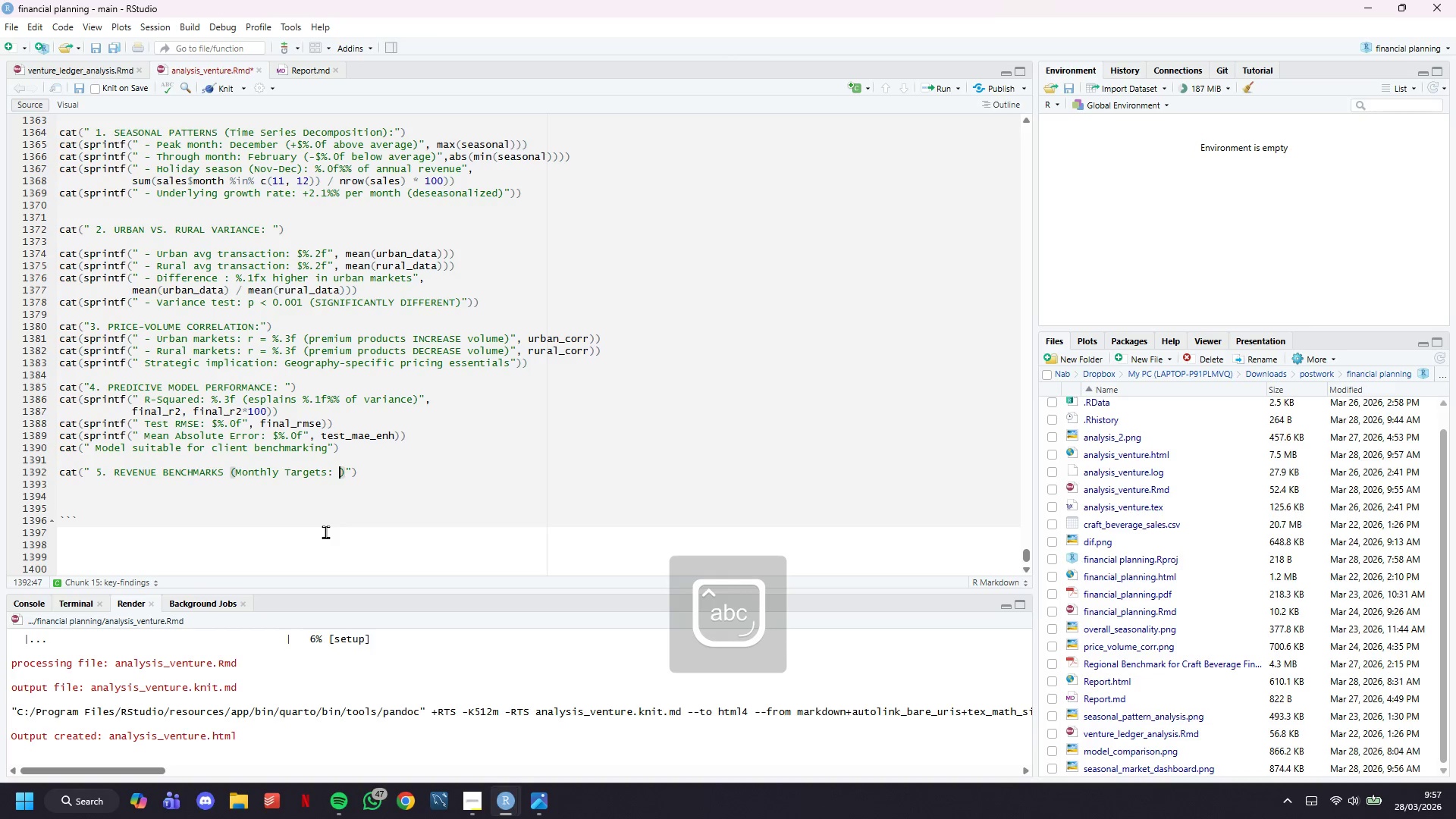 
key(Backspace)
 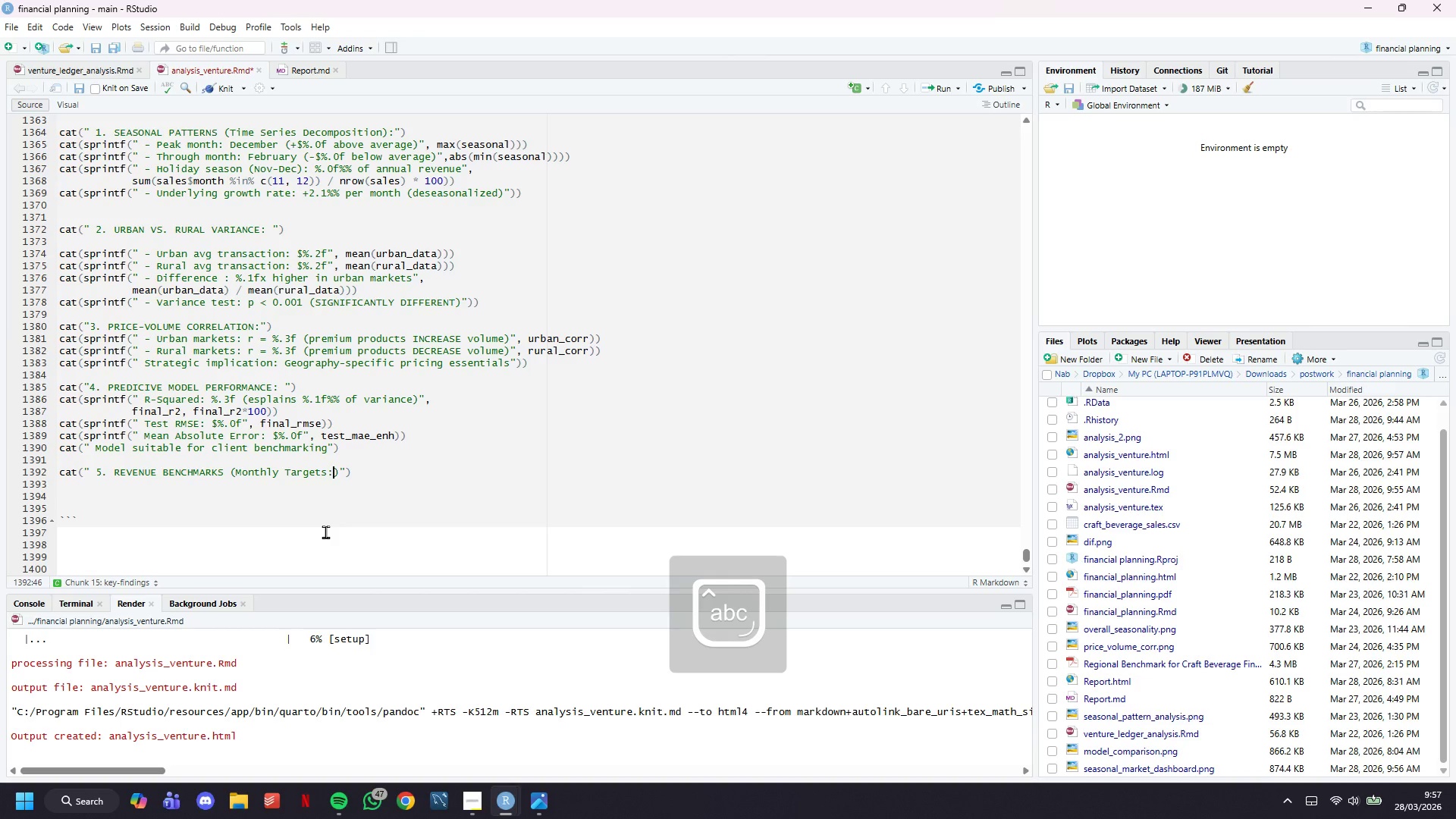 
key(ArrowDown)
 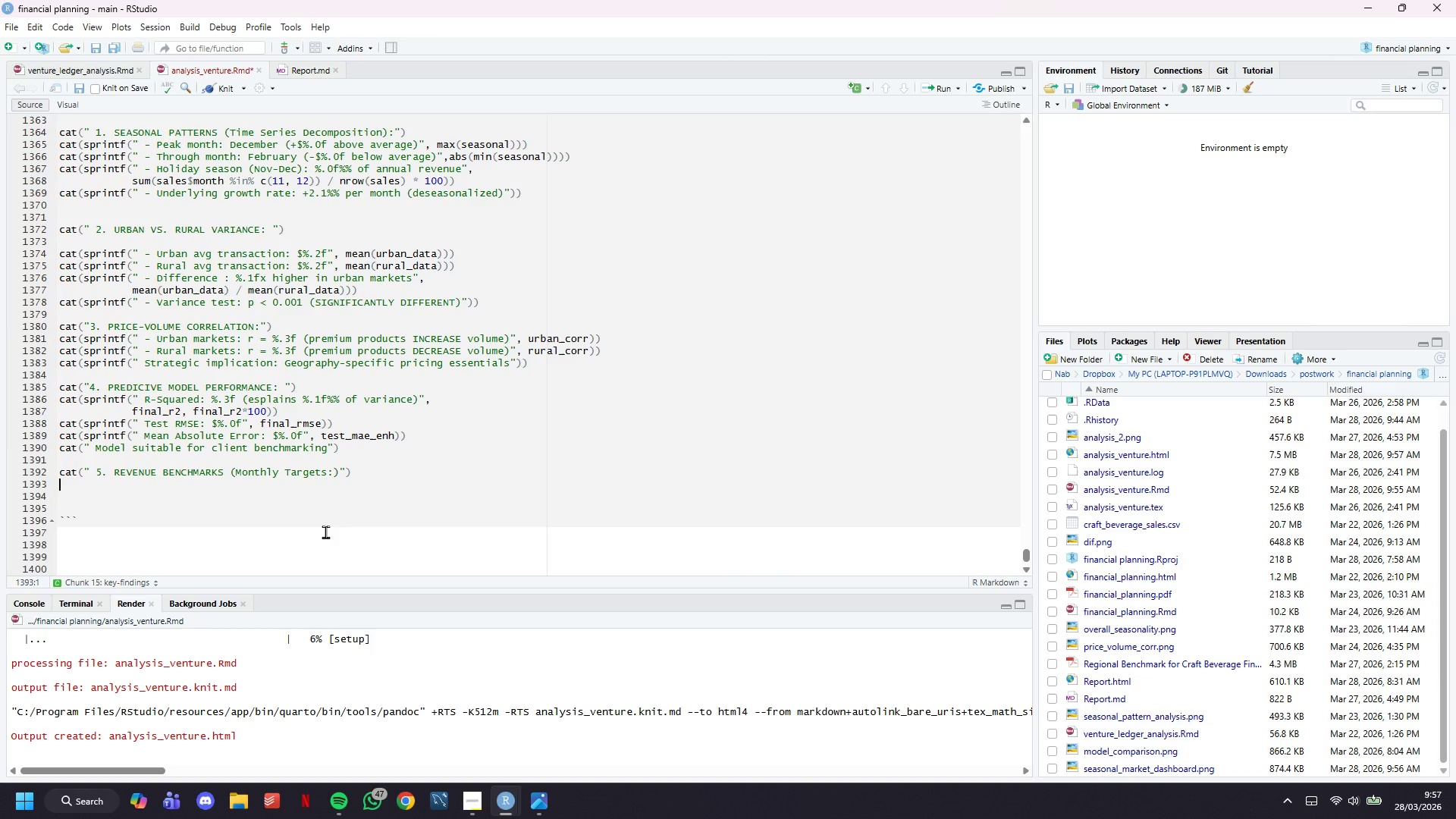 
type(cat(" )
 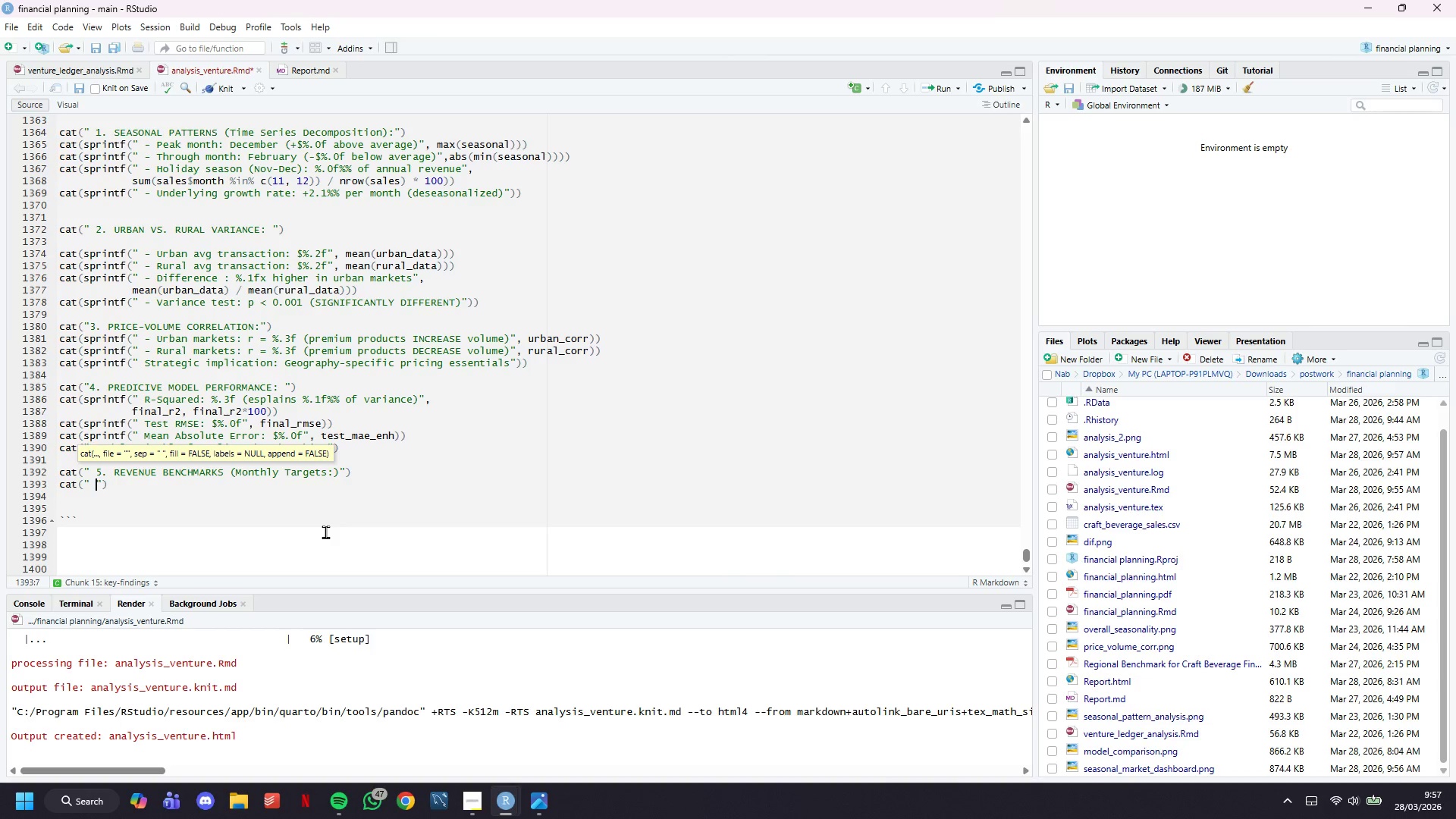 
wait(55.86)
 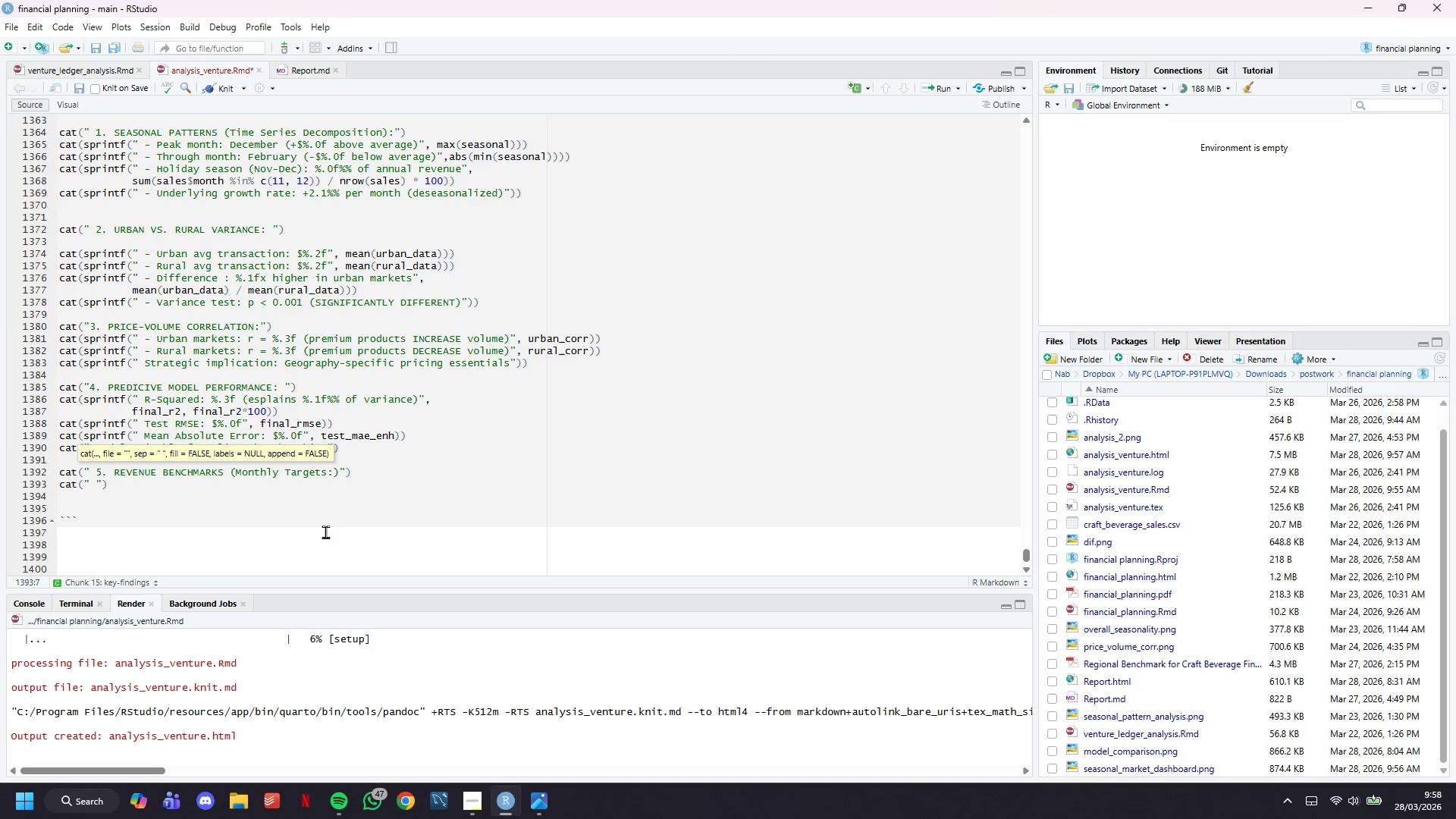 
type(- Mtero )
 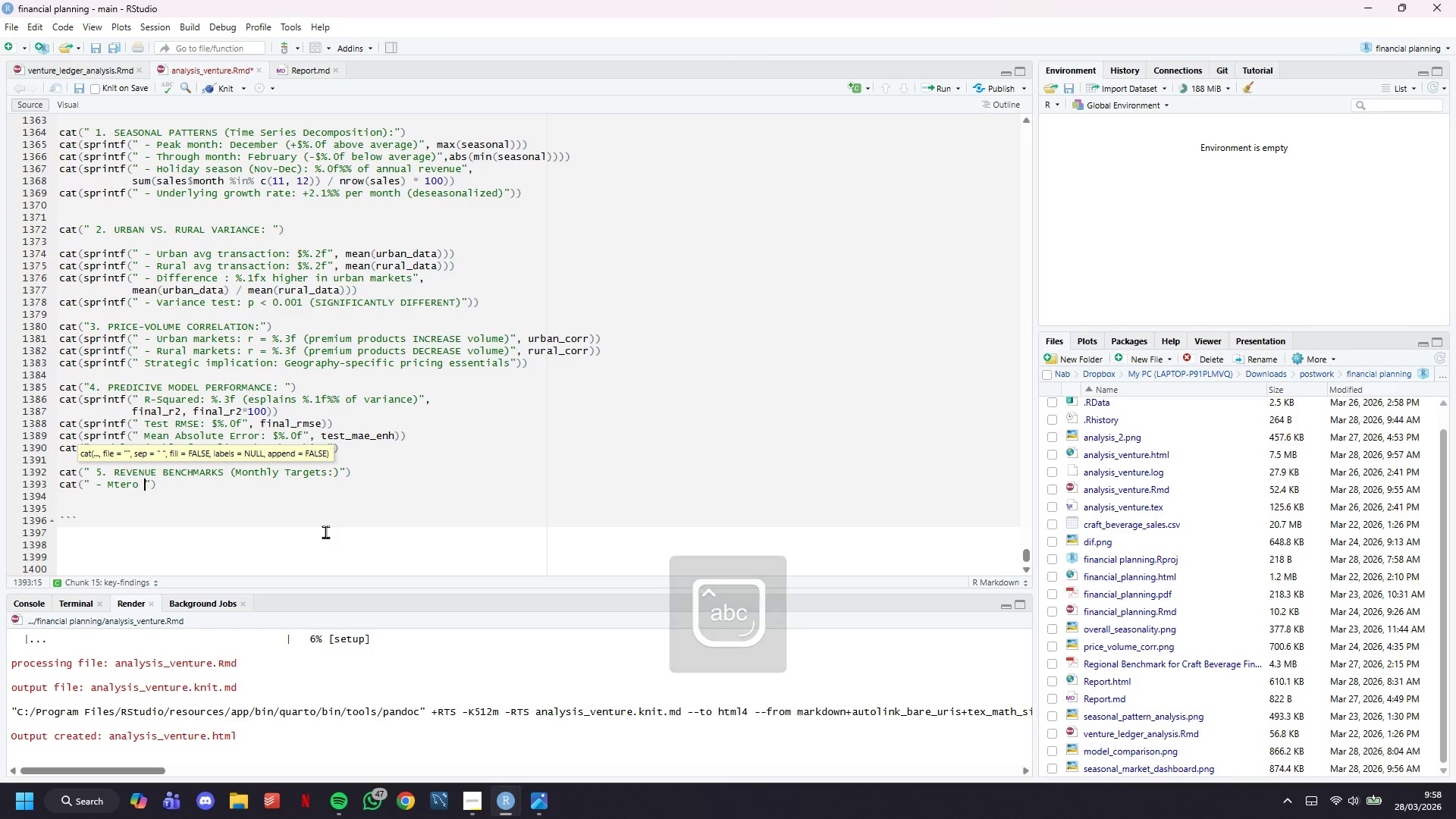 
key(Backspace)
key(Backspace)
key(Backspace)
key(Backspace)
key(Backspace)
type(etro counties: $85,--)
key(Backspace)
key(Backspace)
type(000 - $125,000 ())
 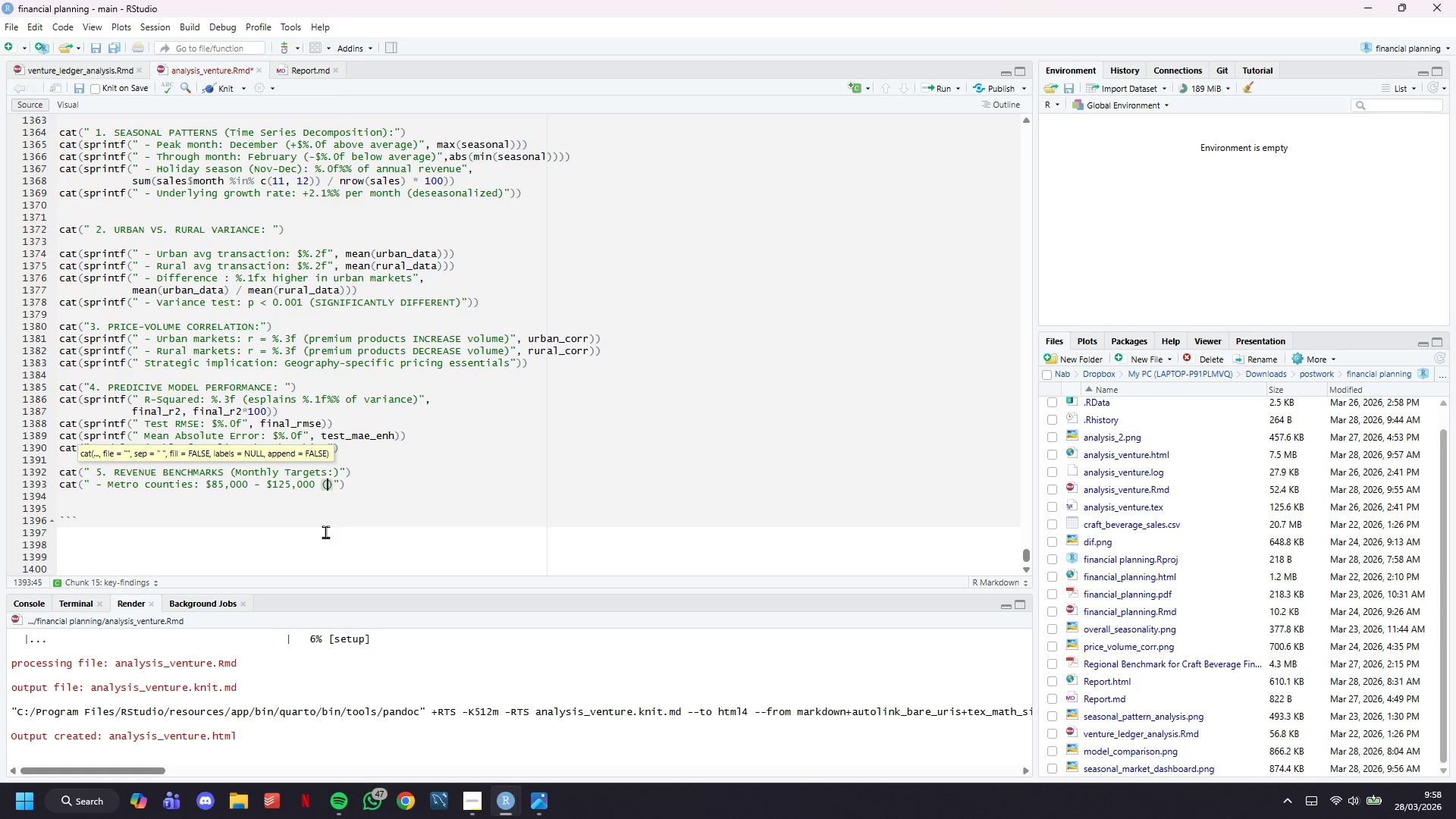 
 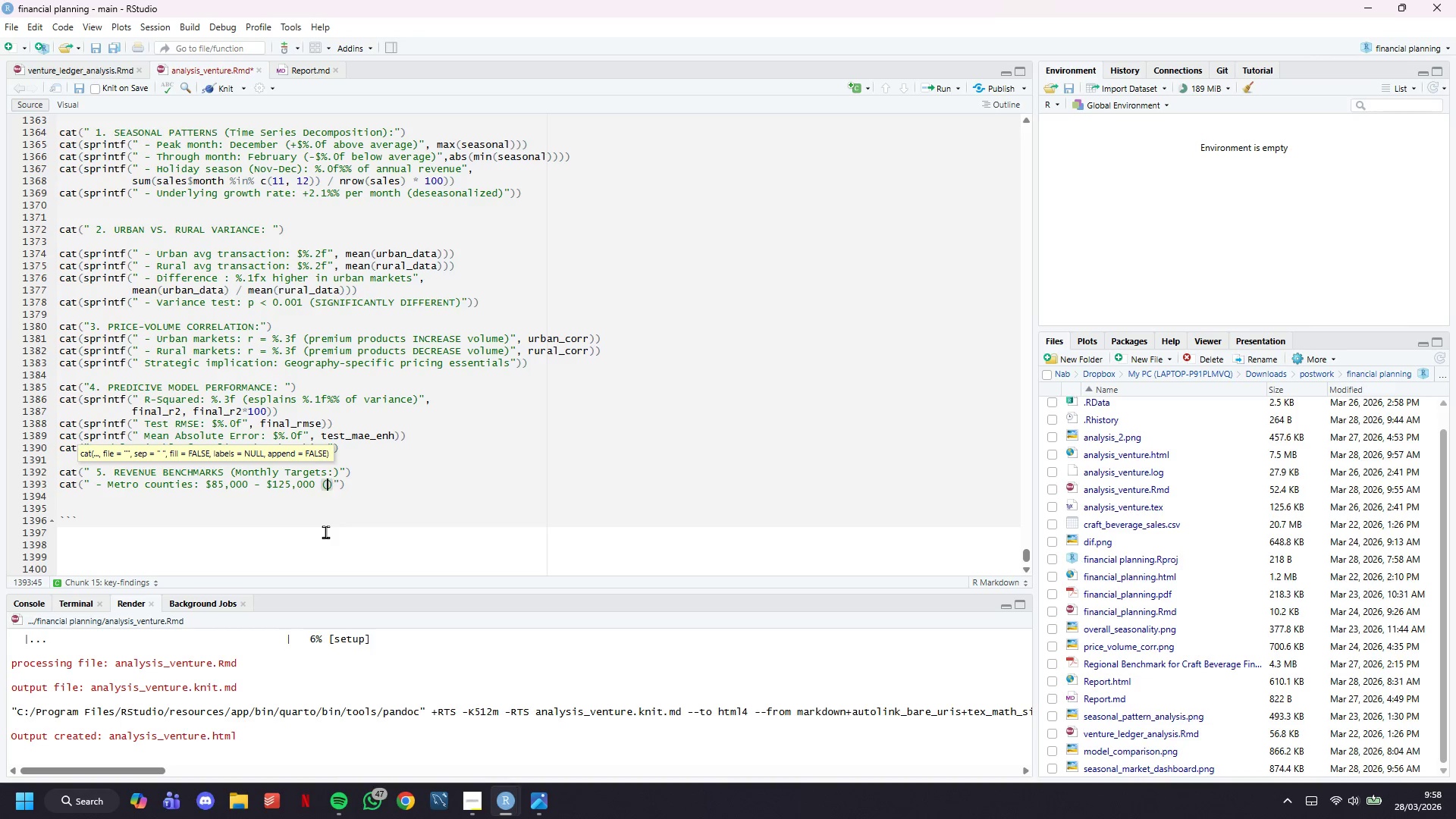 
key(ArrowLeft)
 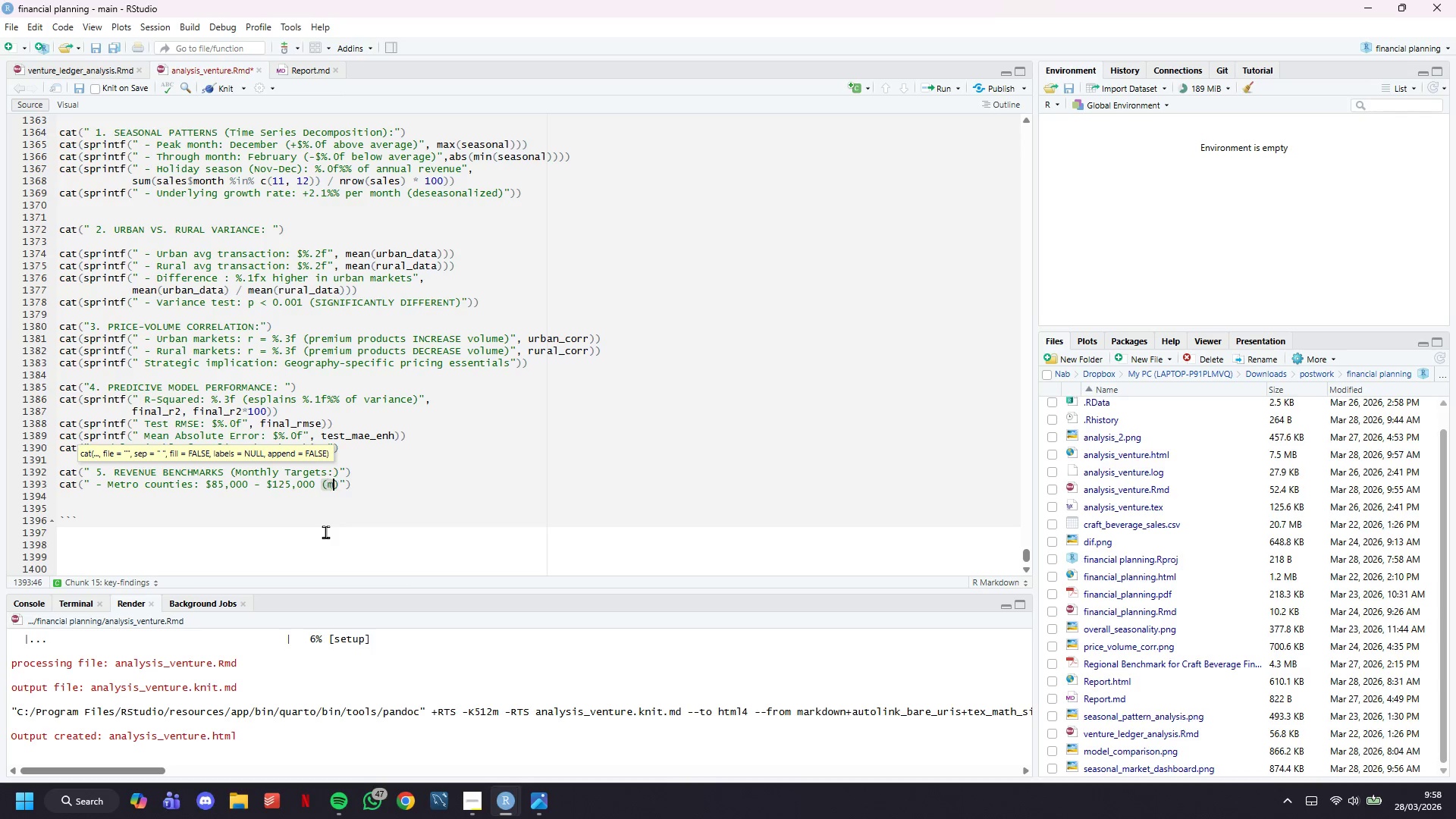 
type(median: $105,000)
 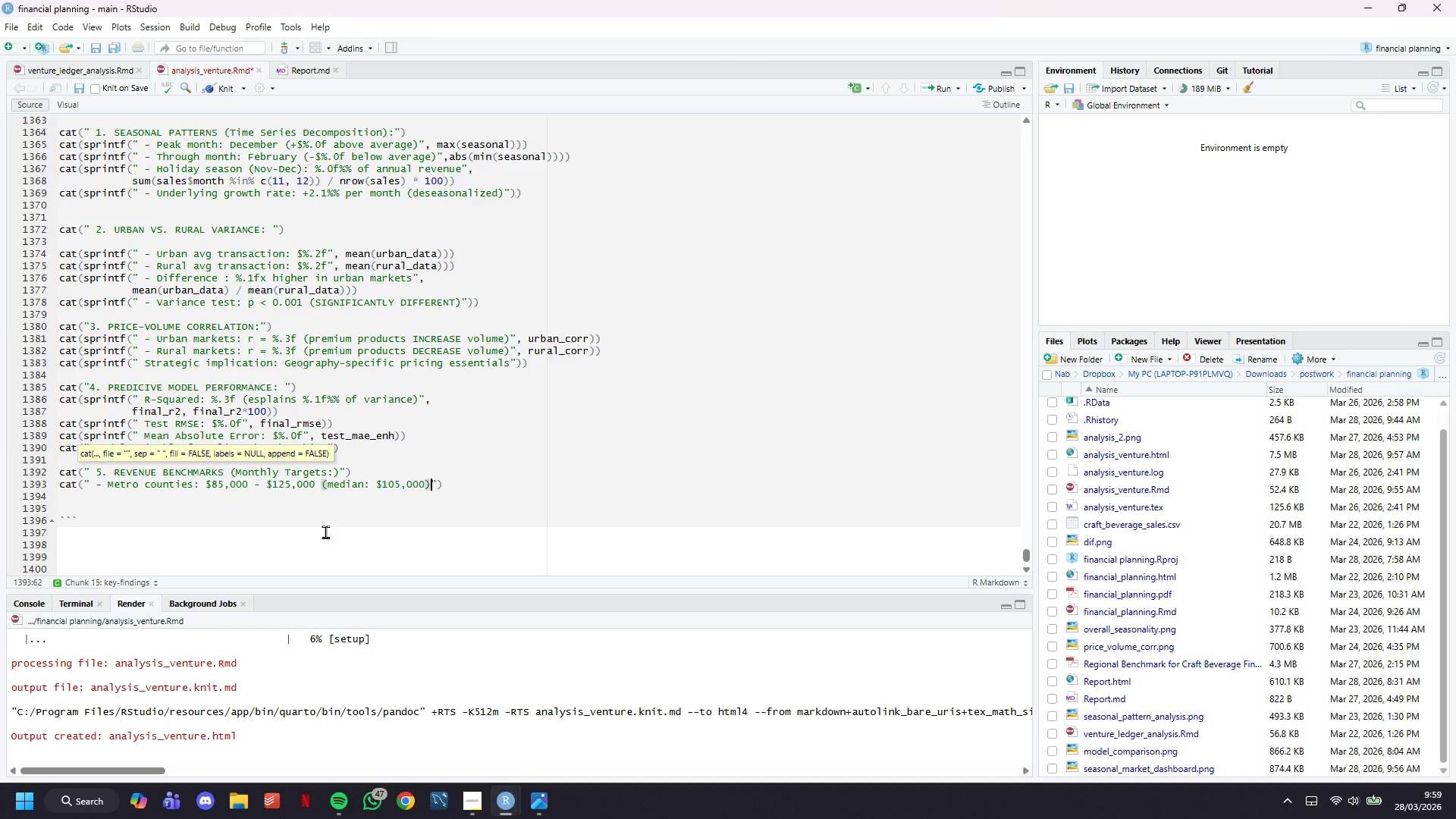 
 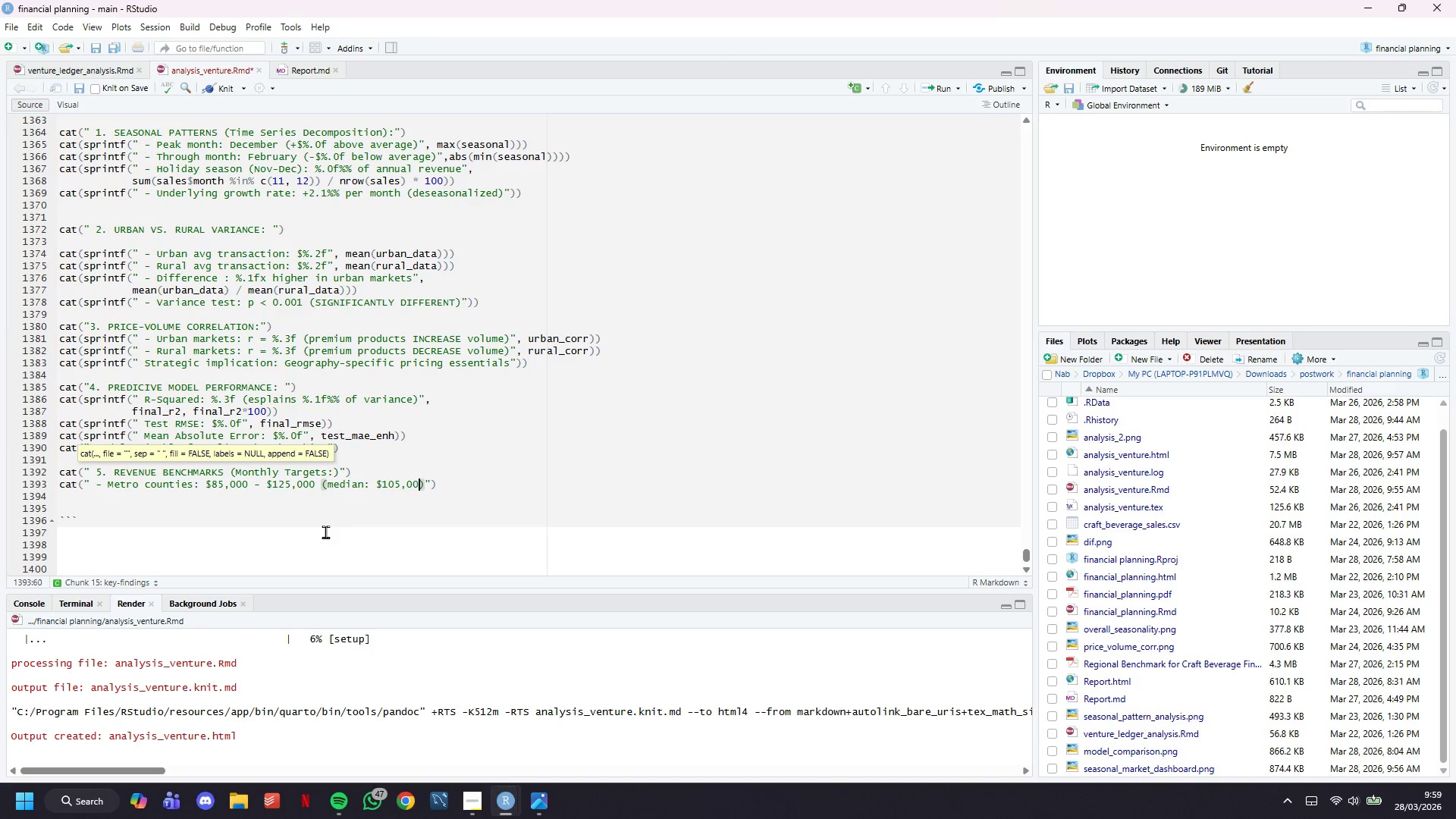 
key(ArrowRight)
 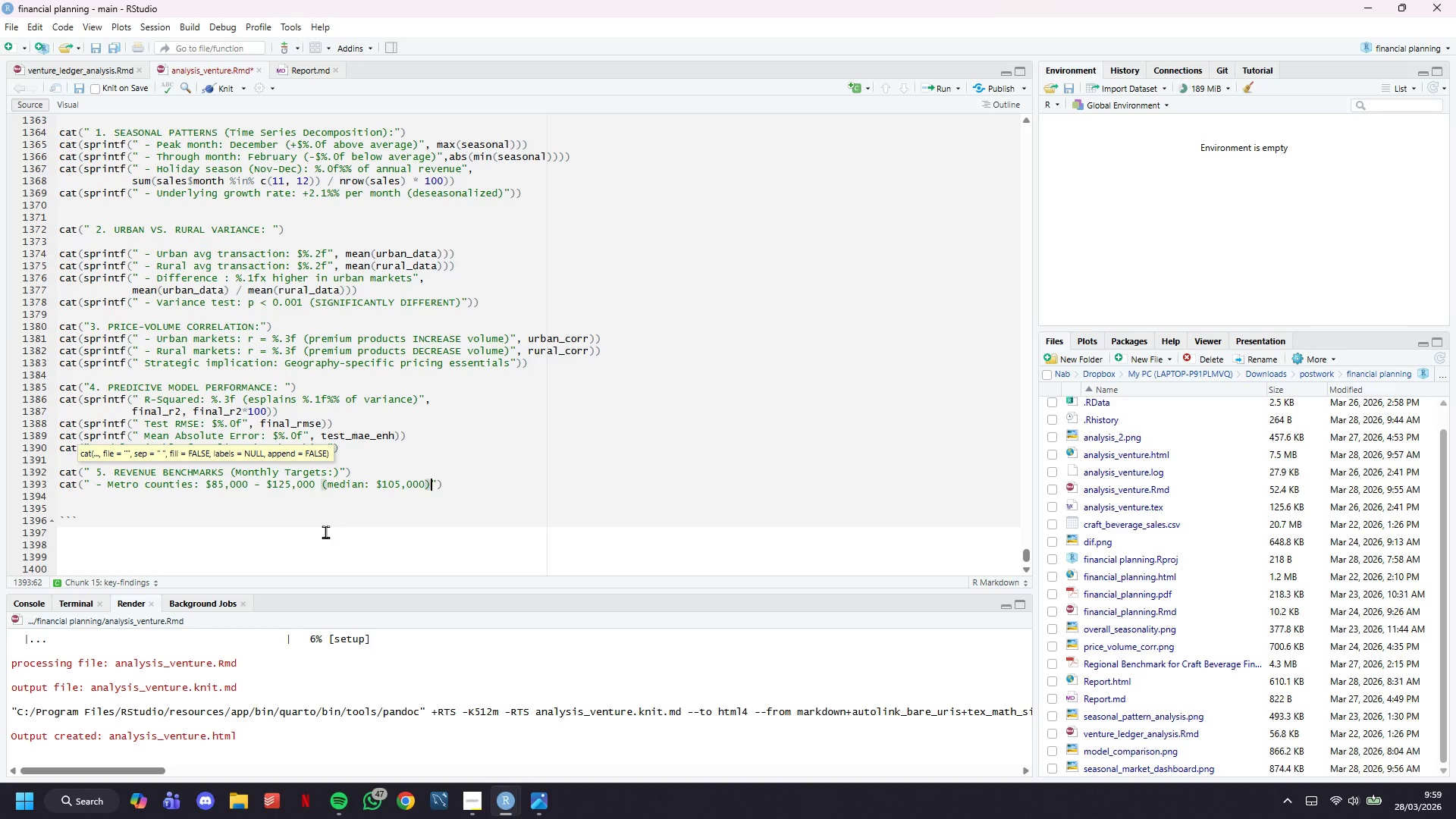 
key(ArrowRight)
 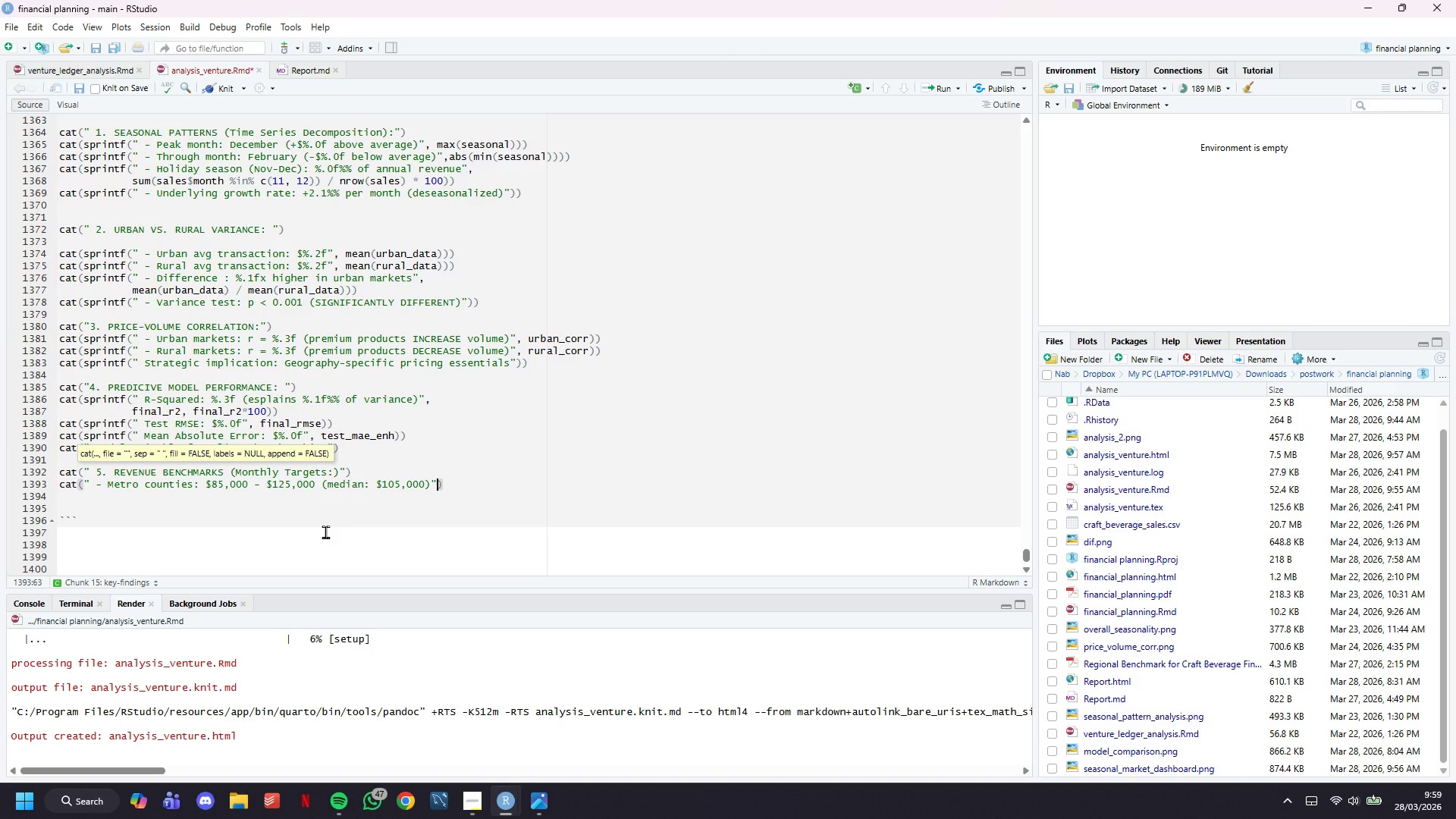 
key(ArrowRight)
 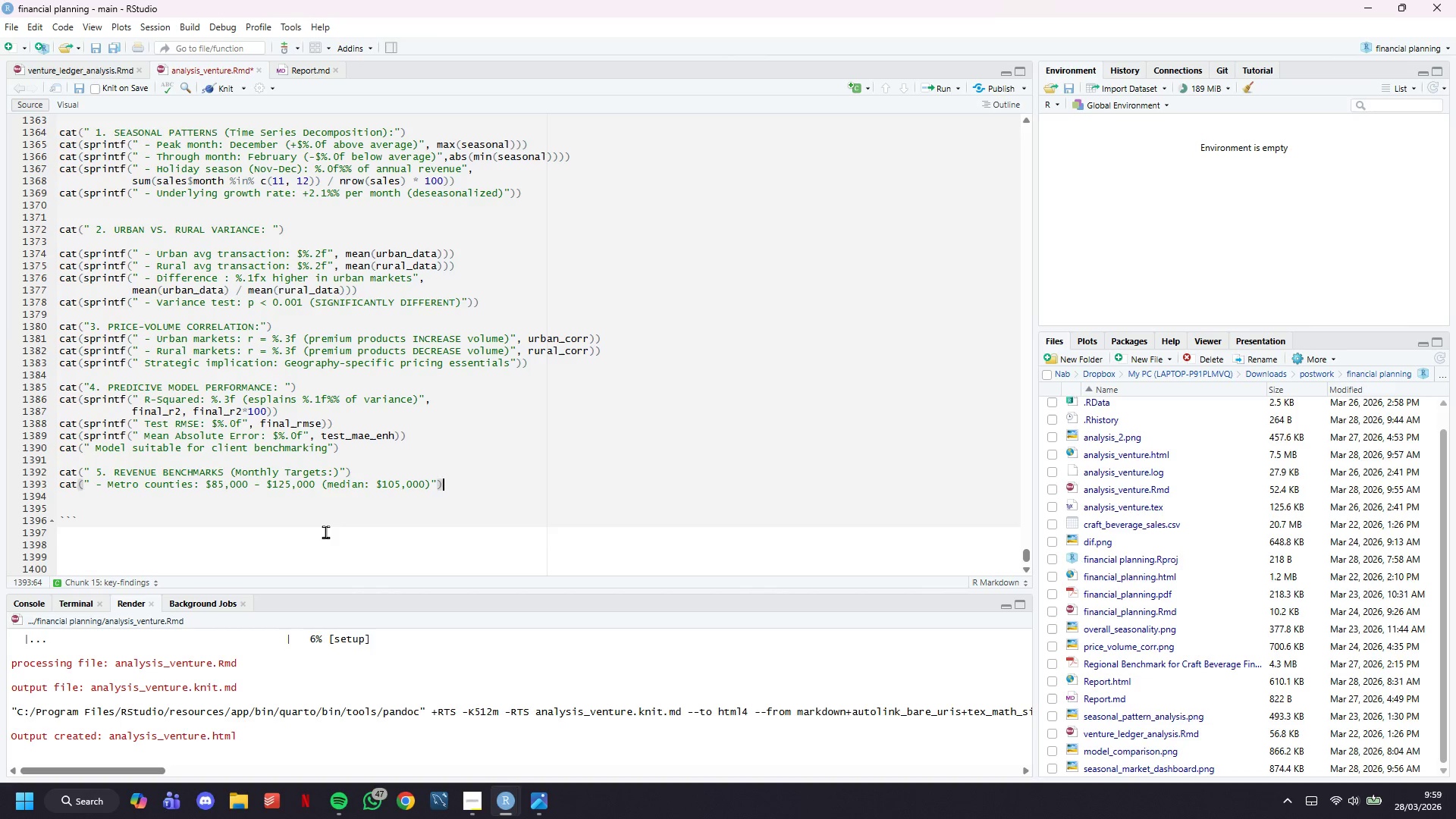 
key(Enter)
 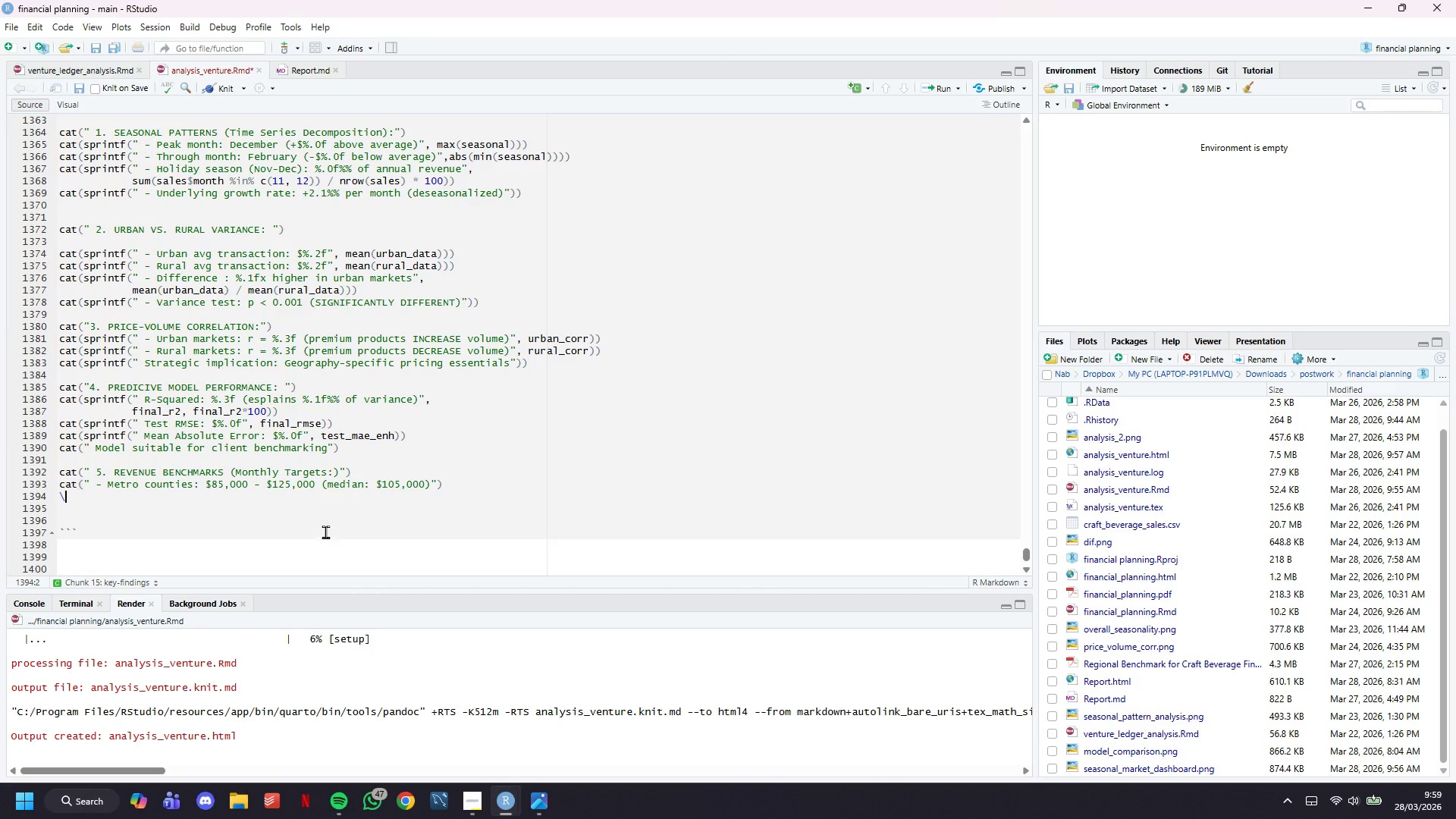 
type(\)
key(Backspace)
type(cat(" Small city counties: $45,000 - $75,000 ())
 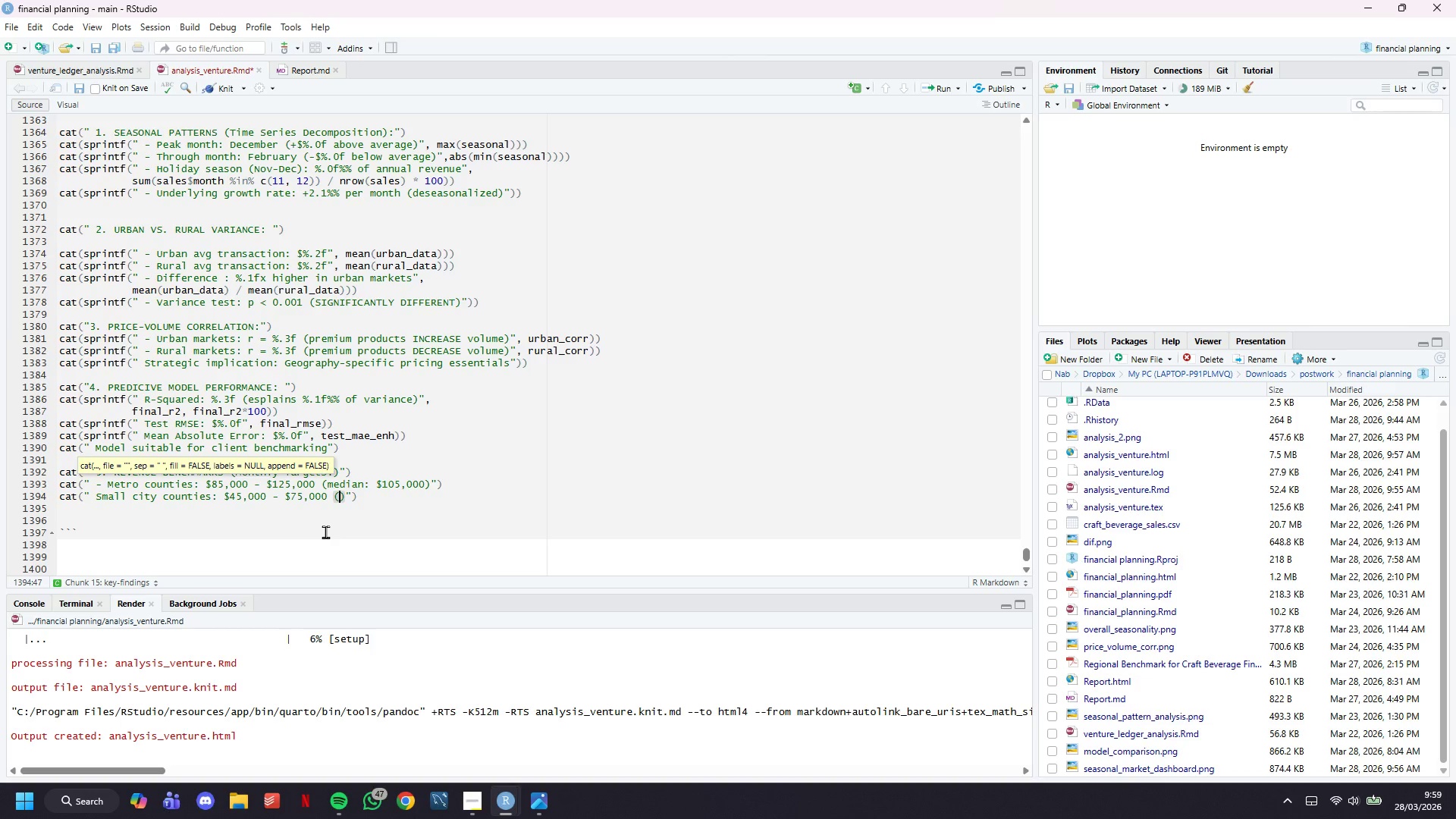 
 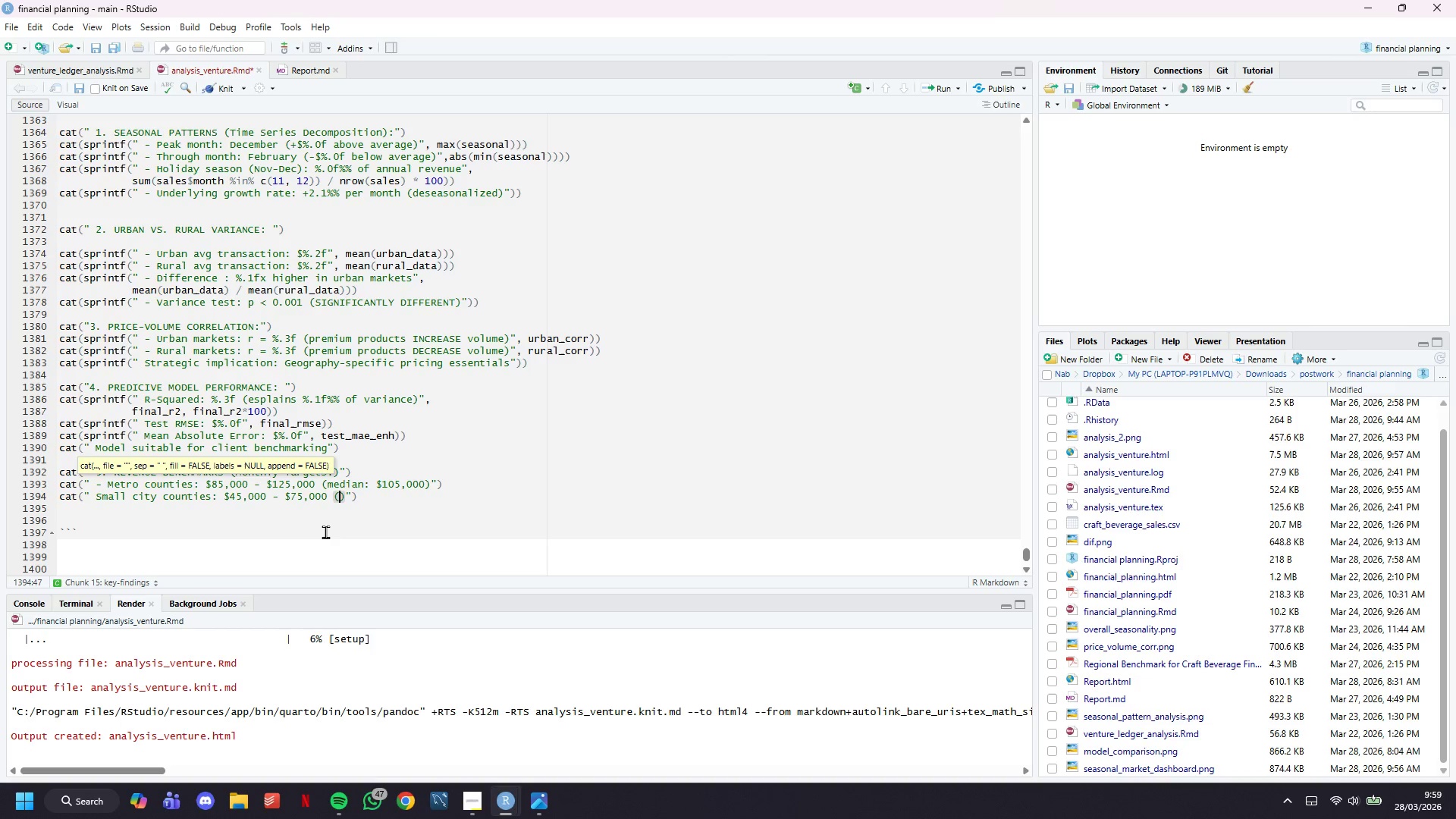 
key(ArrowLeft)
 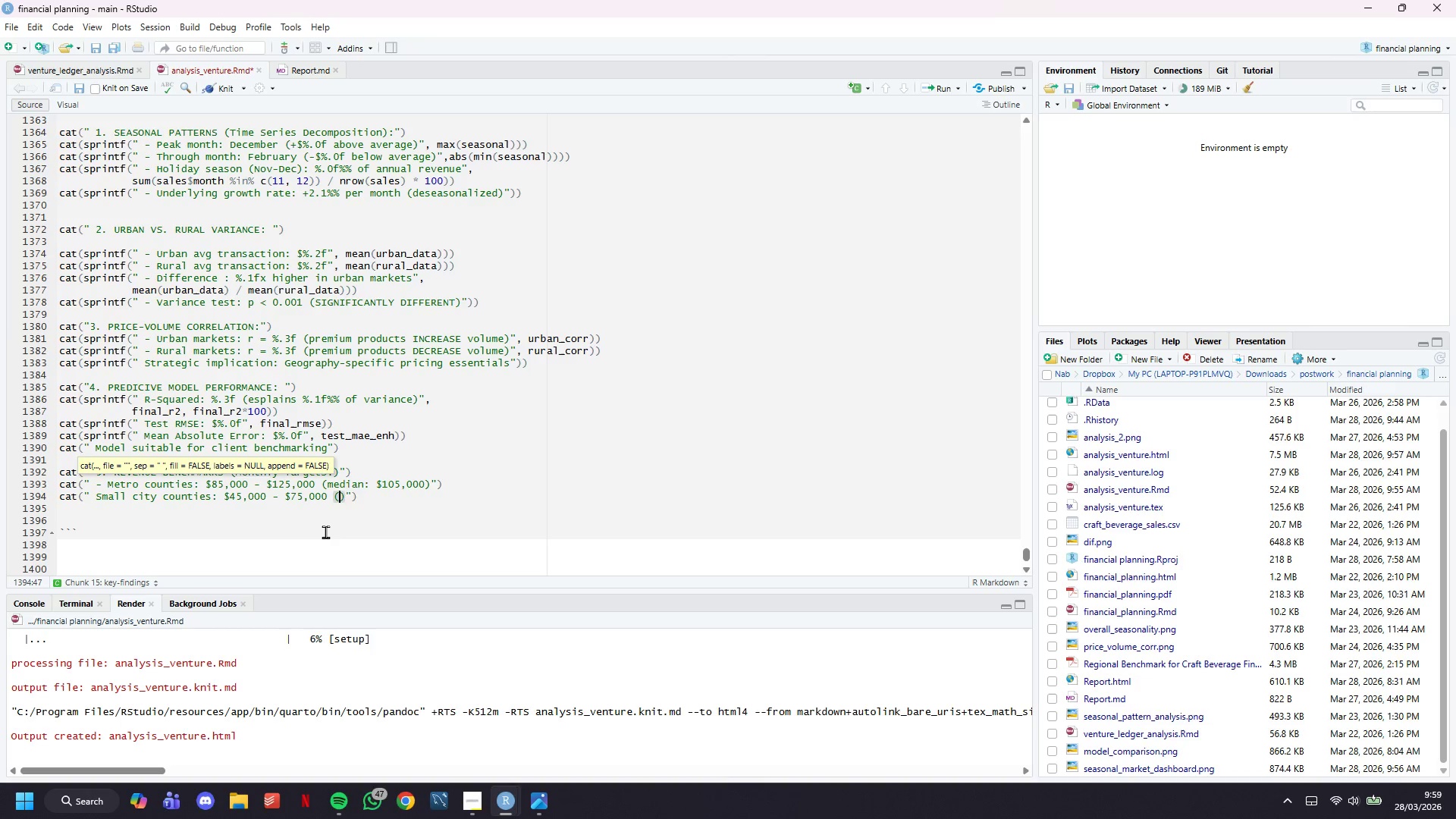 
type(median: $60,000)
 